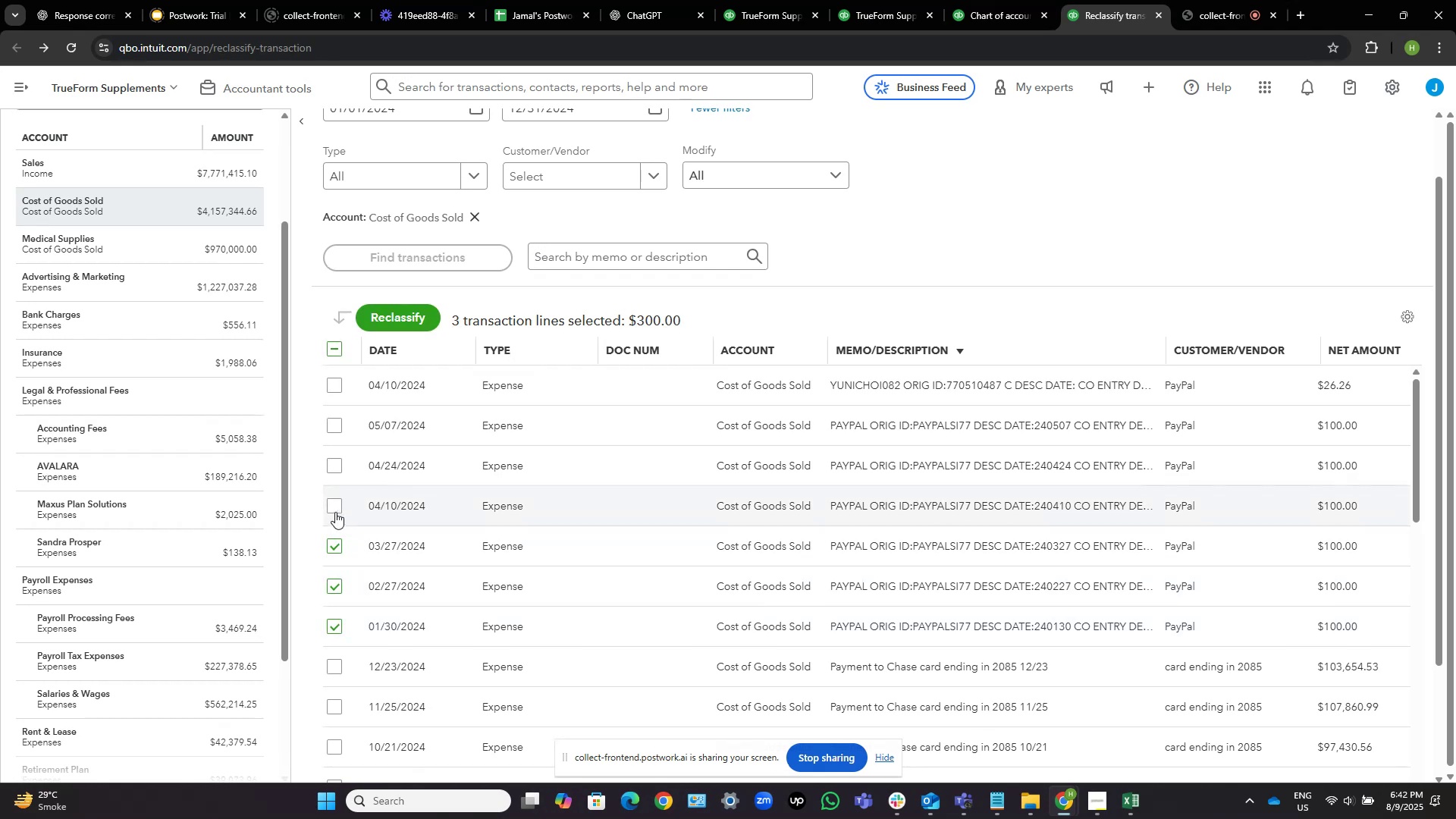 
left_click([335, 510])
 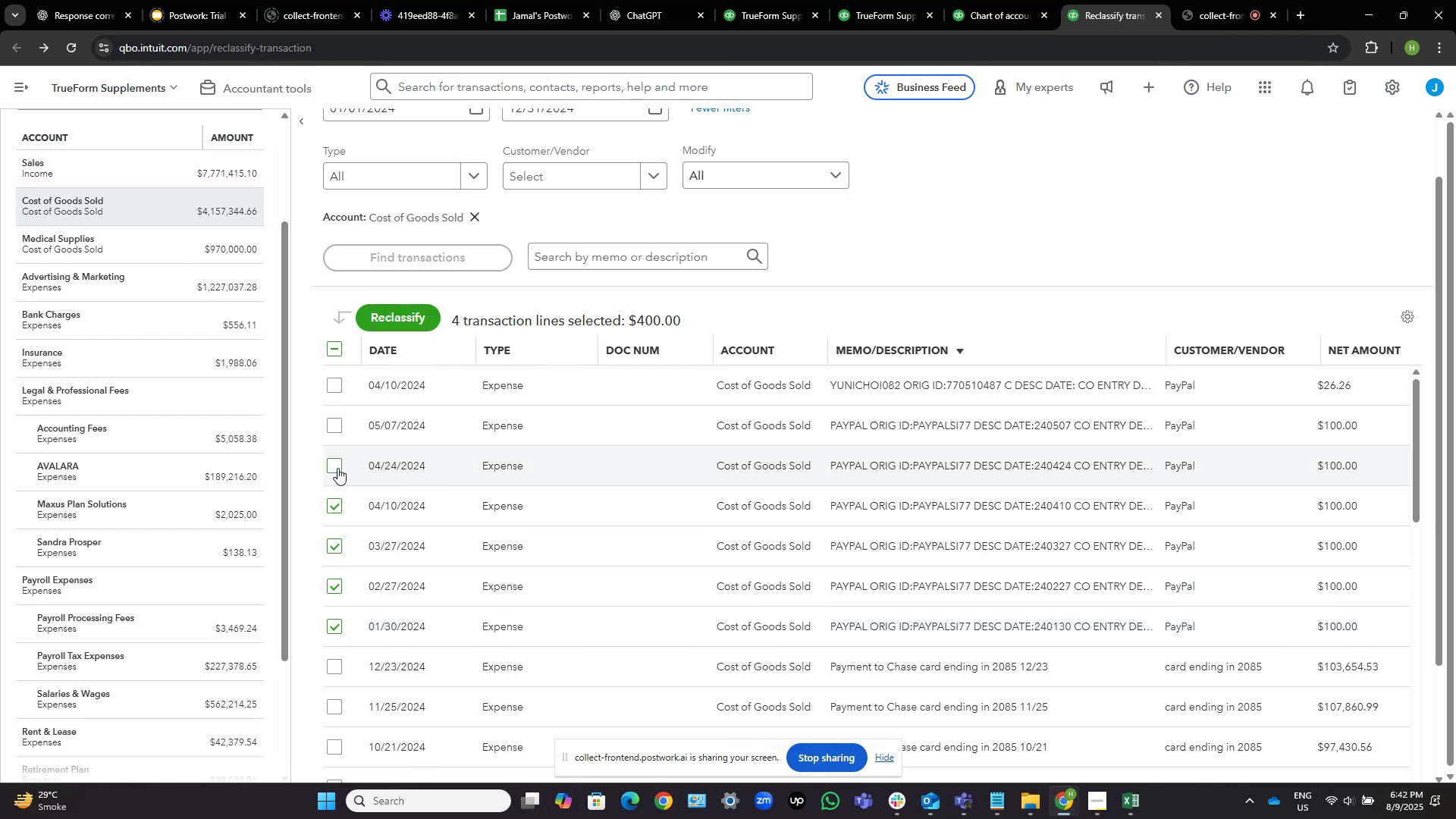 
left_click([337, 468])
 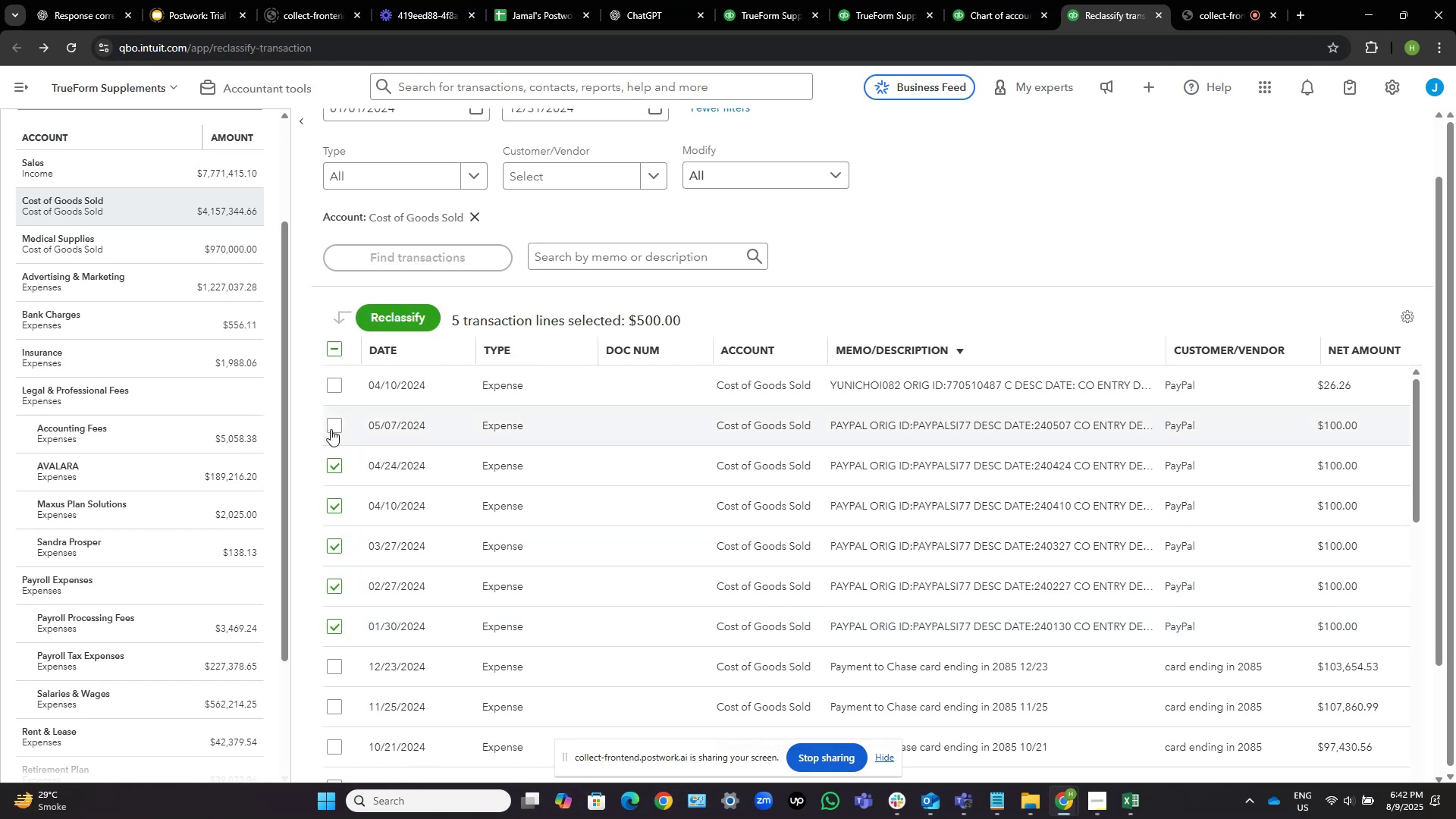 
left_click([331, 425])
 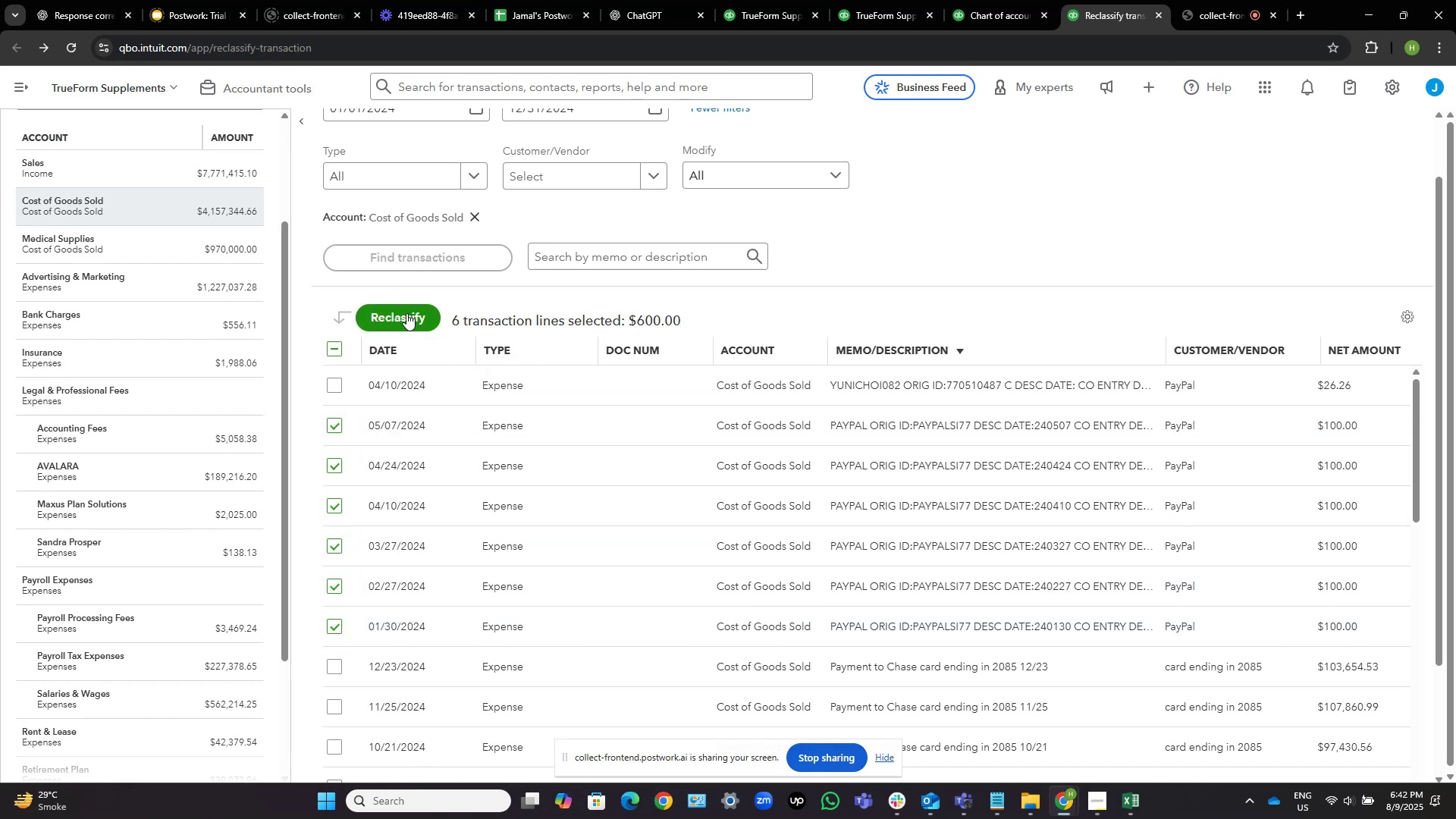 
left_click([406, 313])
 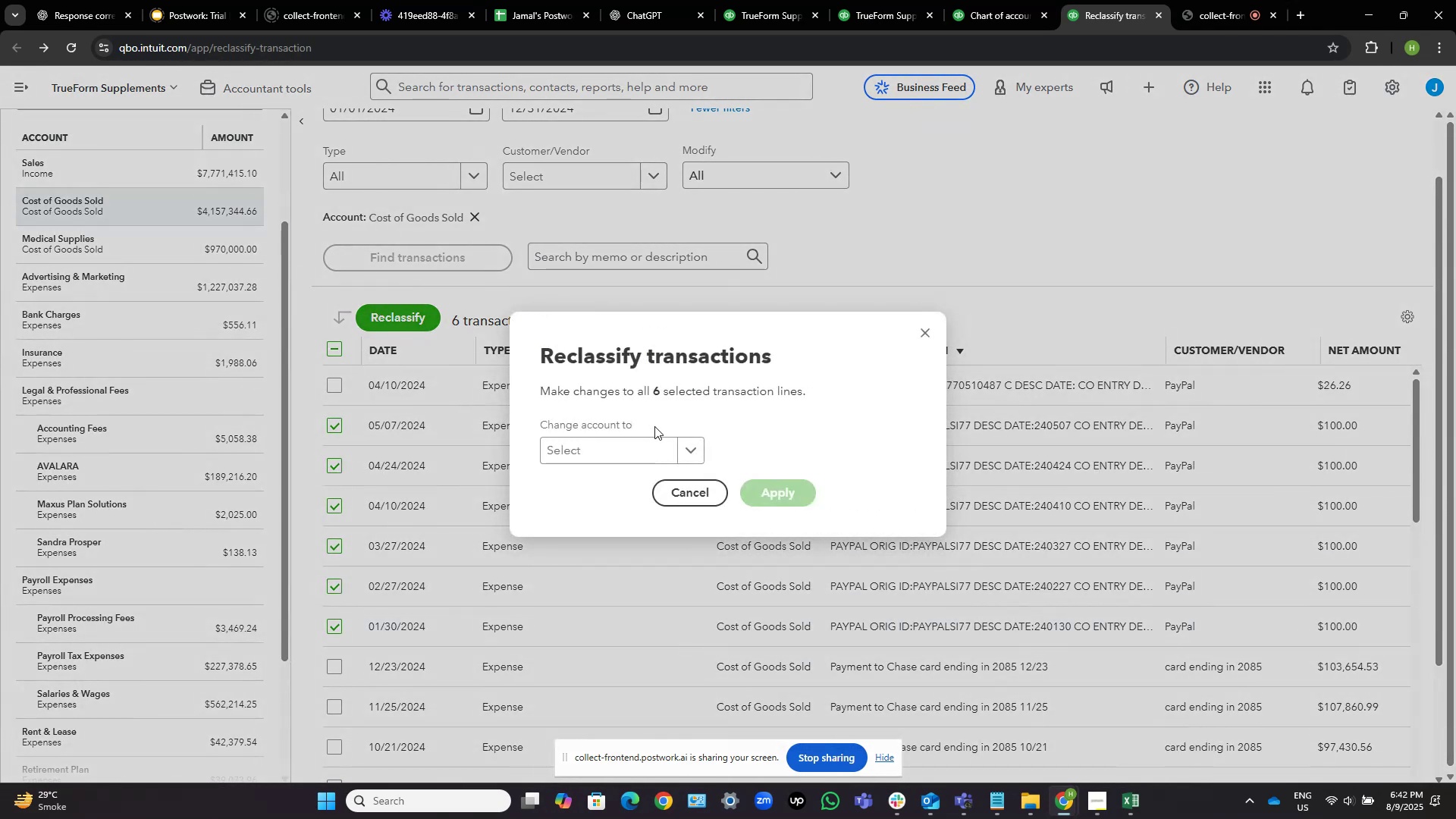 
left_click([635, 458])
 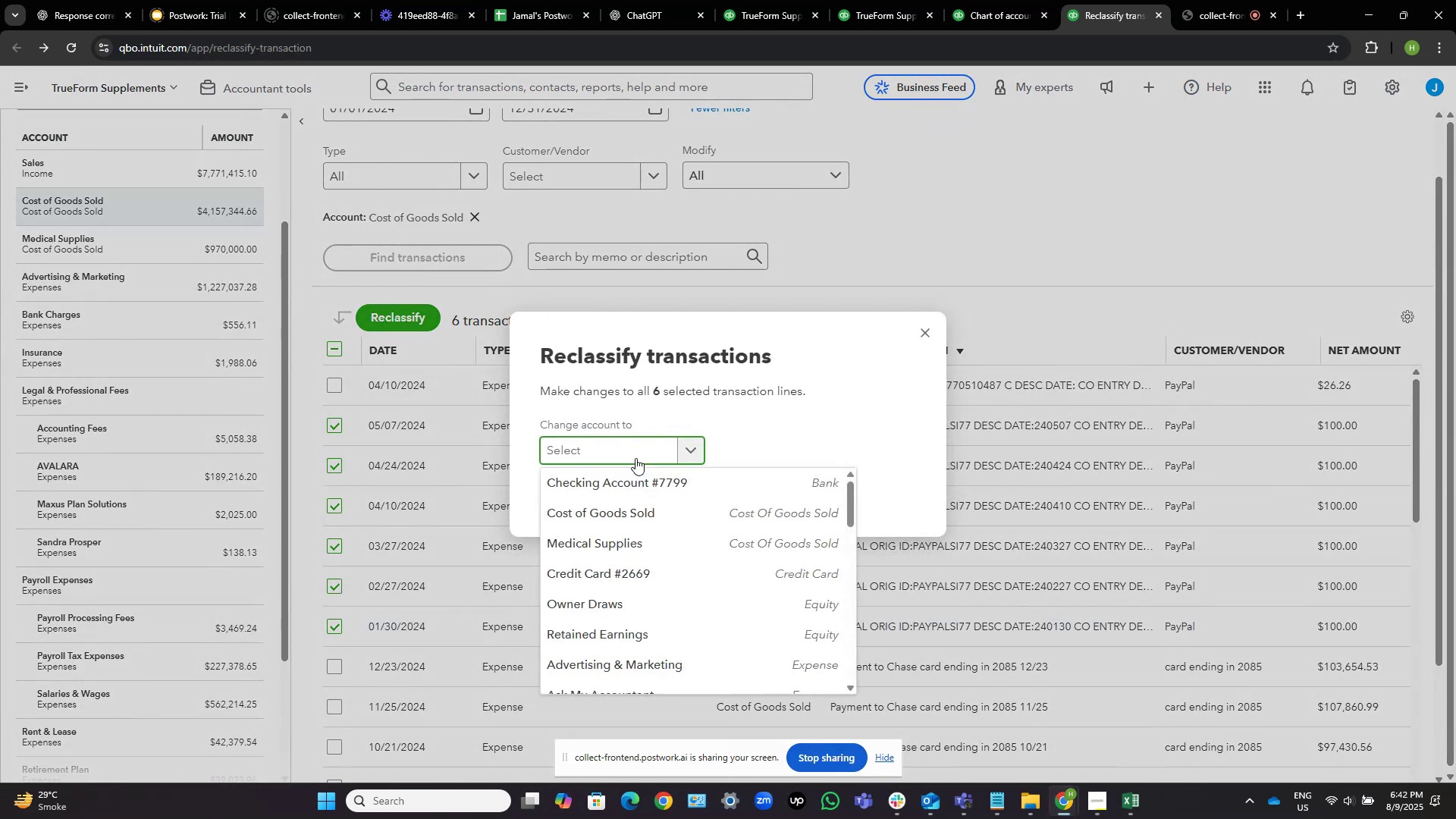 
type(office s)
 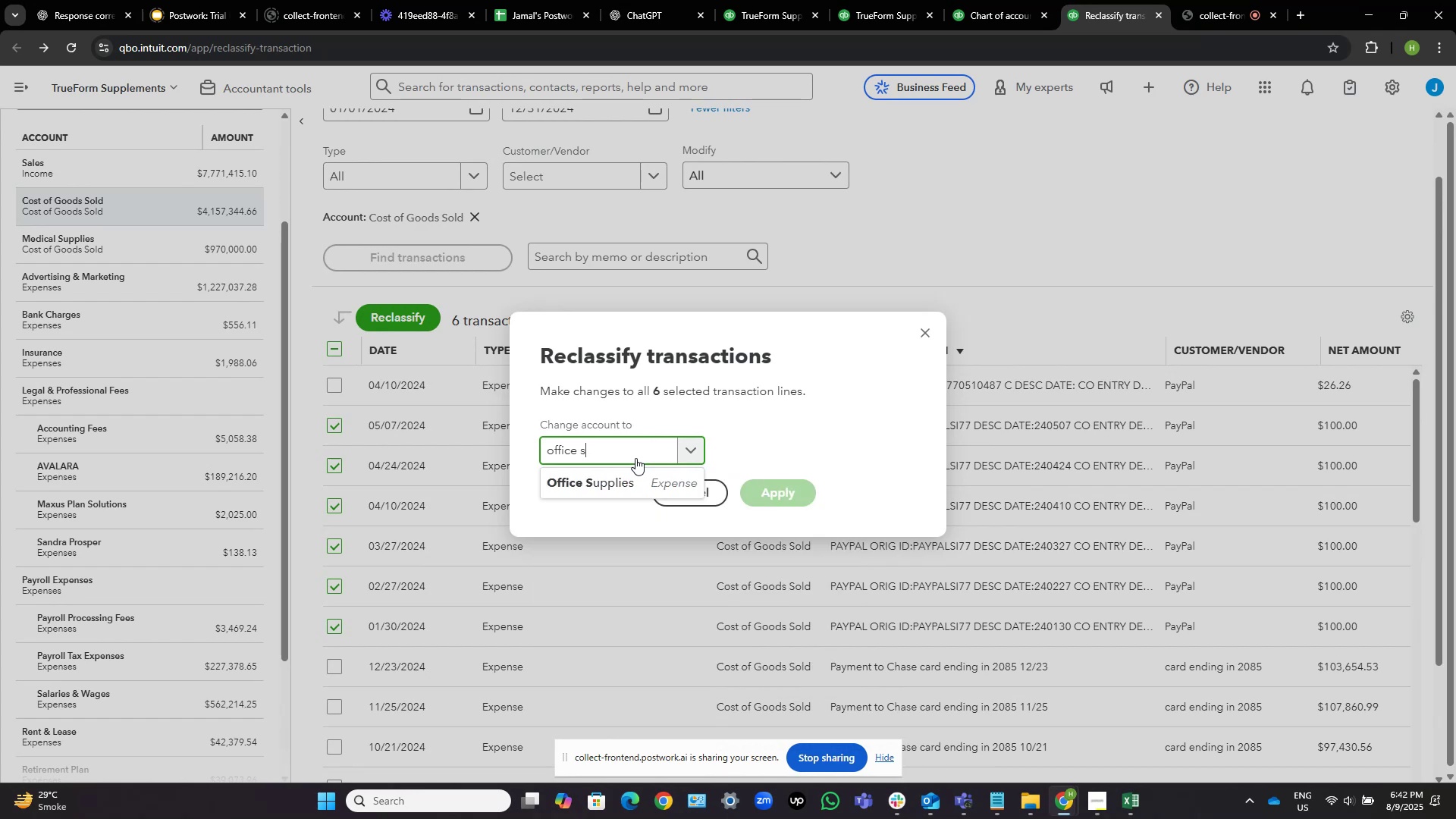 
left_click([621, 485])
 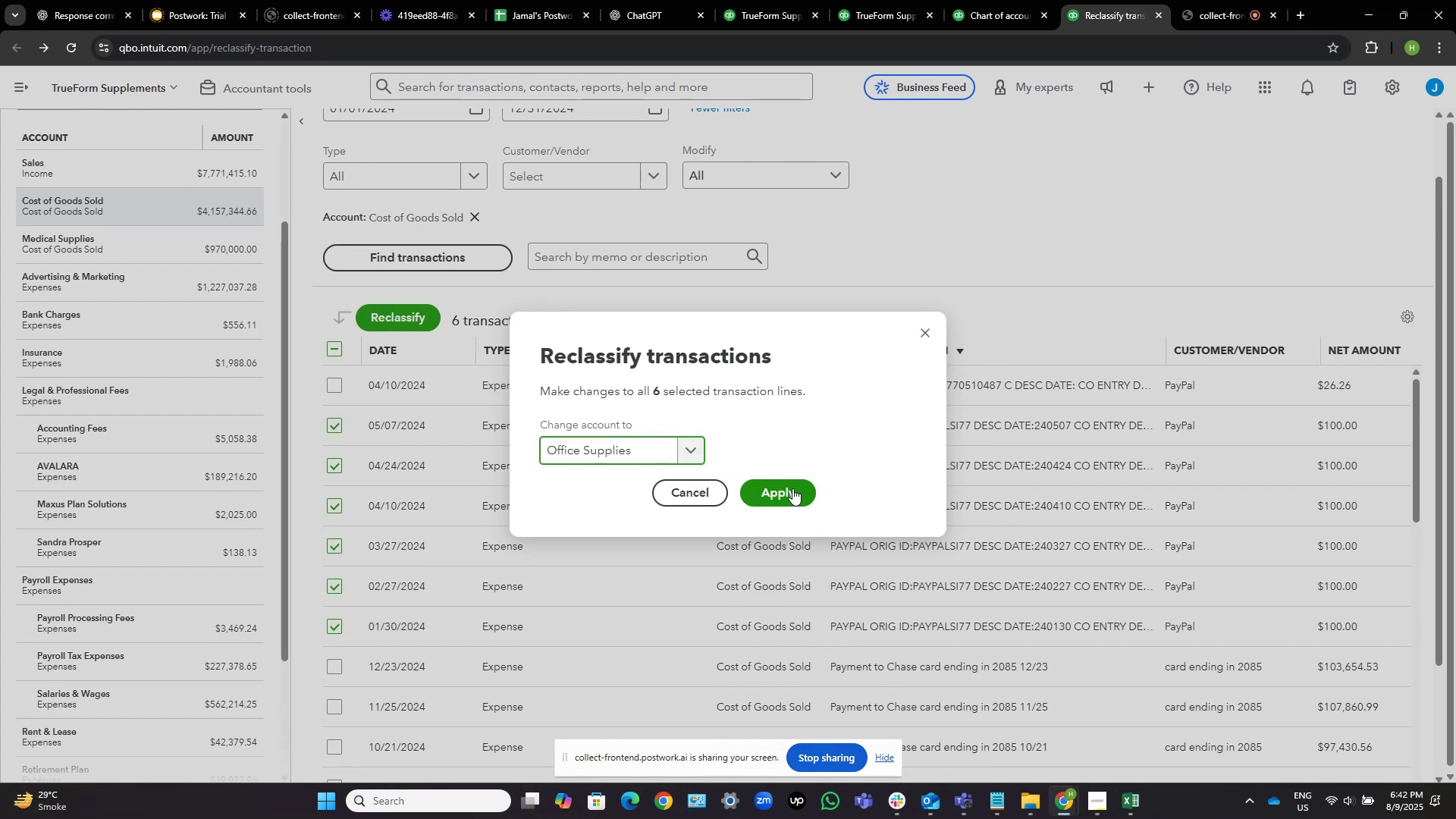 
left_click([789, 488])
 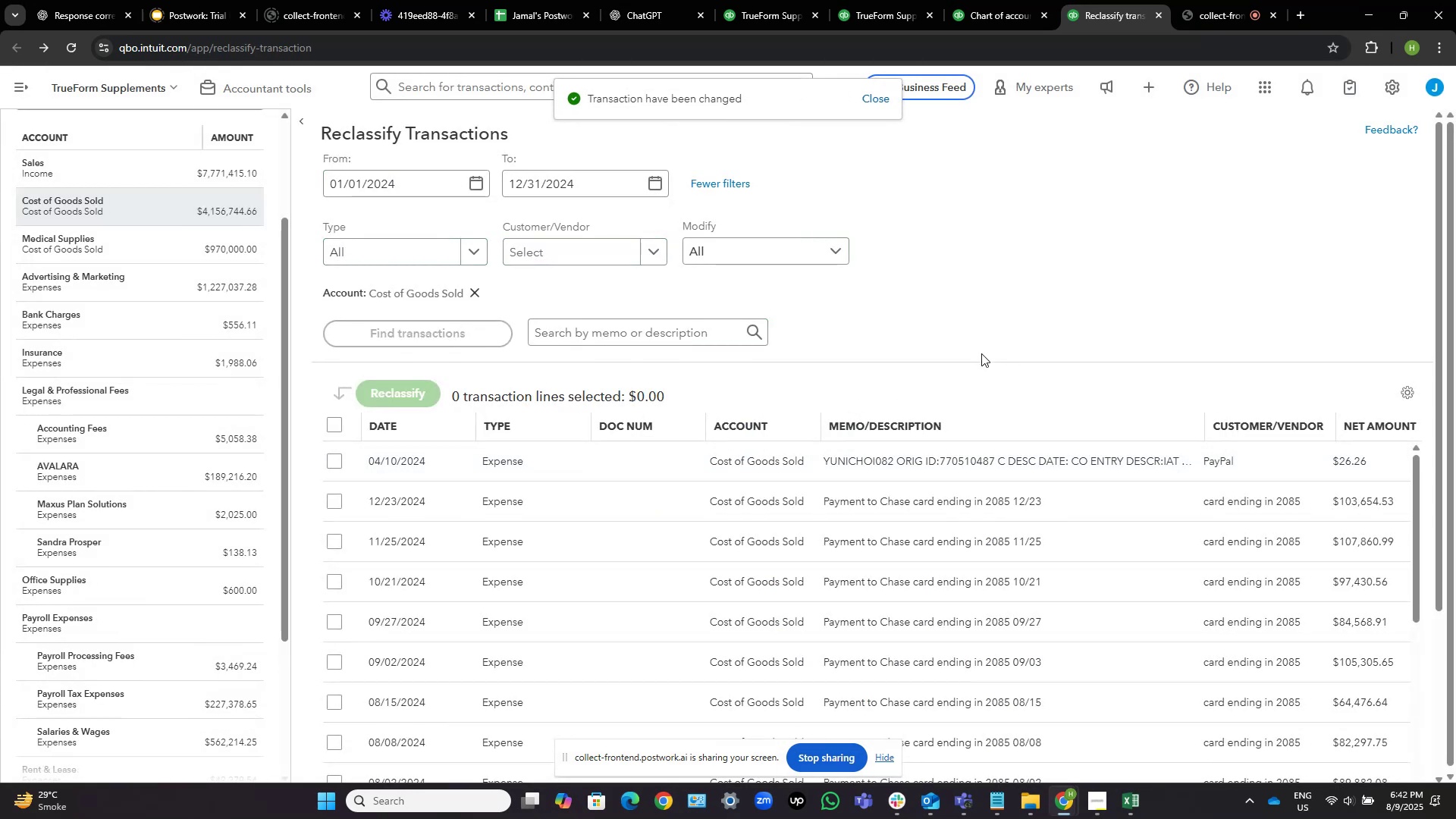 
wait(5.28)
 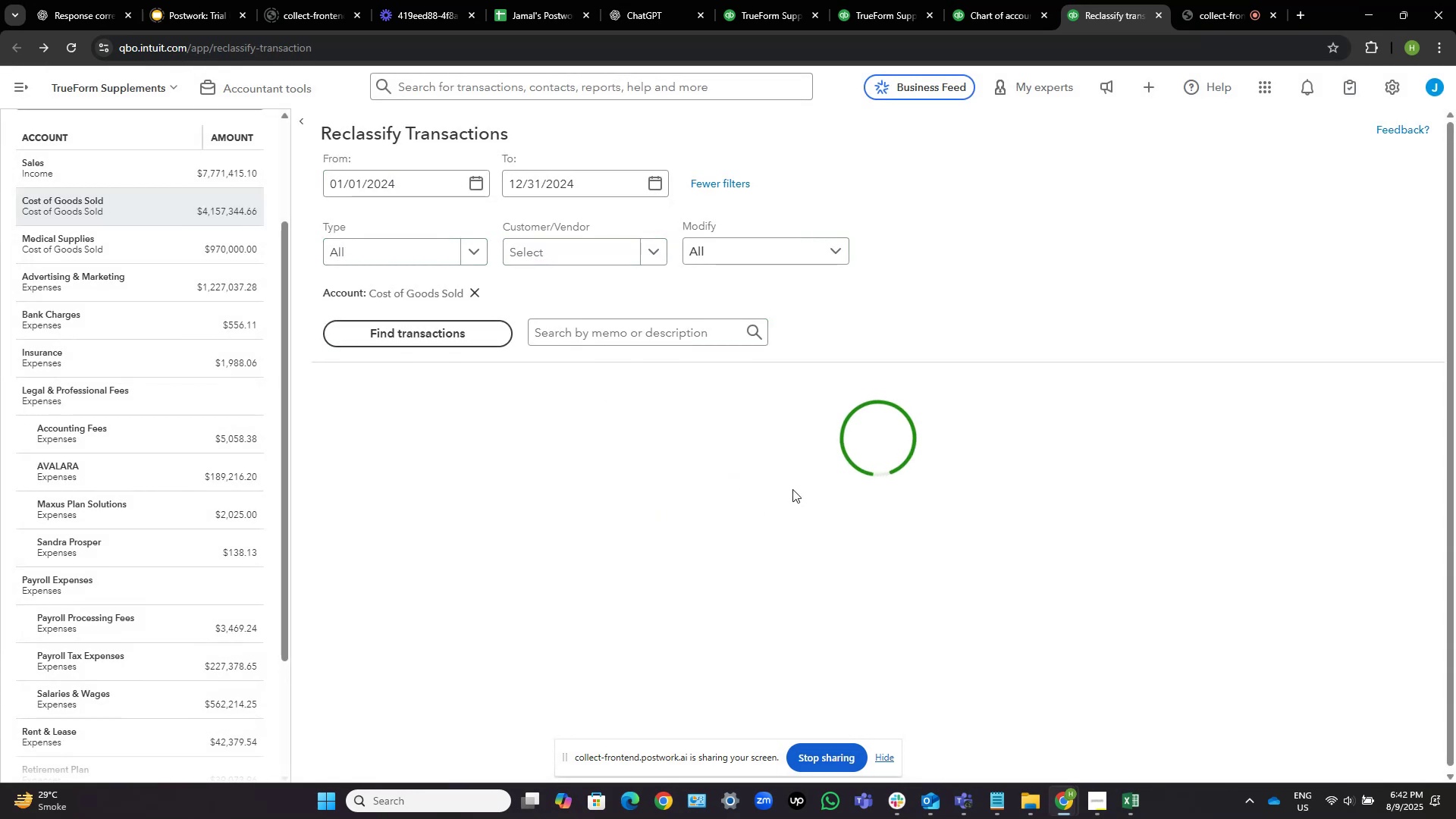 
left_click([332, 463])
 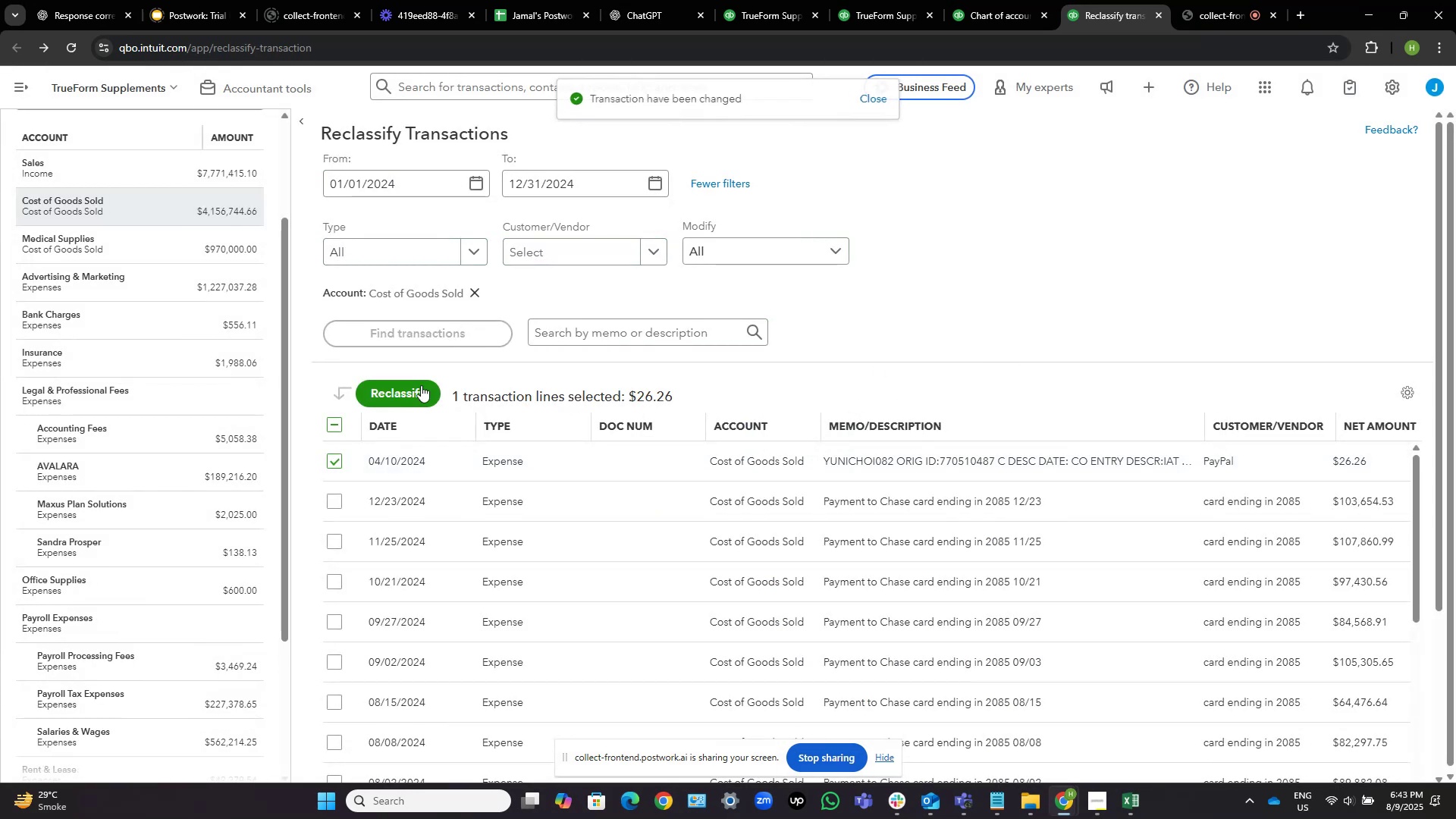 
left_click([425, 381])
 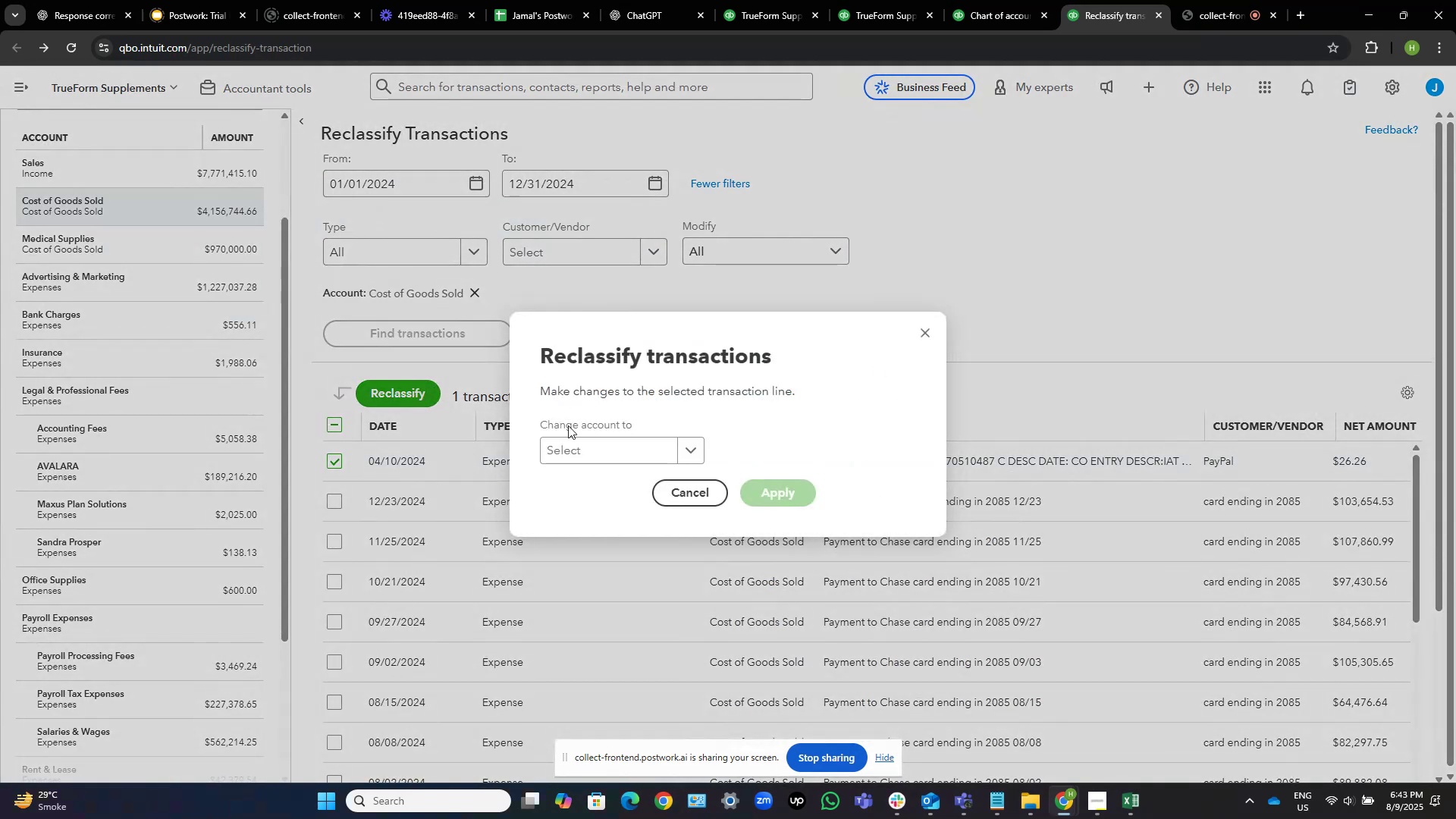 
left_click([586, 435])
 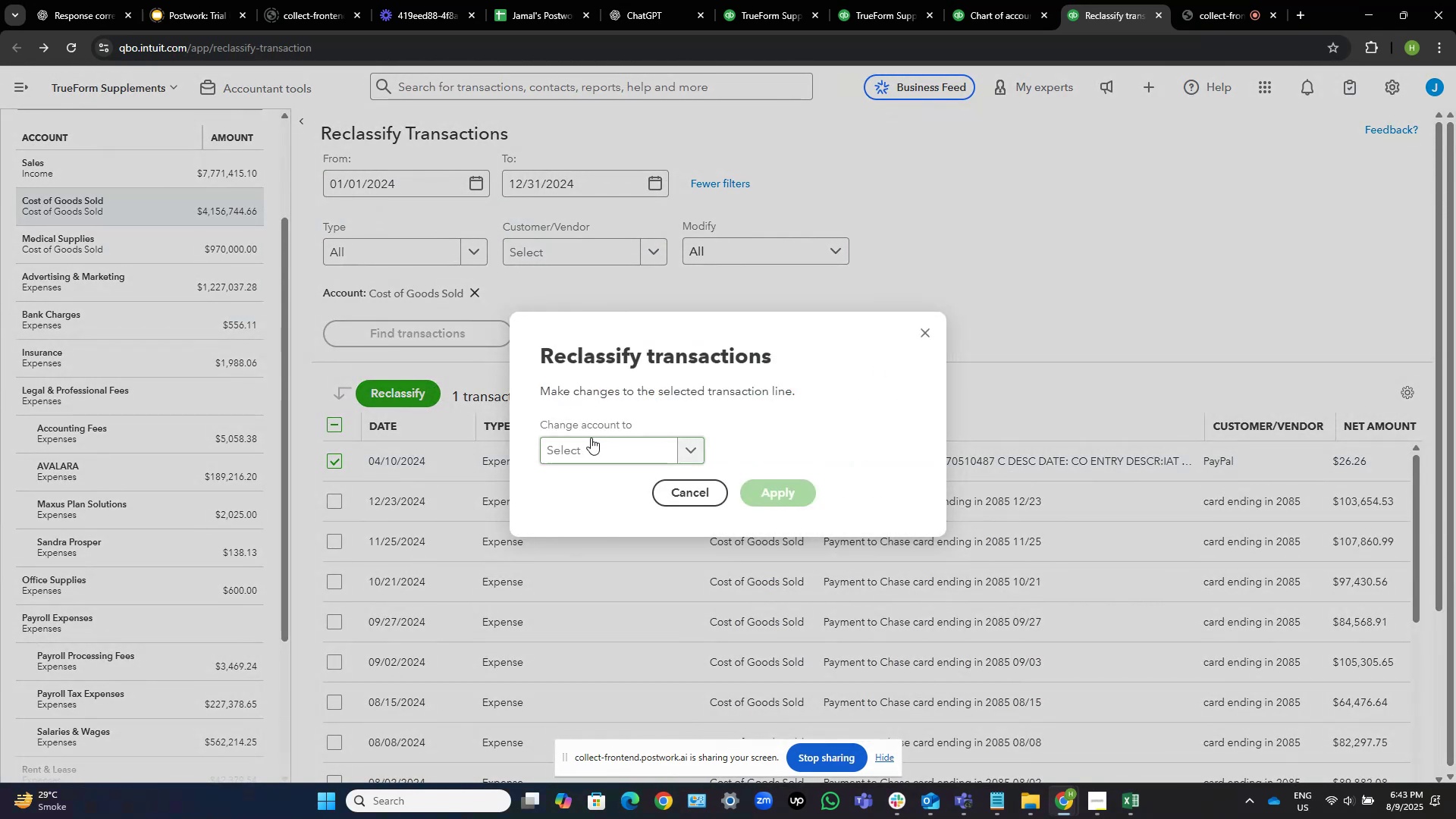 
left_click([591, 438])
 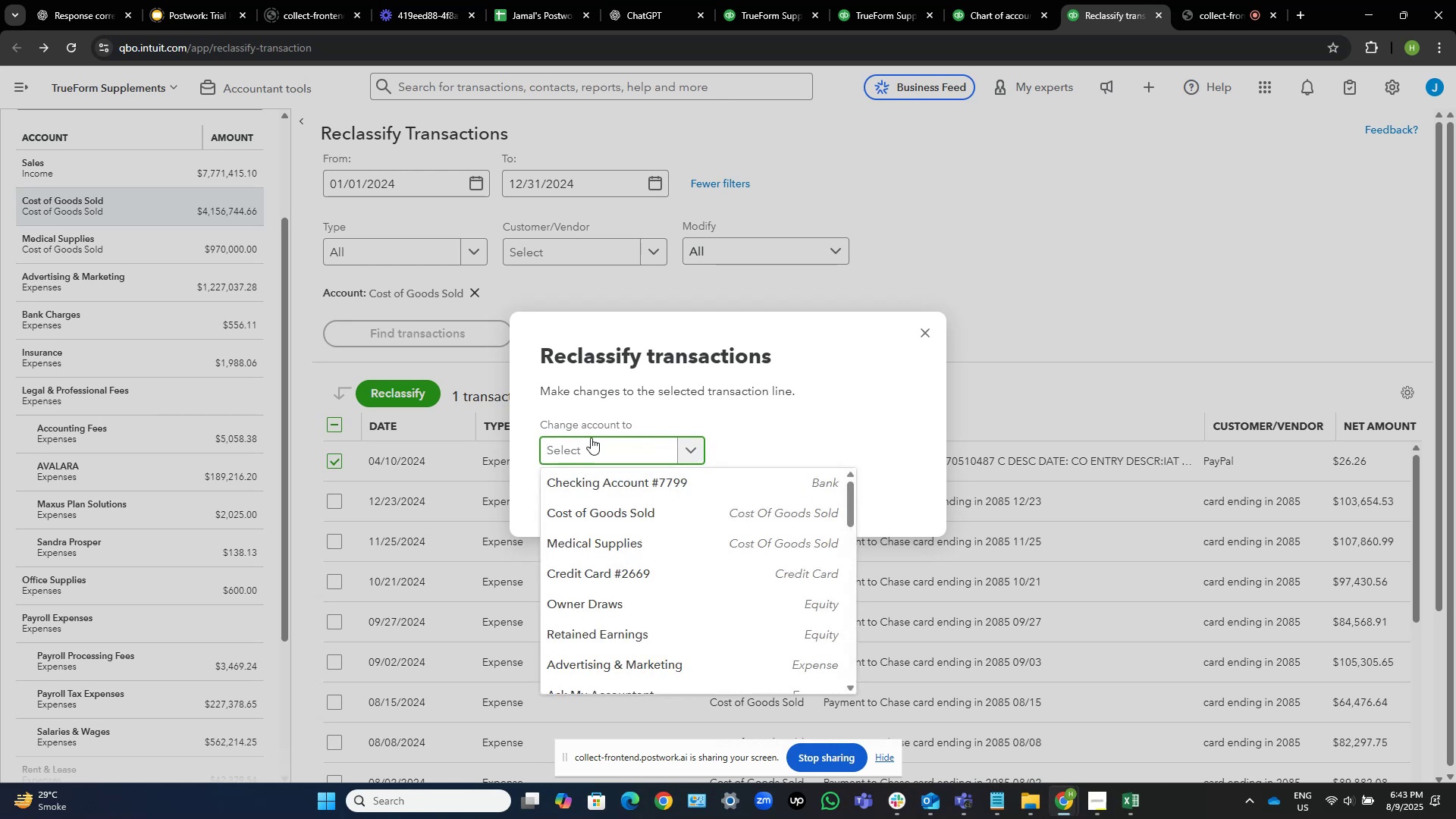 
type(office)
 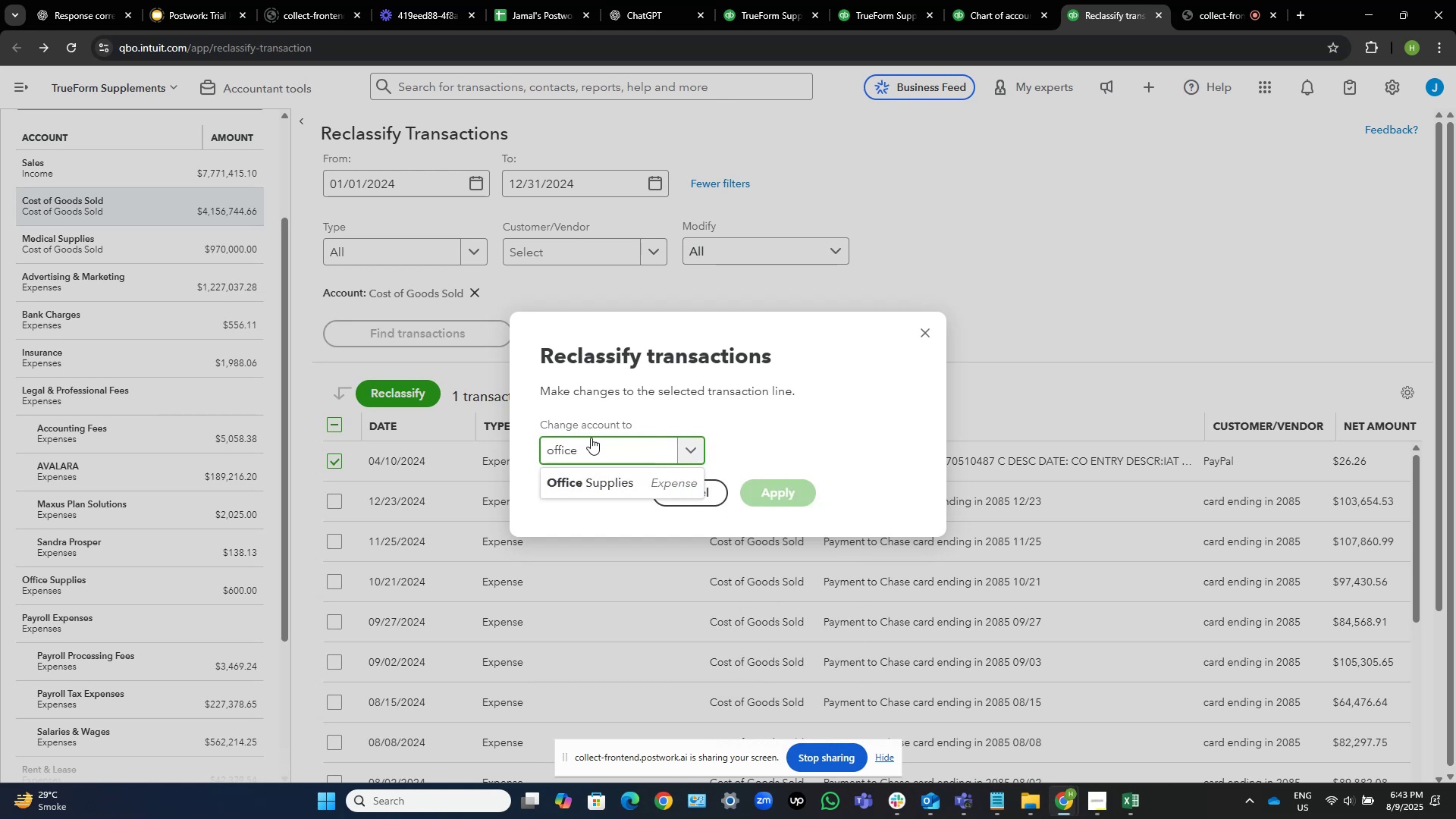 
key(ArrowDown)
 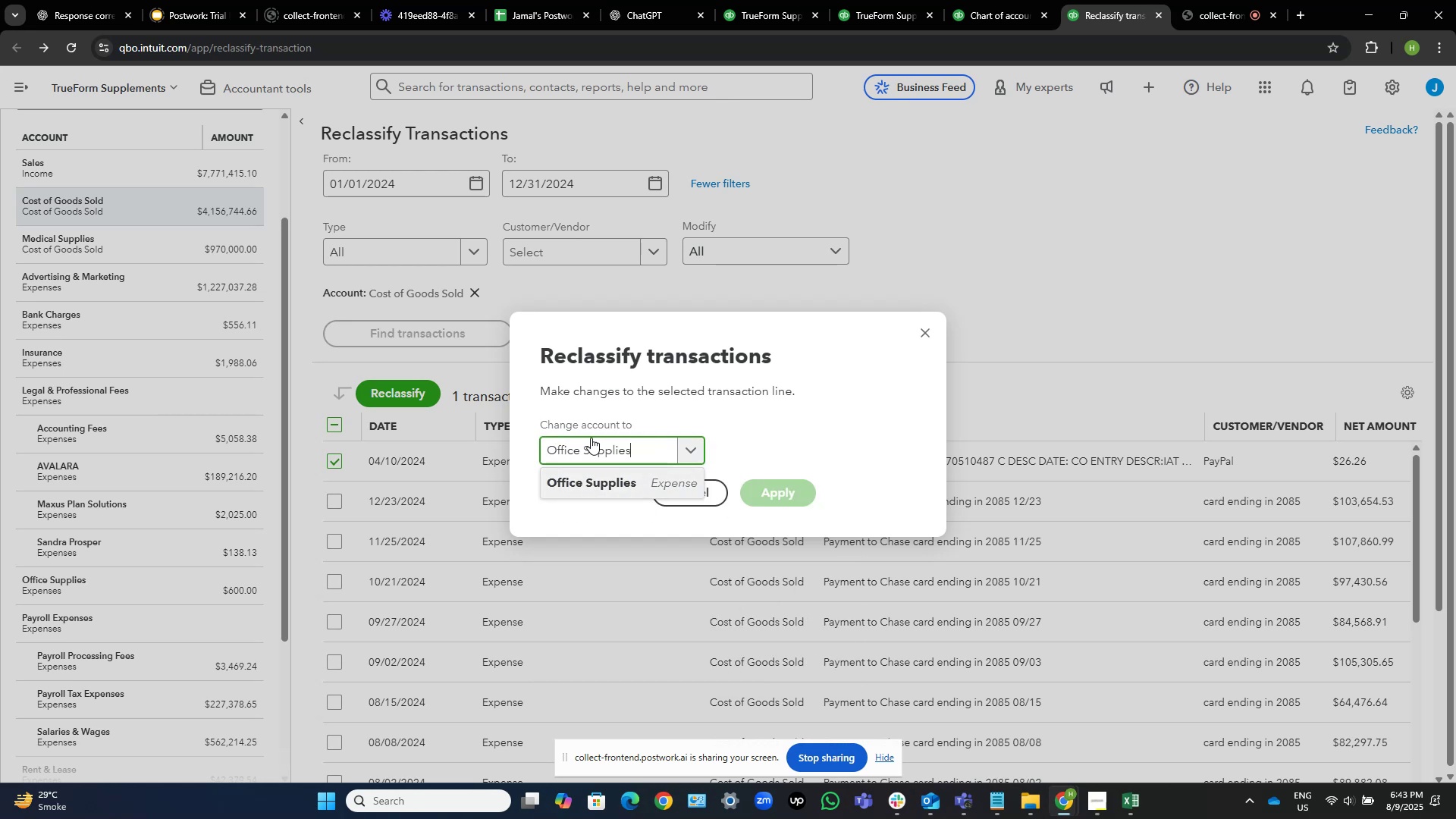 
key(NumpadEnter)
 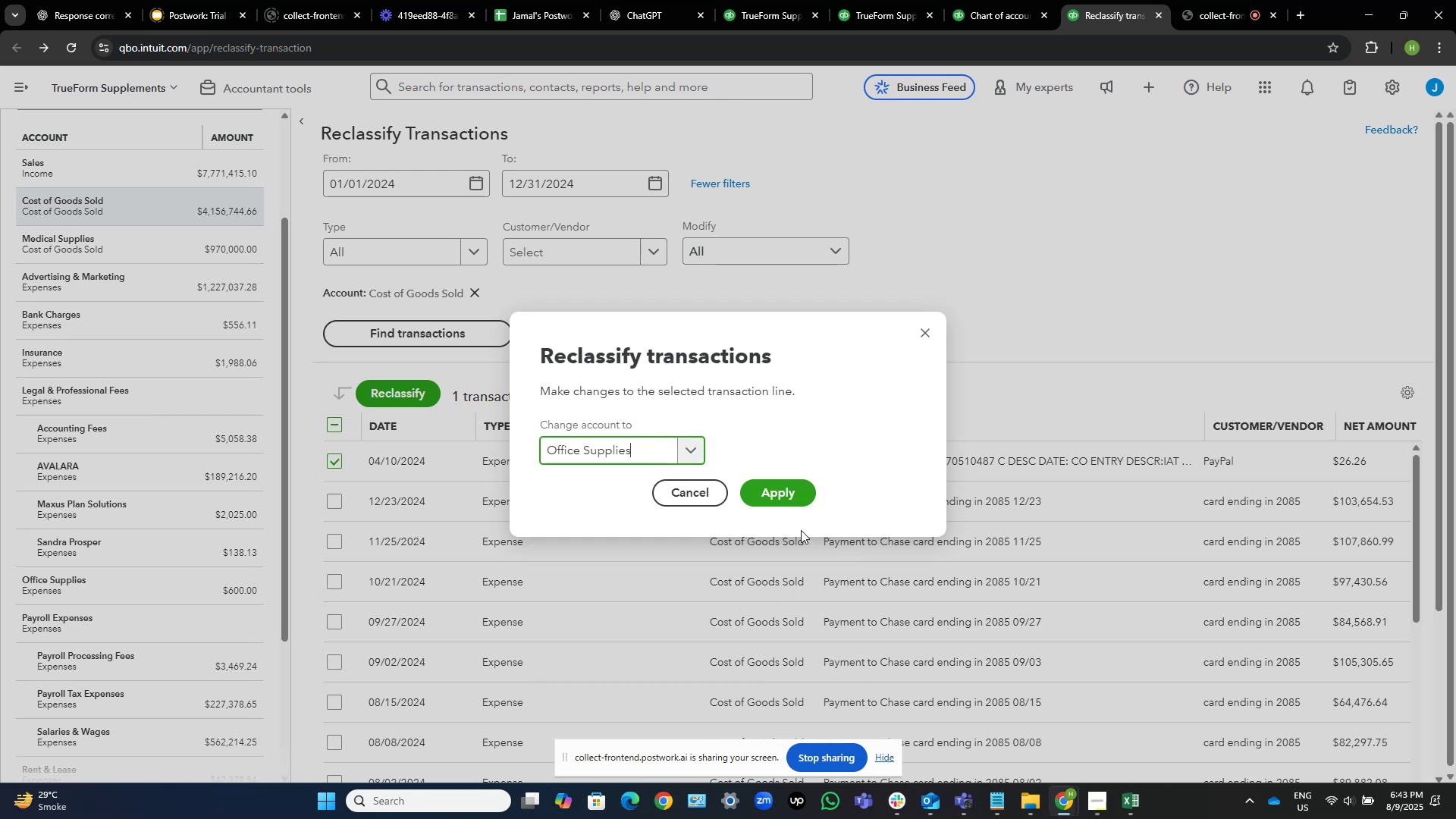 
left_click([780, 495])
 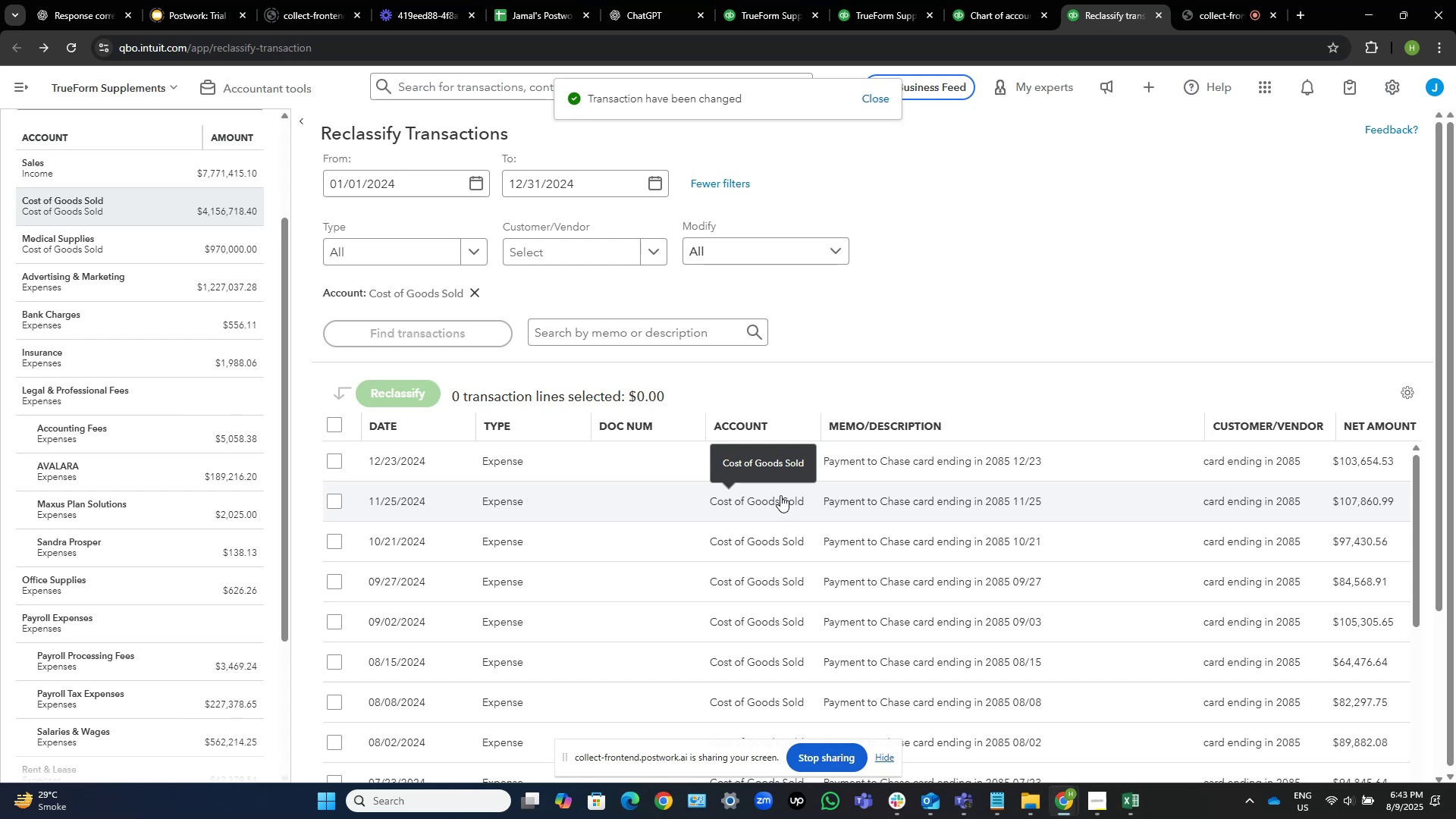 
wait(6.89)
 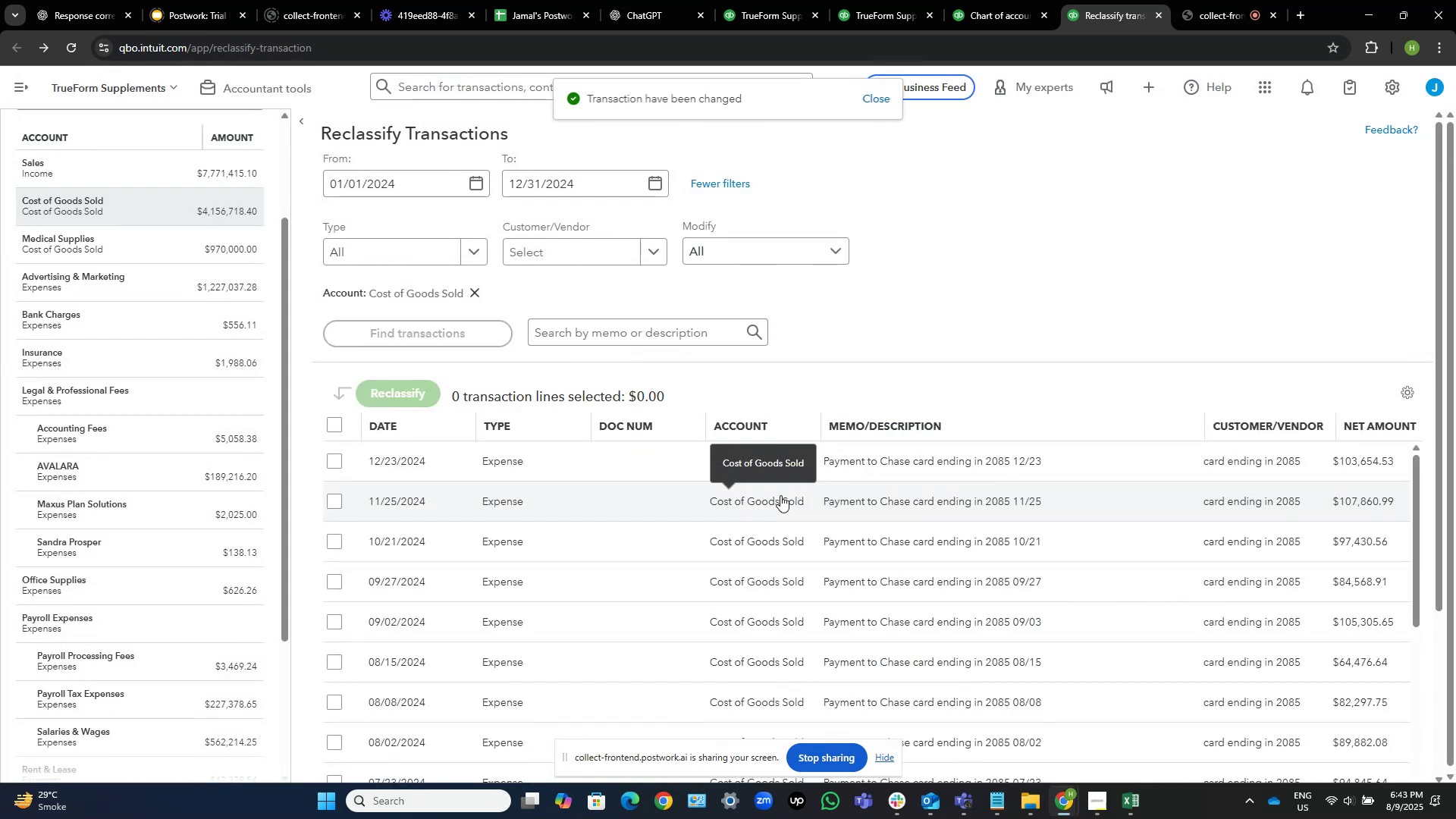 
scroll: coordinate [1034, 278], scroll_direction: down, amount: 2.0
 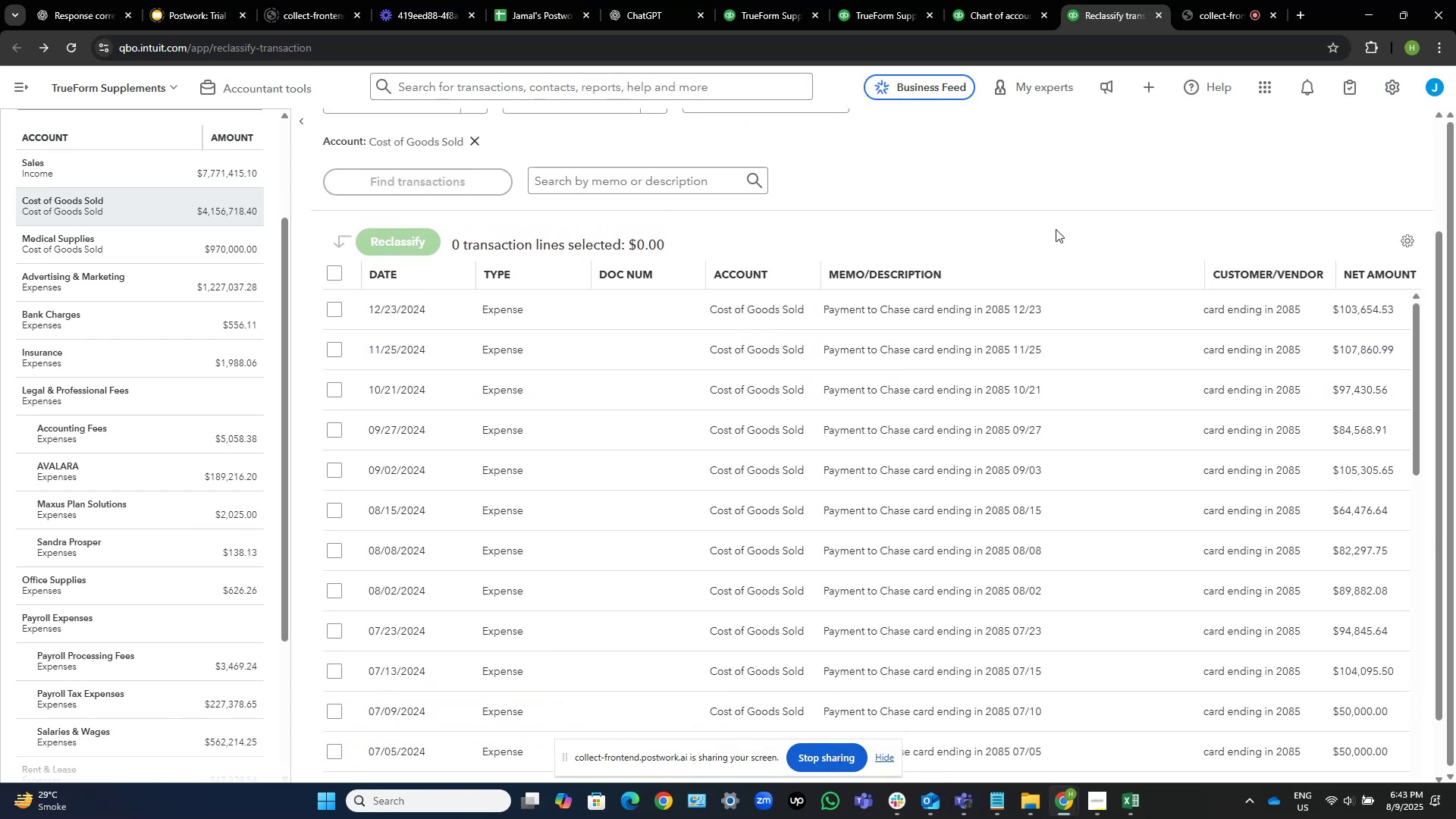 
wait(7.06)
 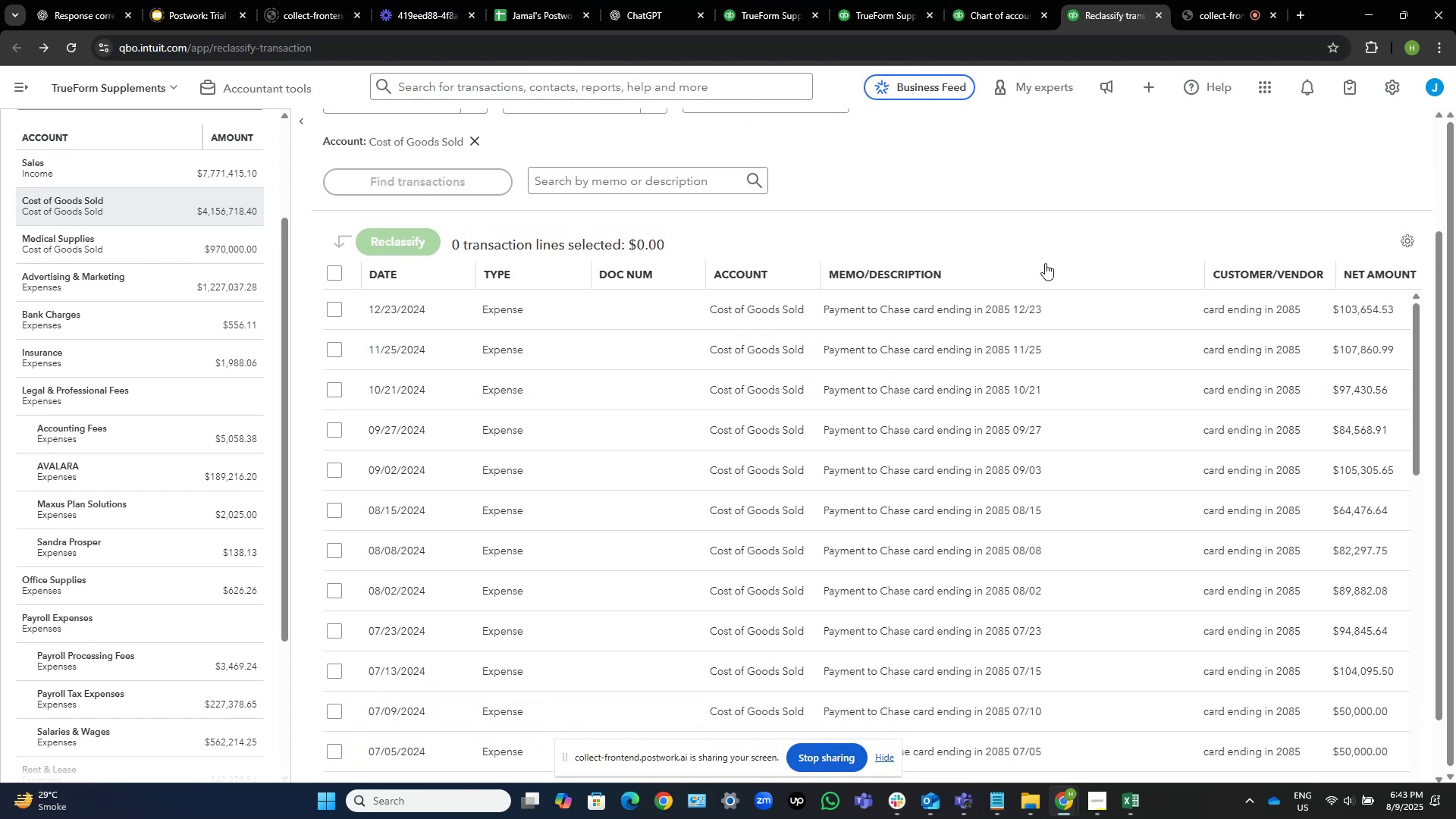 
scroll: coordinate [961, 381], scroll_direction: down, amount: 1.0
 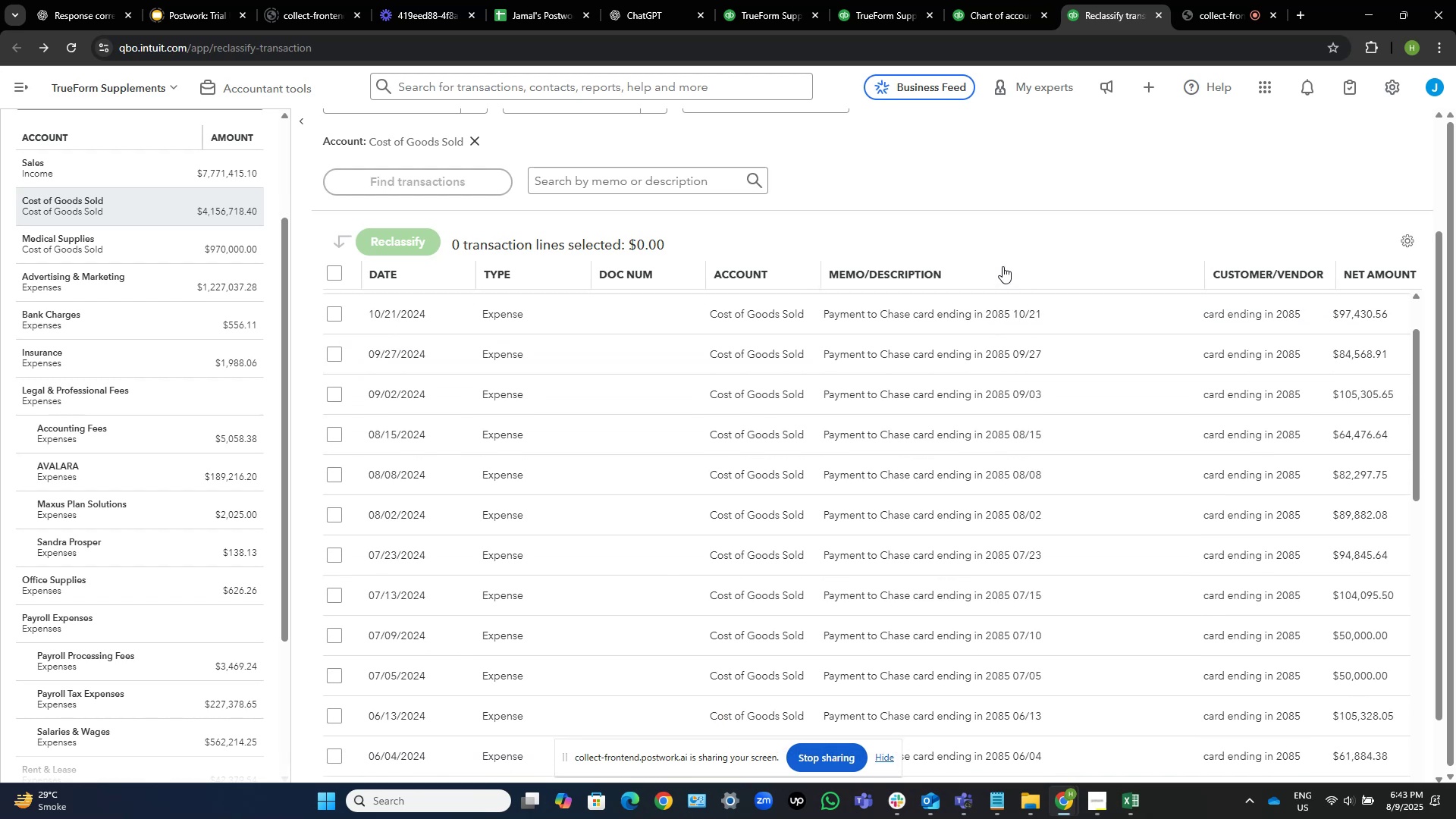 
wait(5.31)
 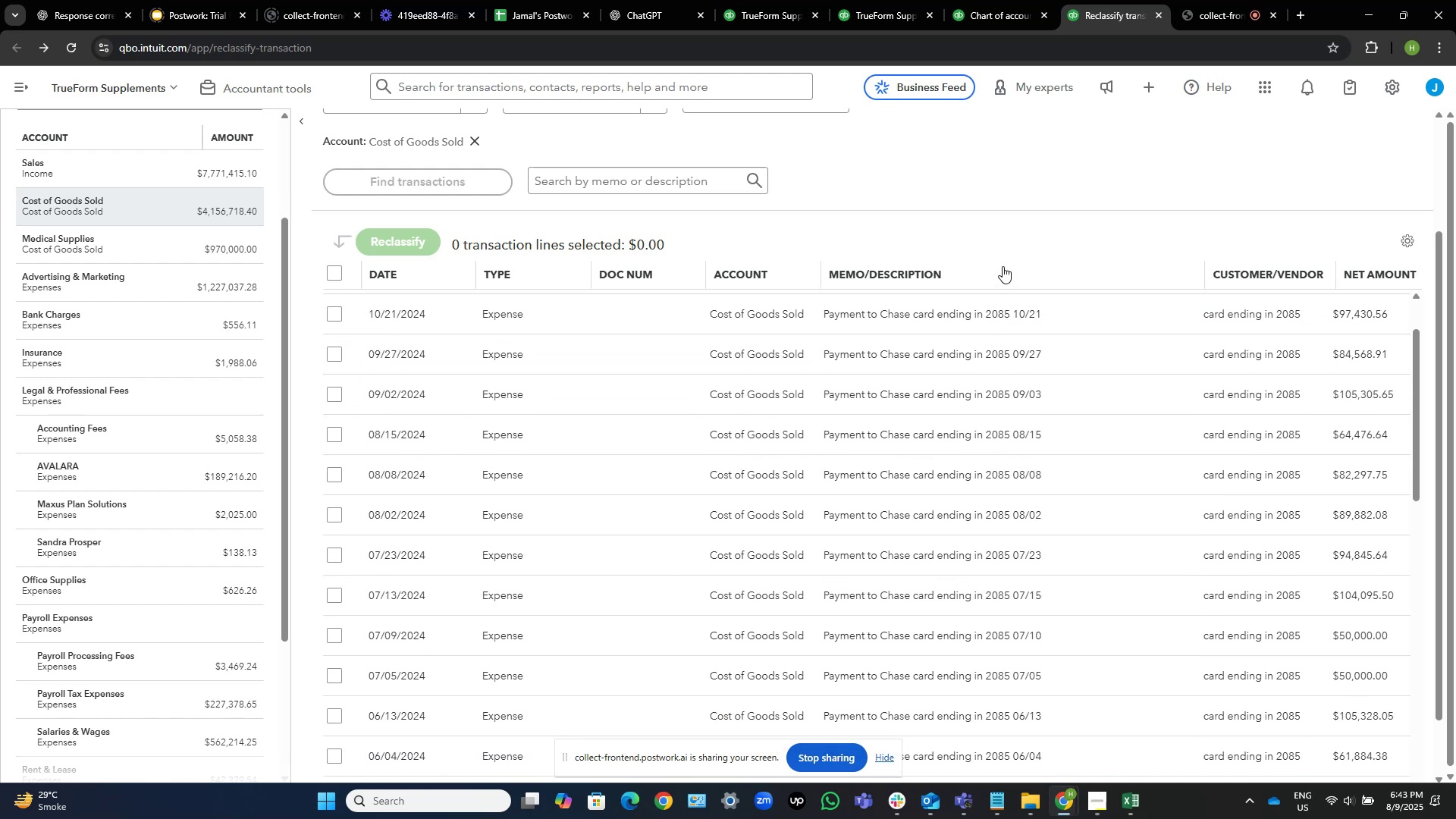 
scroll: coordinate [1169, 221], scroll_direction: down, amount: 1.0
 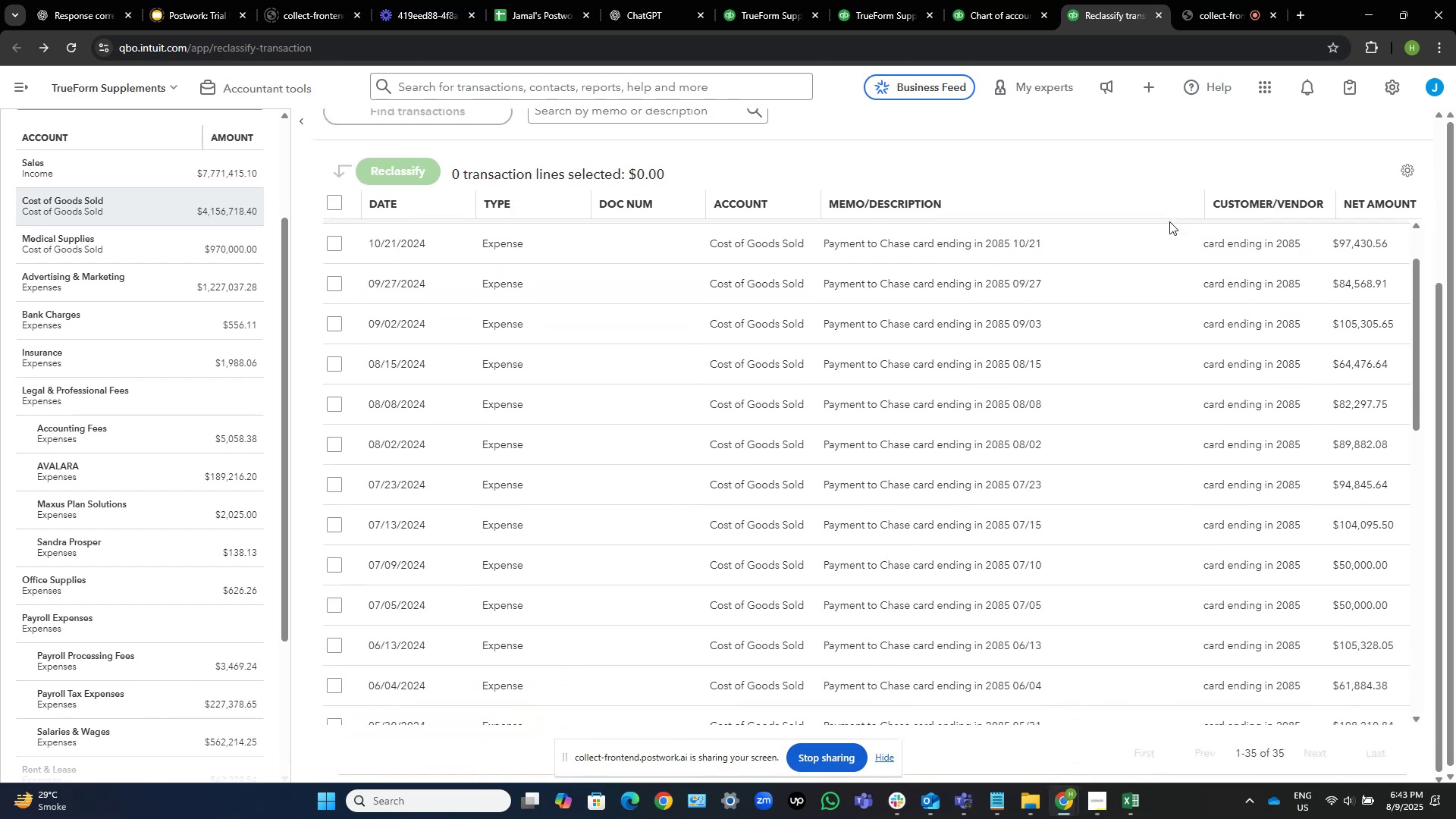 
wait(6.08)
 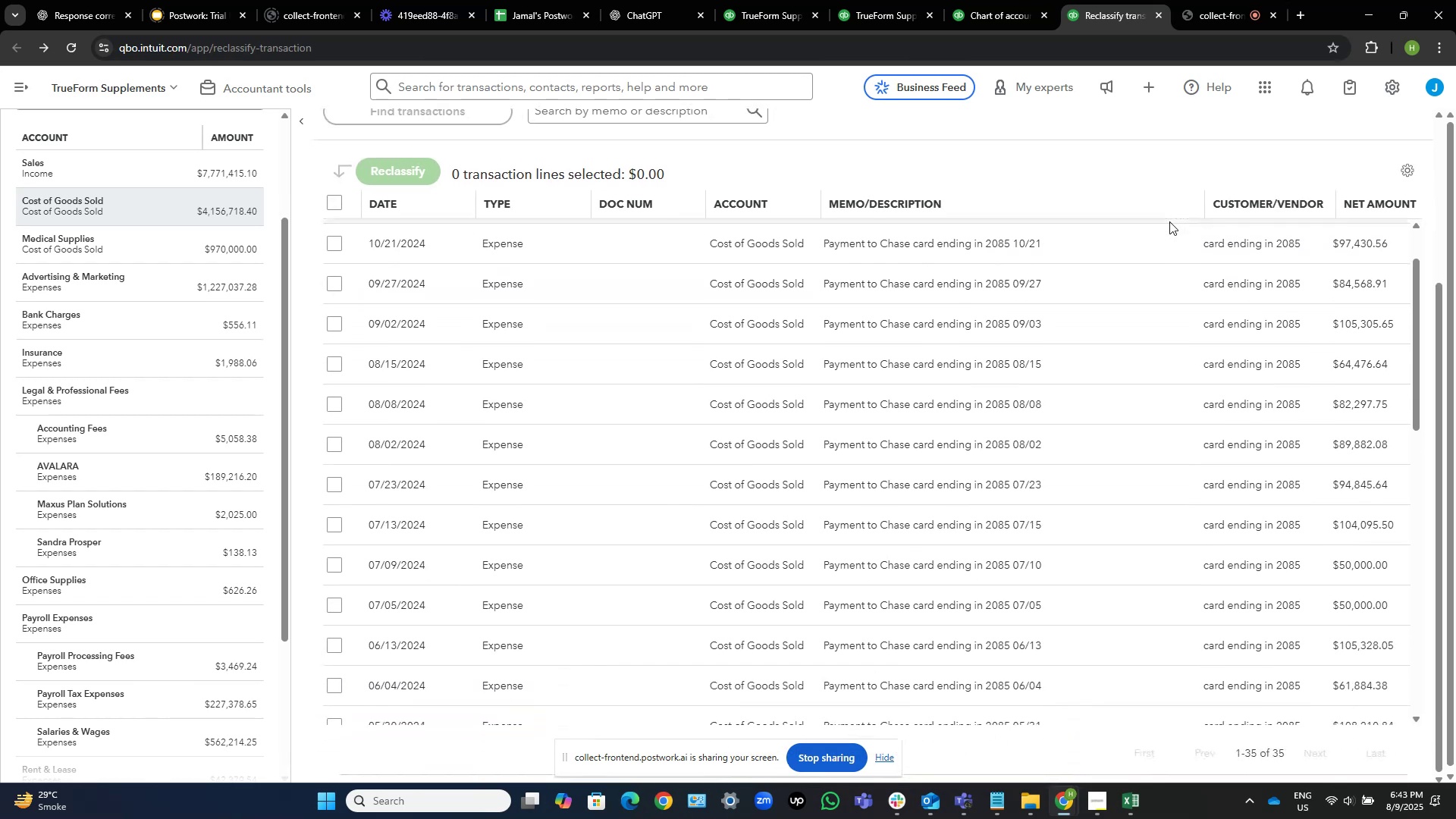 
scroll: coordinate [1118, 479], scroll_direction: down, amount: 11.0
 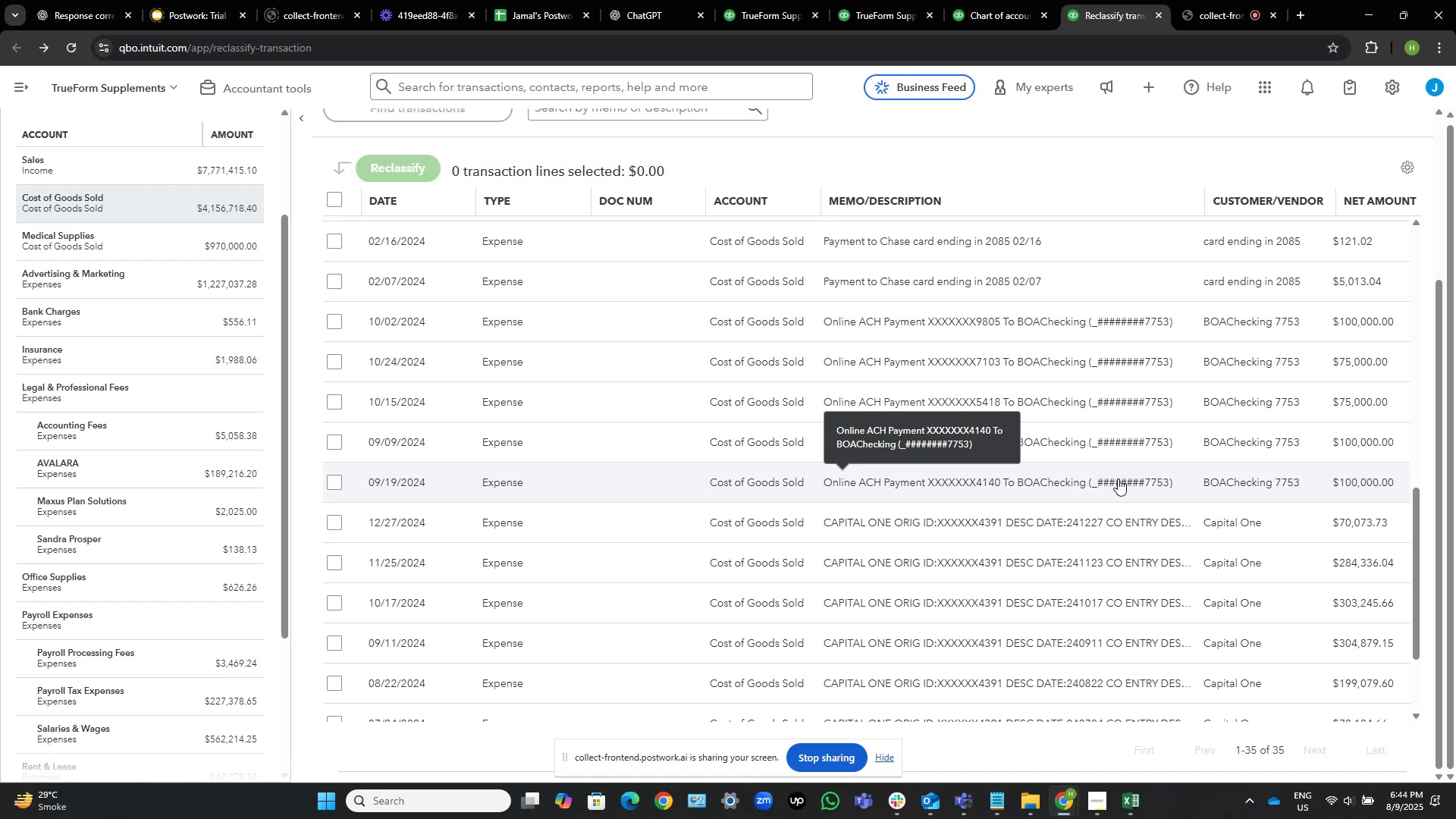 
wait(41.25)
 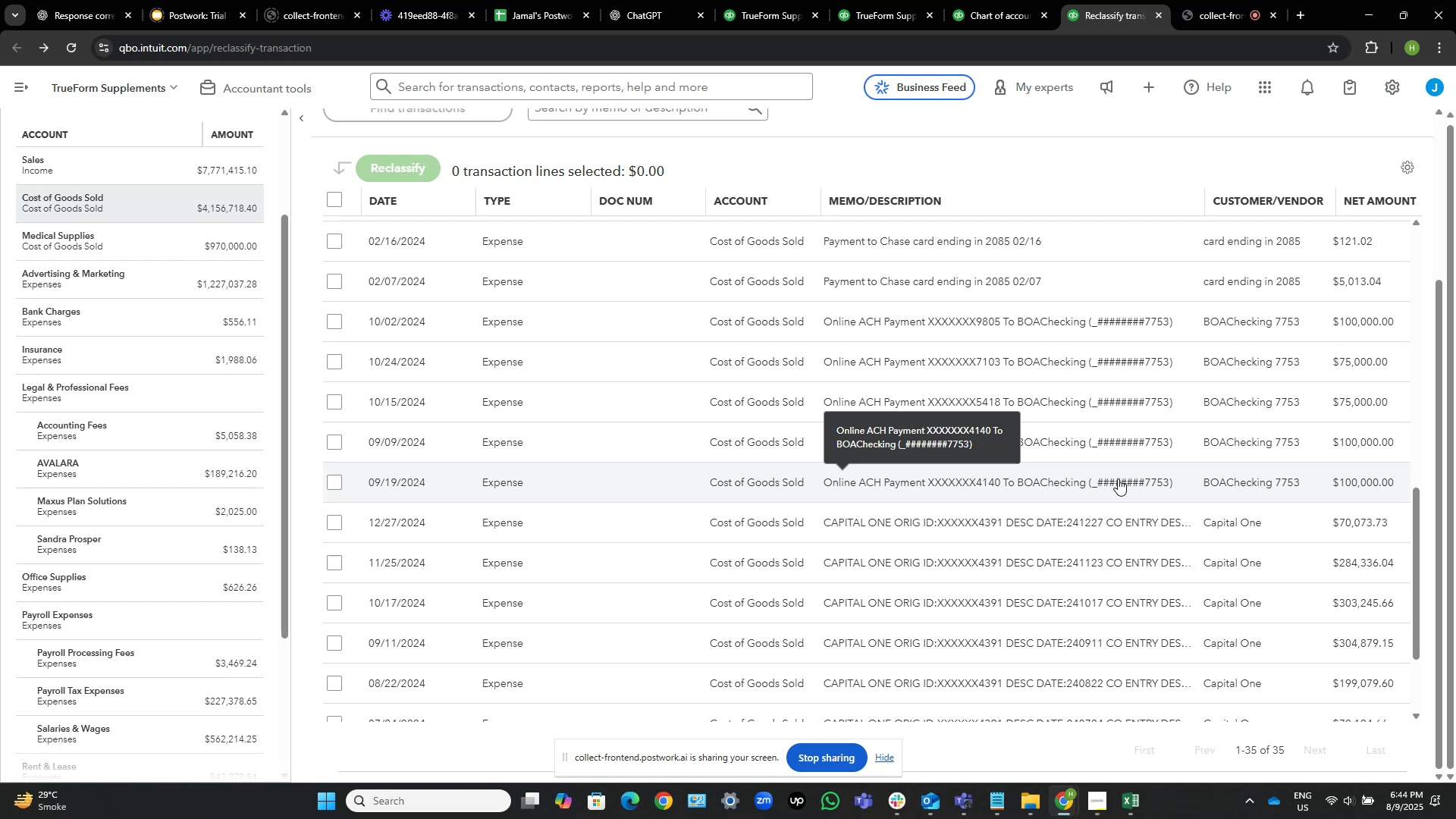 
scroll: coordinate [922, 355], scroll_direction: up, amount: 8.0
 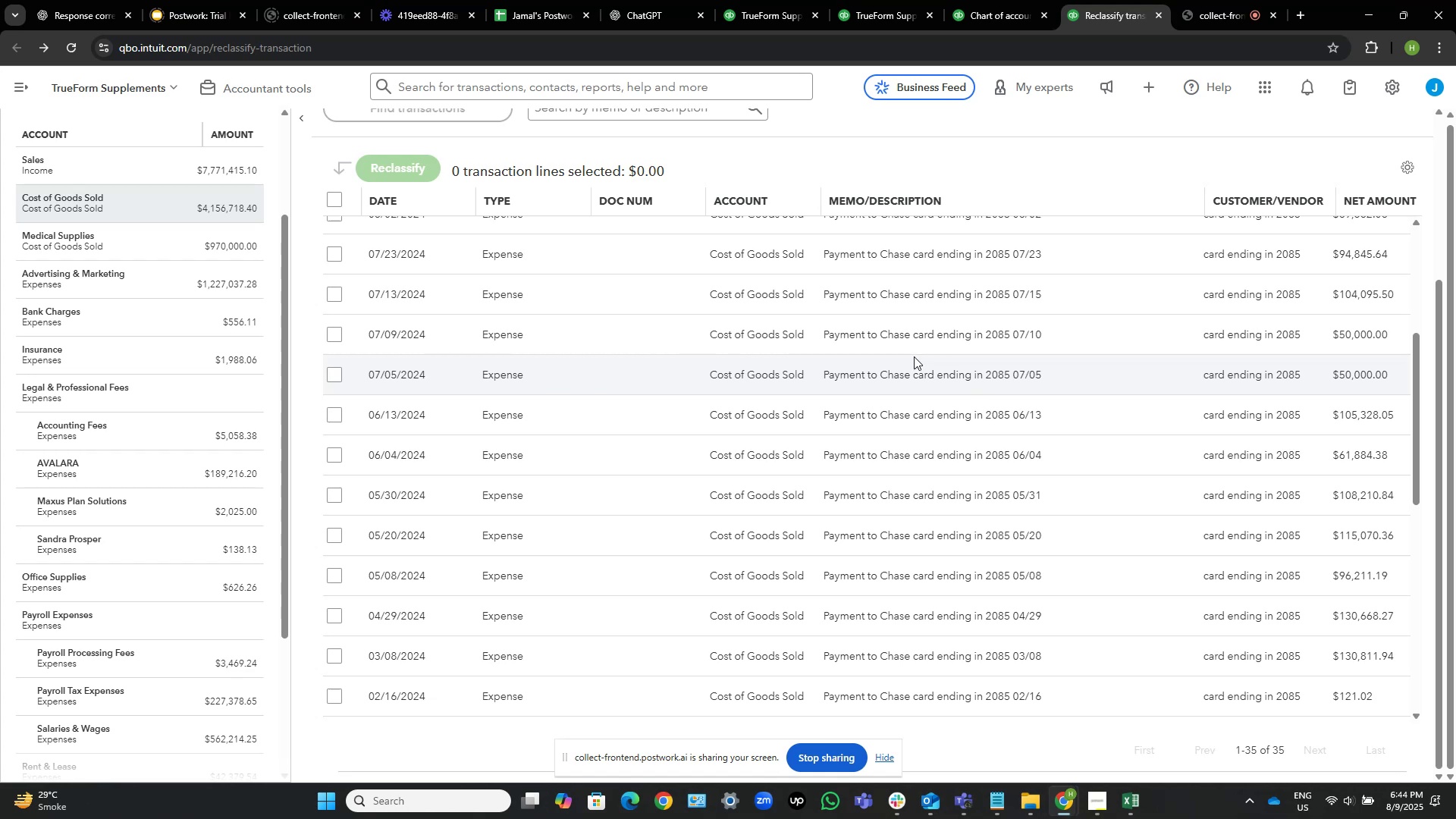 
wait(8.24)
 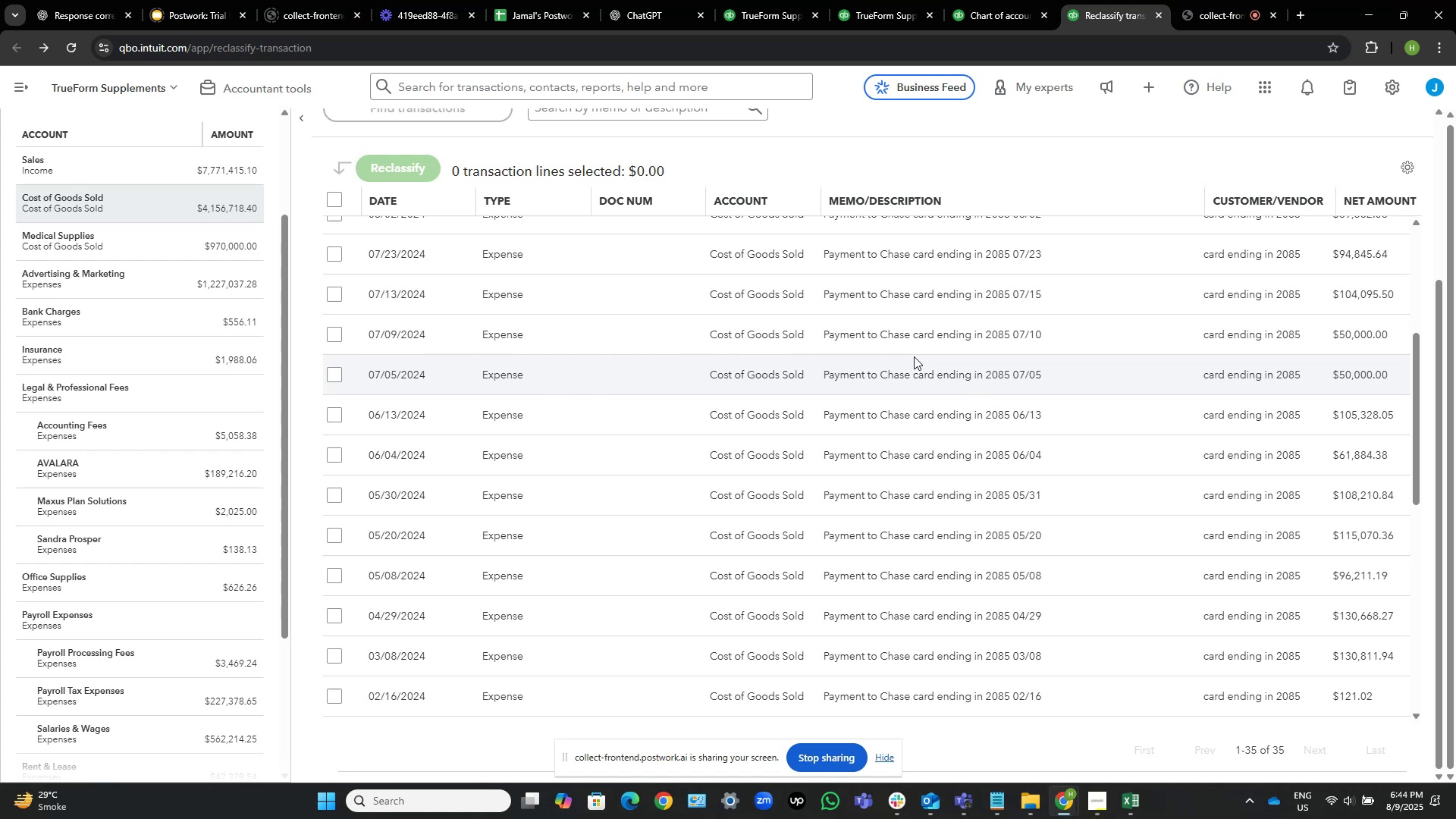 
scroll: coordinate [725, 497], scroll_direction: down, amount: 11.0
 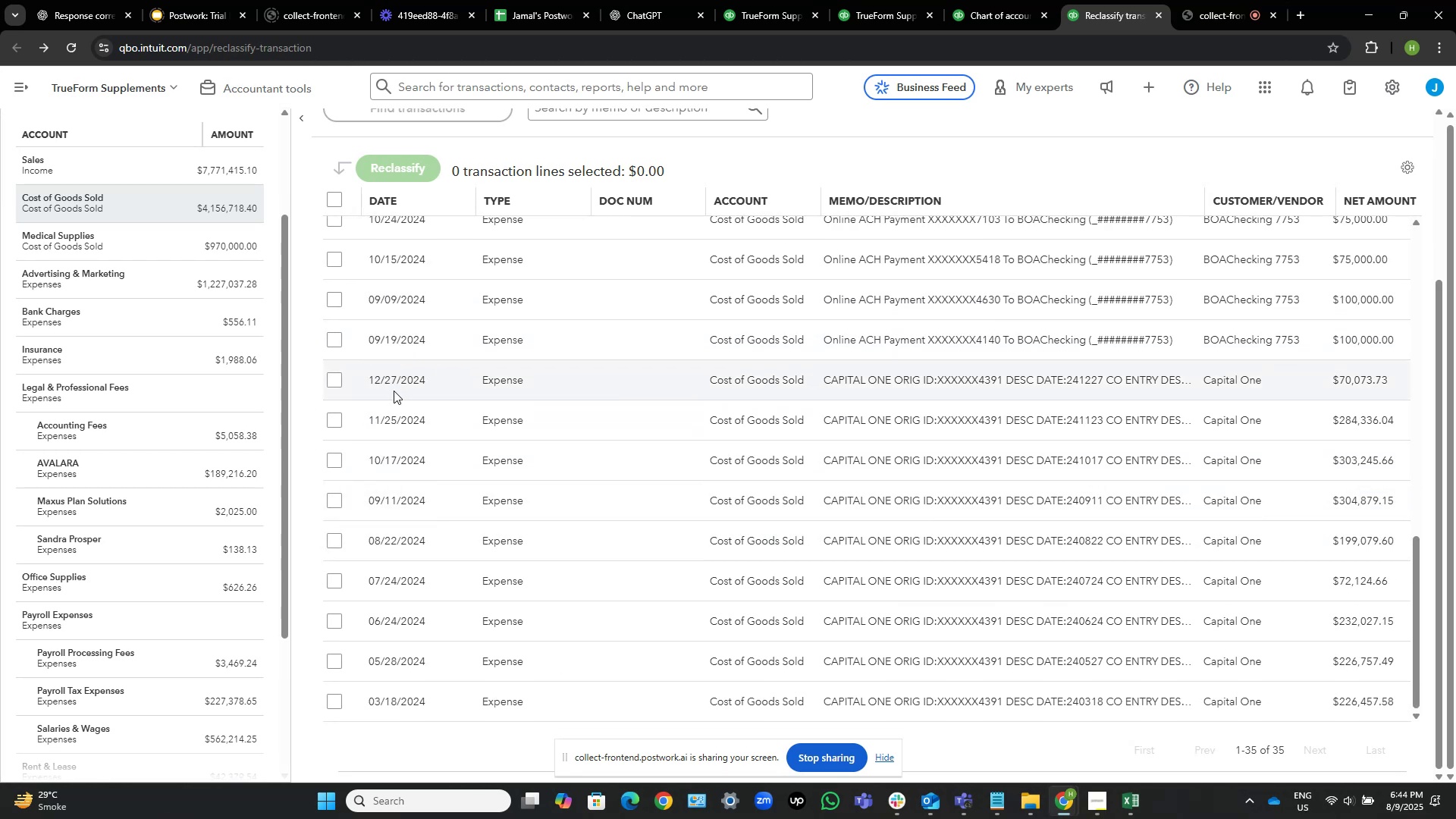 
wait(10.48)
 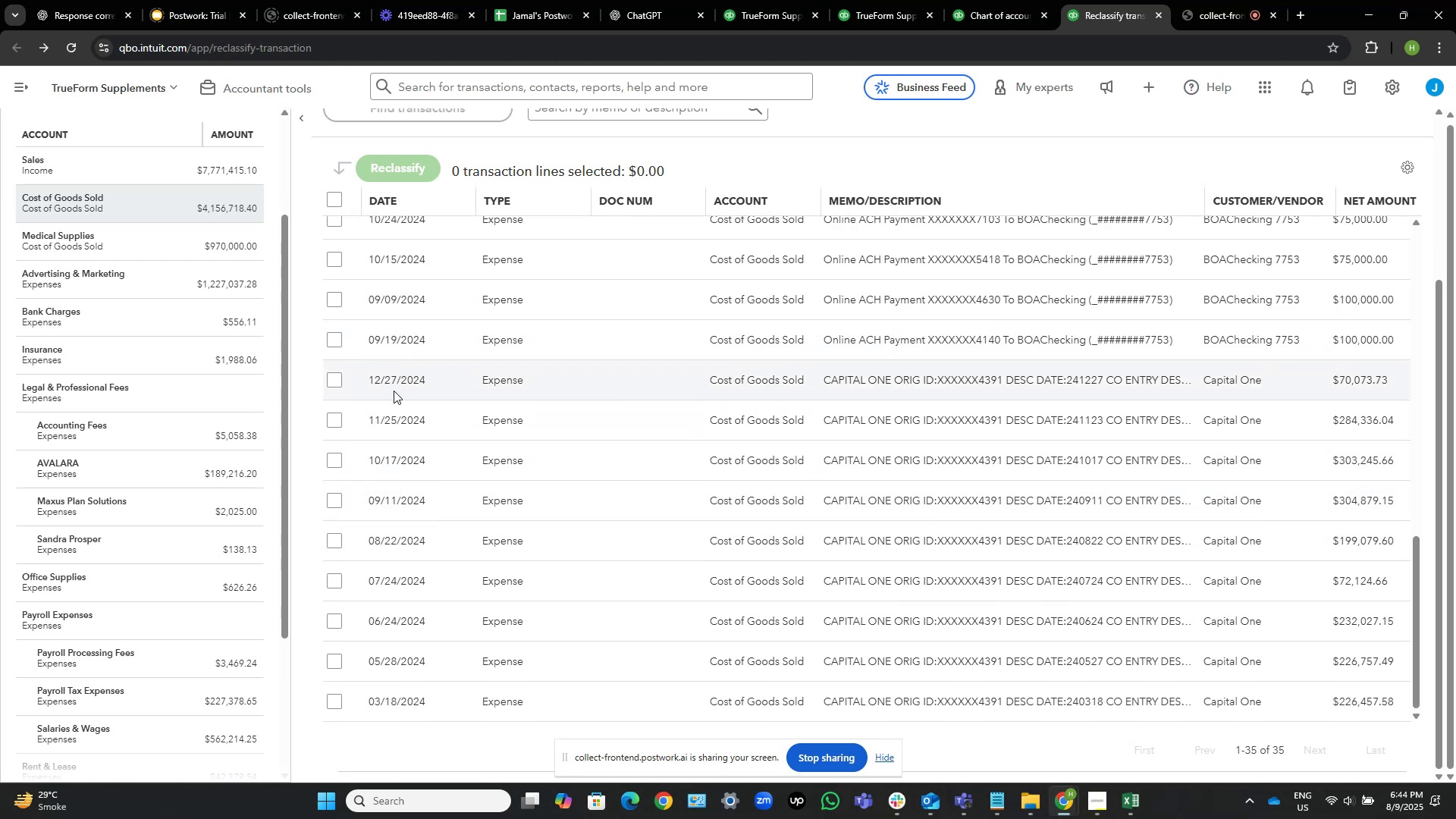 
left_click([997, 5])
 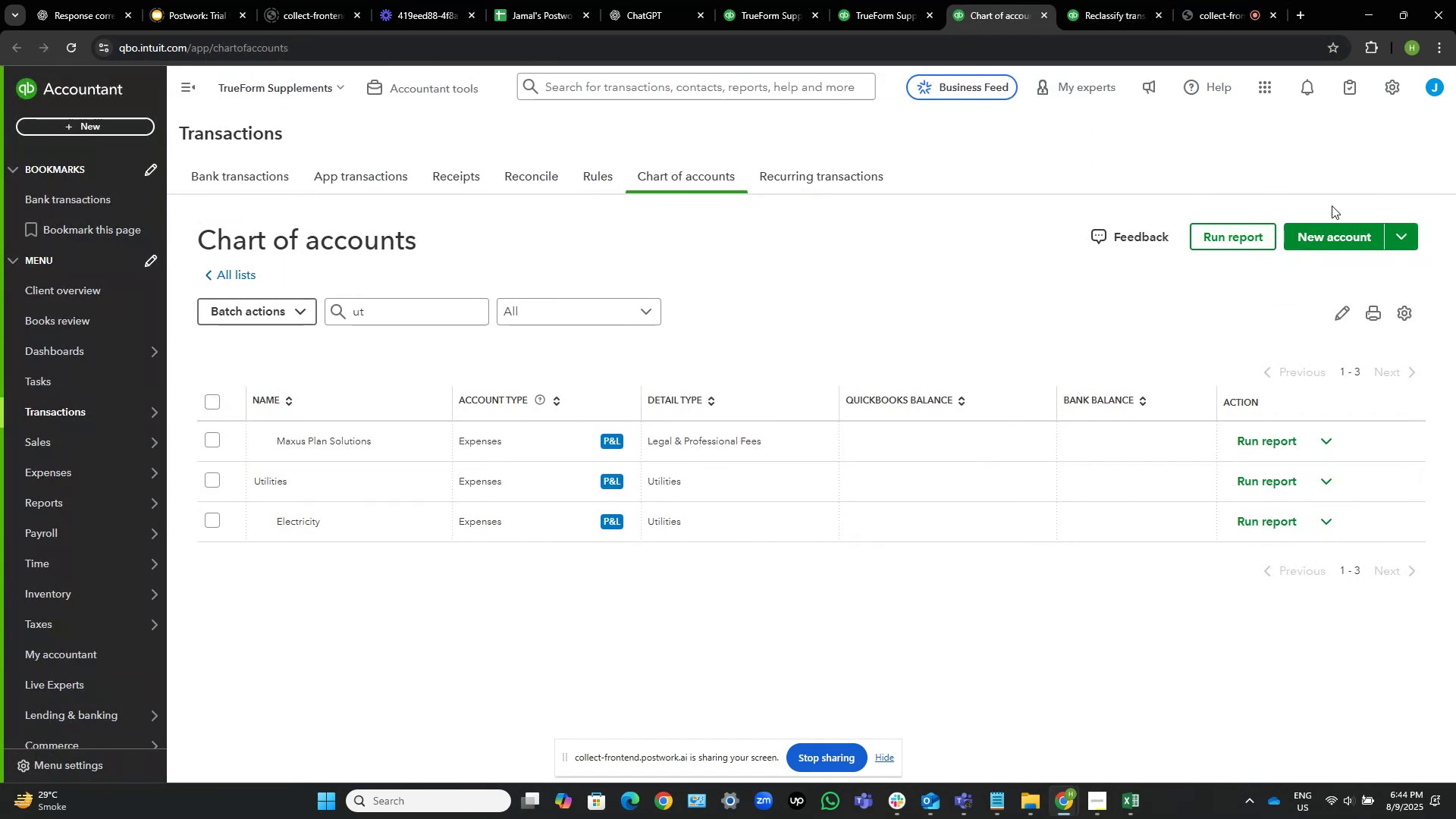 
left_click([1328, 240])
 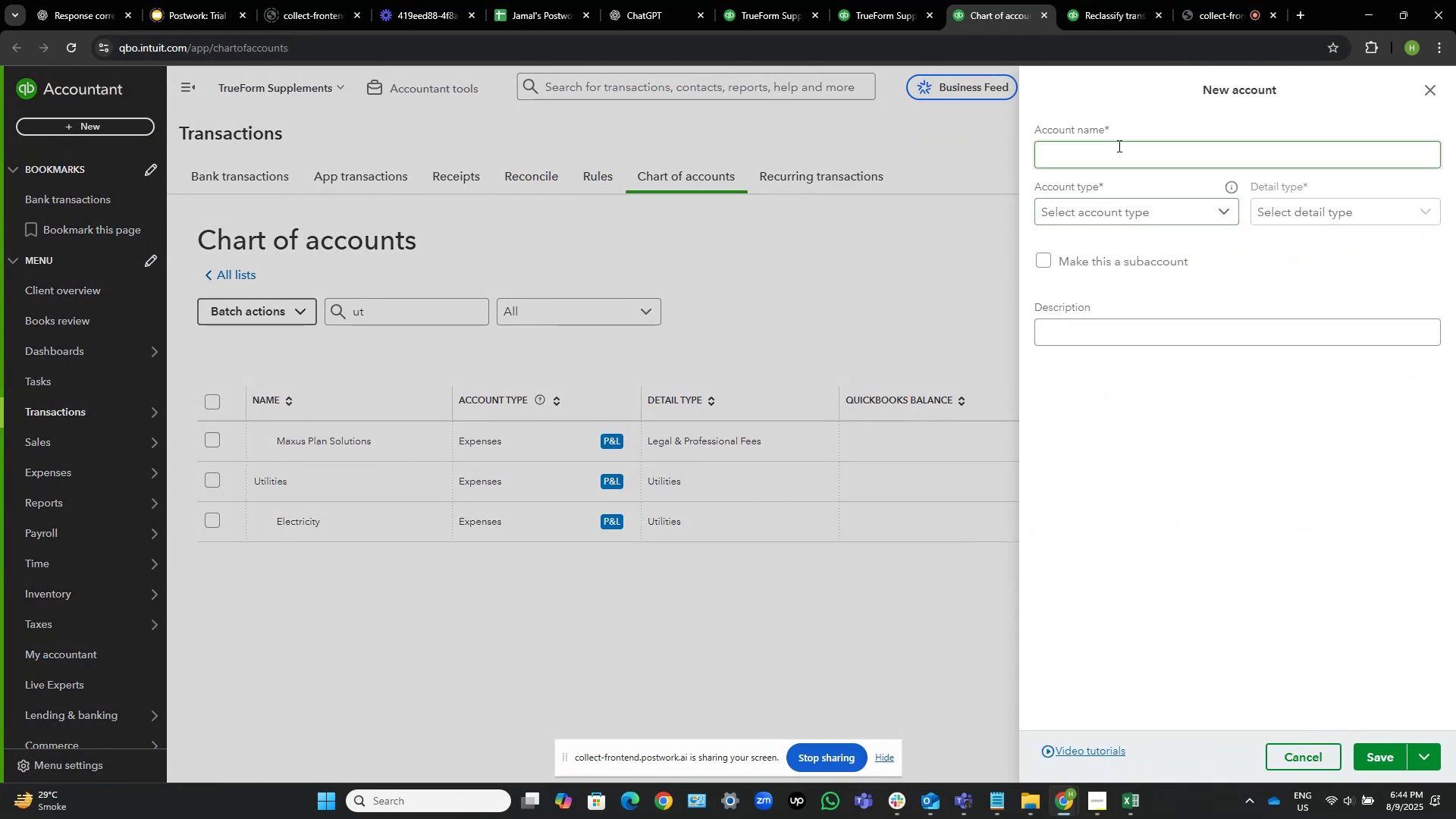 
left_click([1116, 147])
 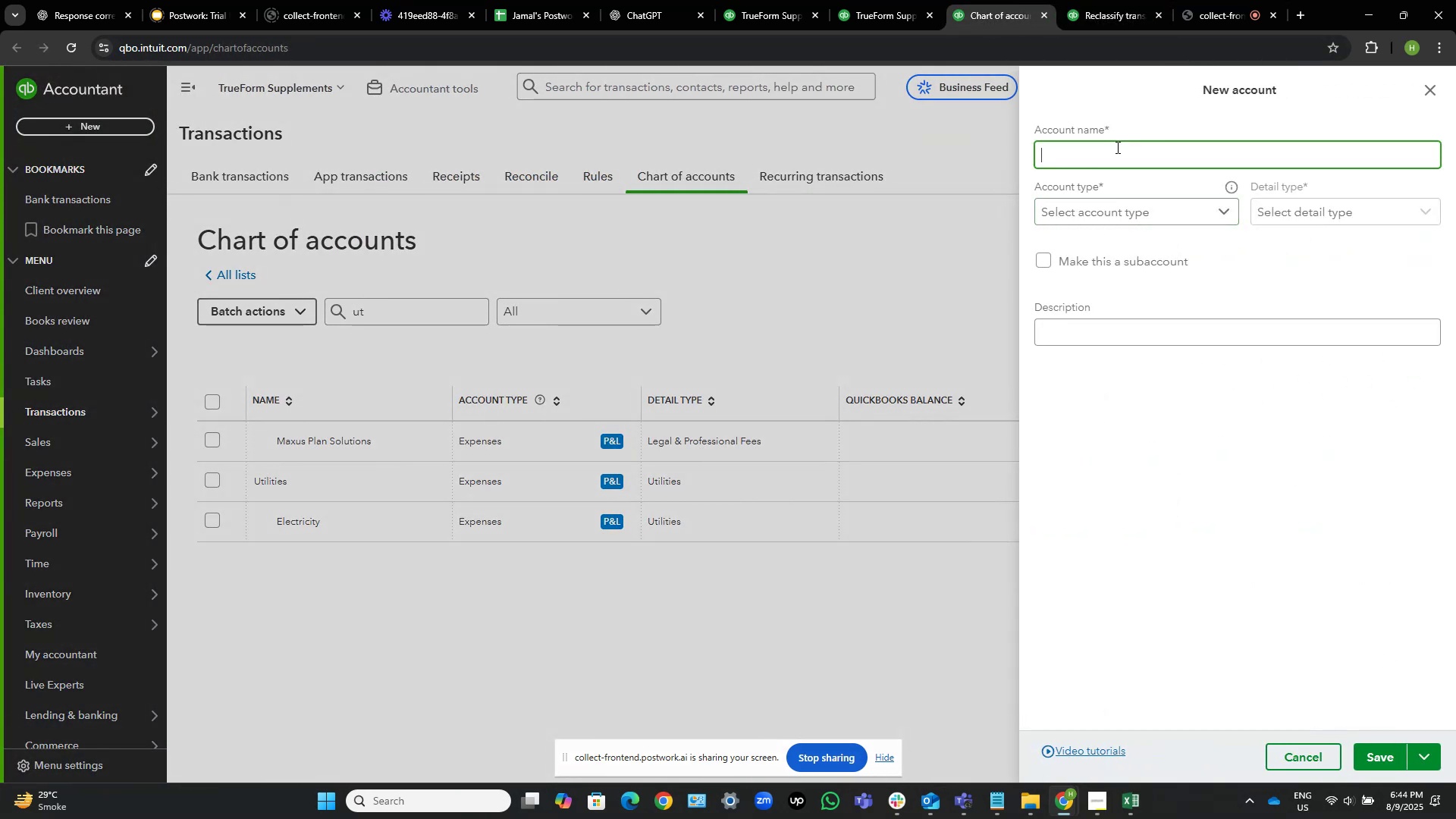 
type(Re )
key(Backspace)
key(Backspace)
type(w Material )
 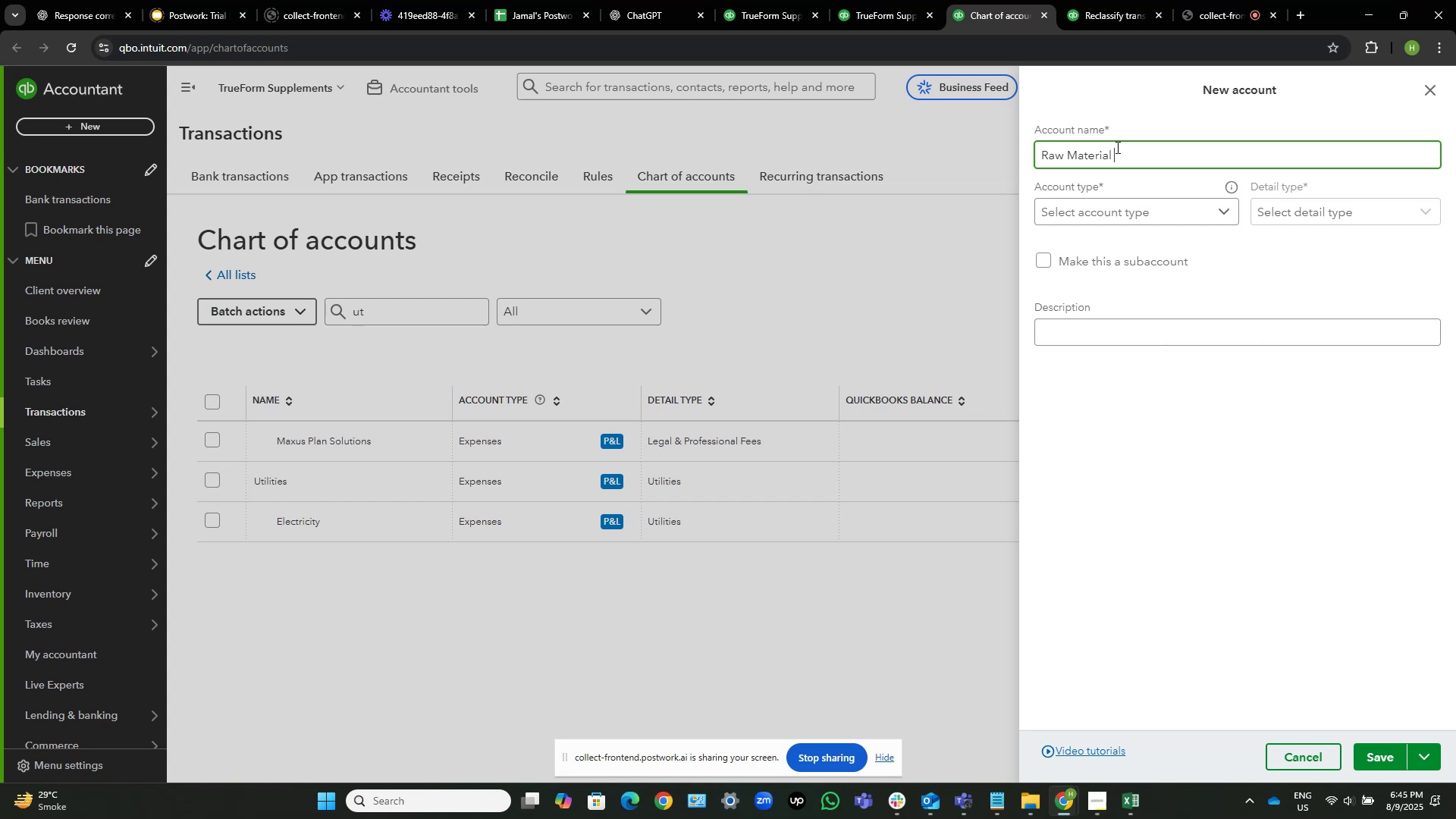 
wait(6.14)
 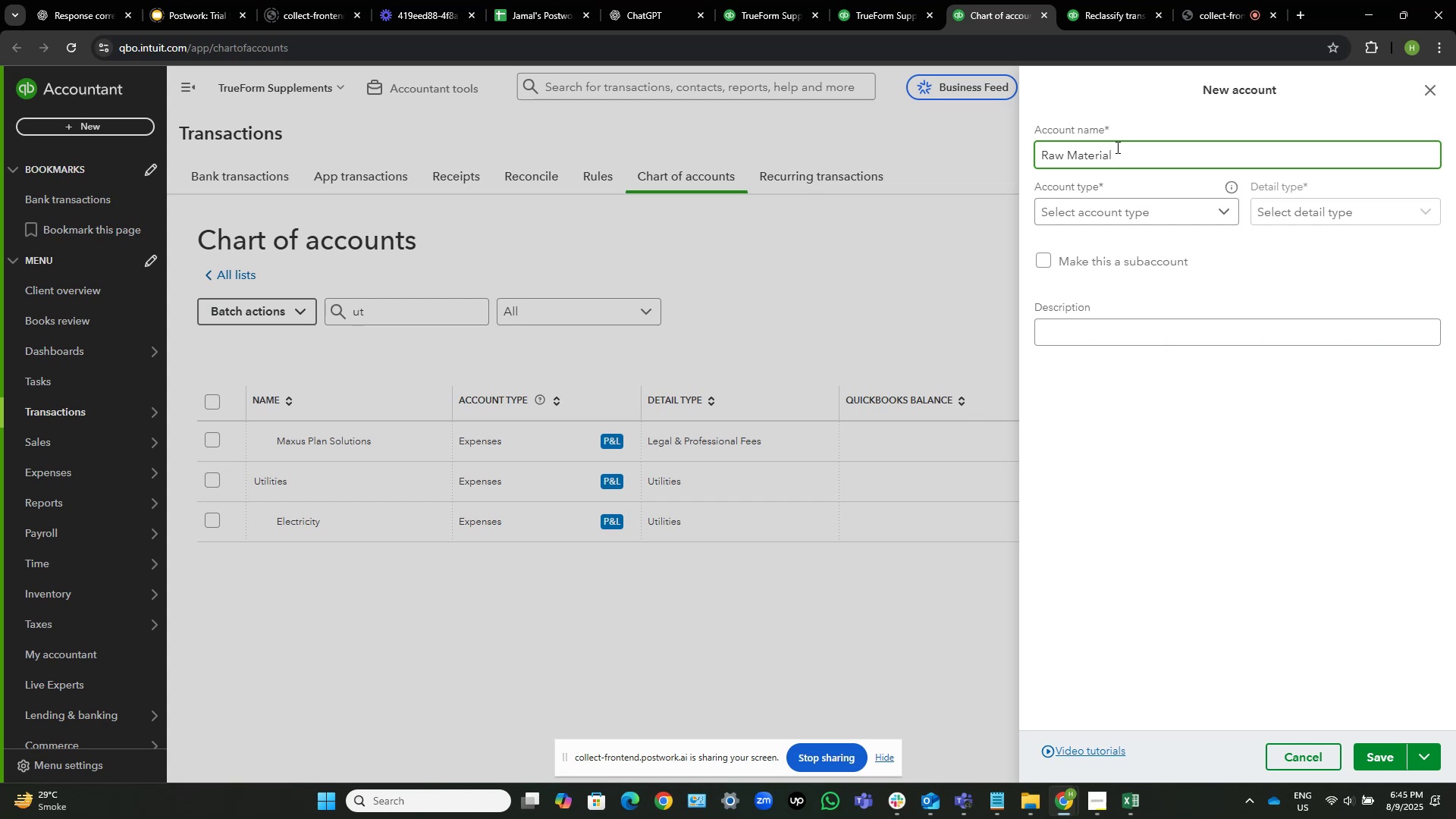 
key(Backspace)
 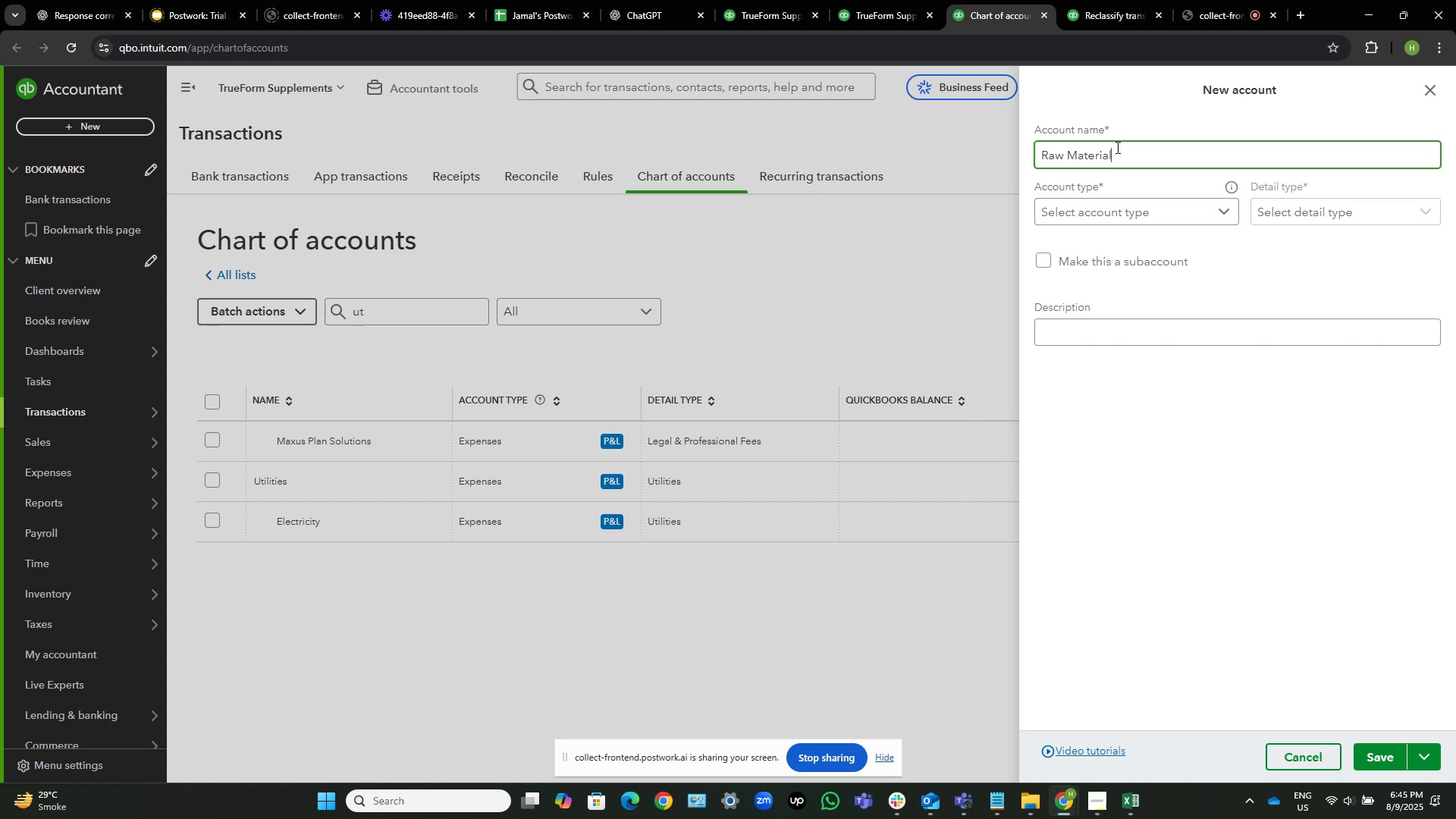 
wait(15.12)
 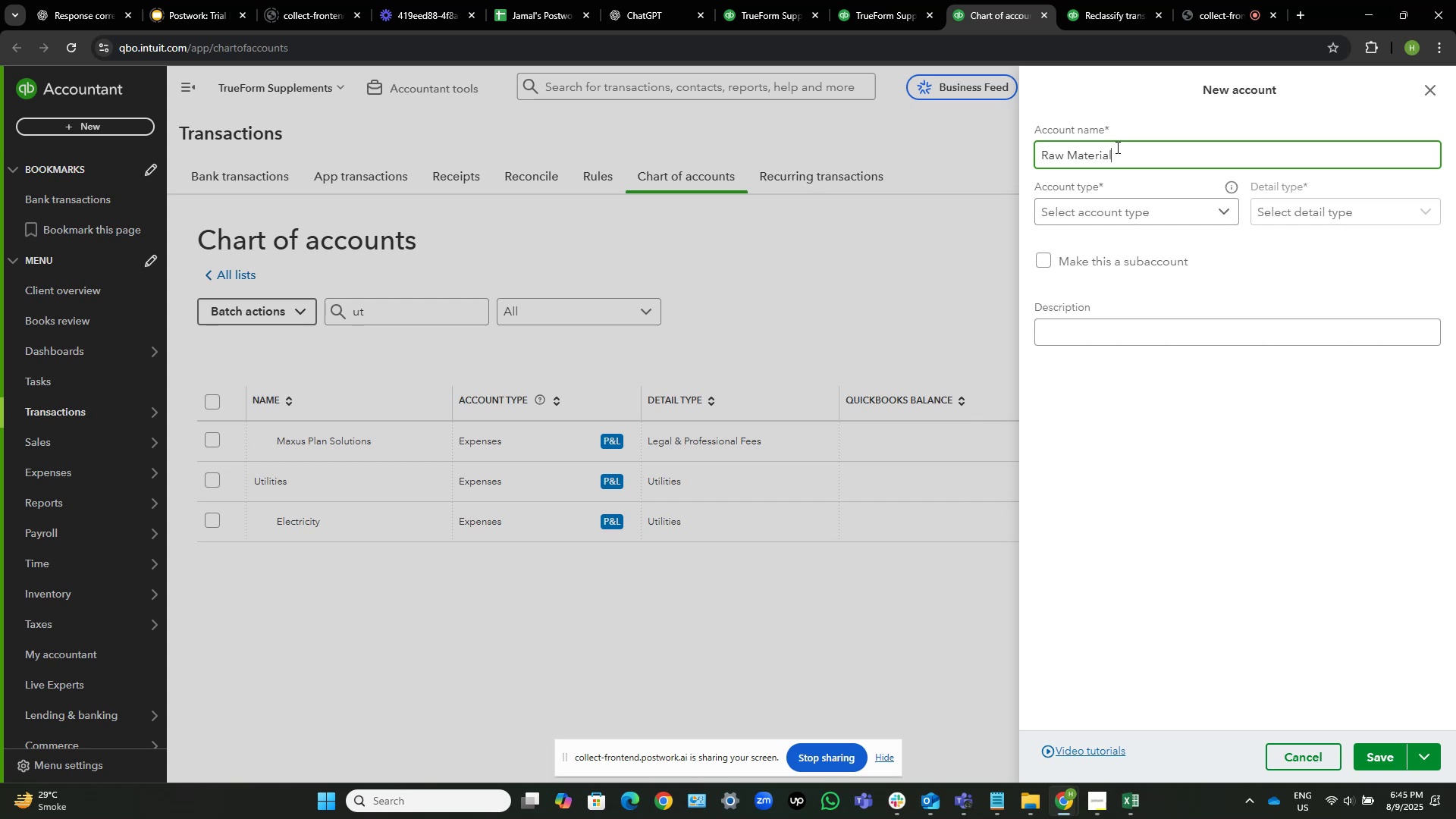 
key(S)
 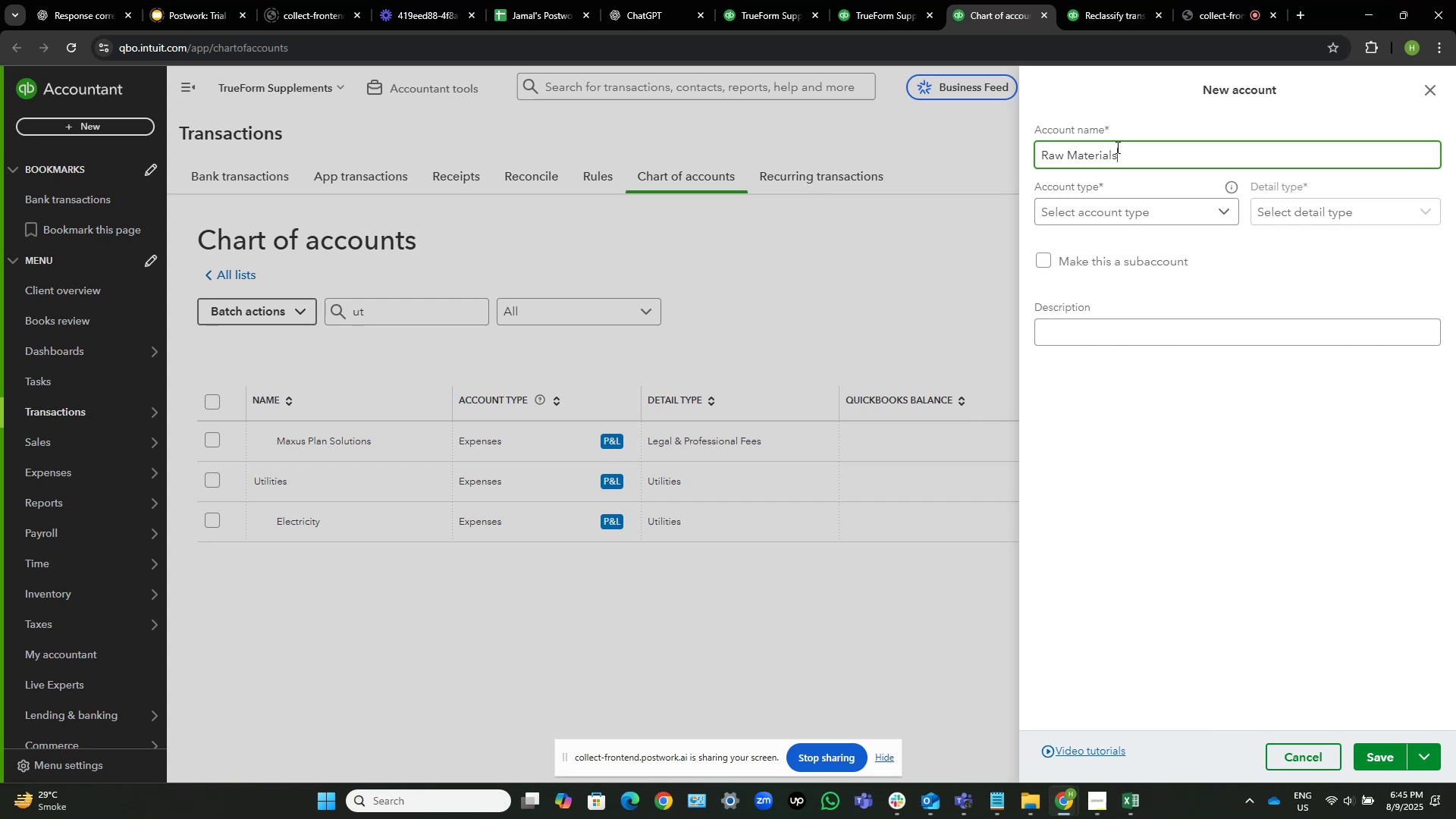 
type( & Ingedients)
 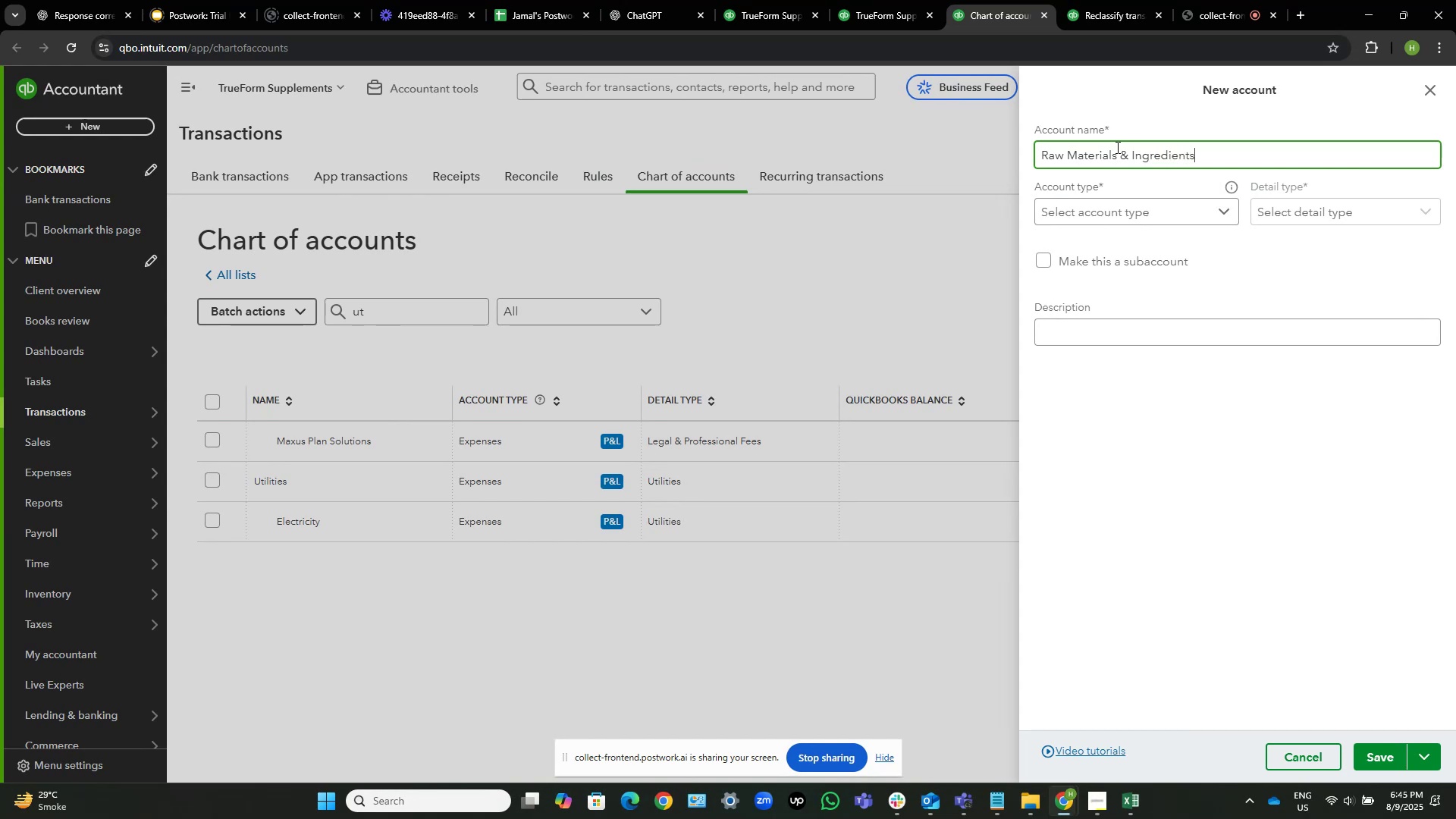 
 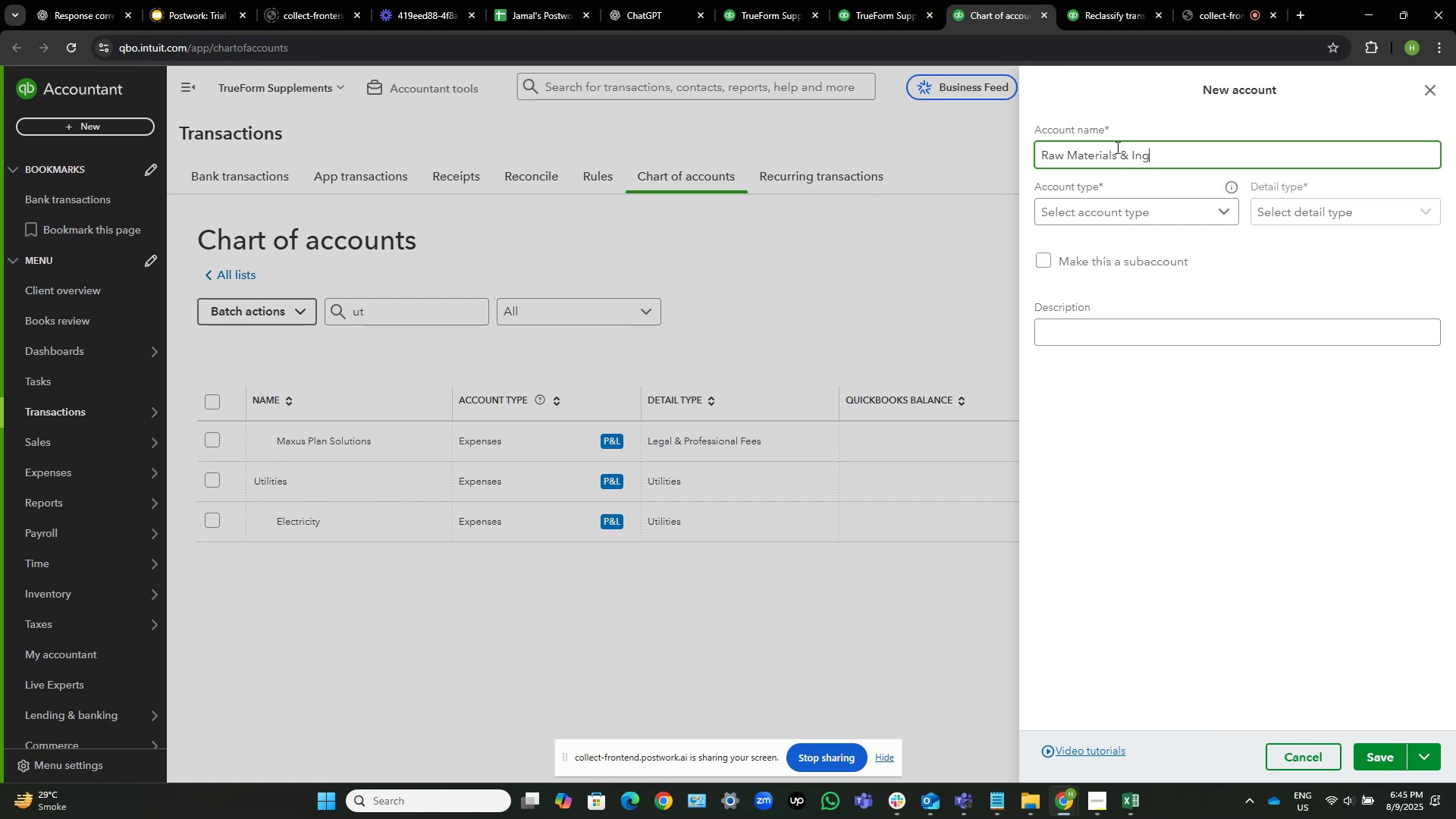 
hold_key(key=R, duration=0.31)
 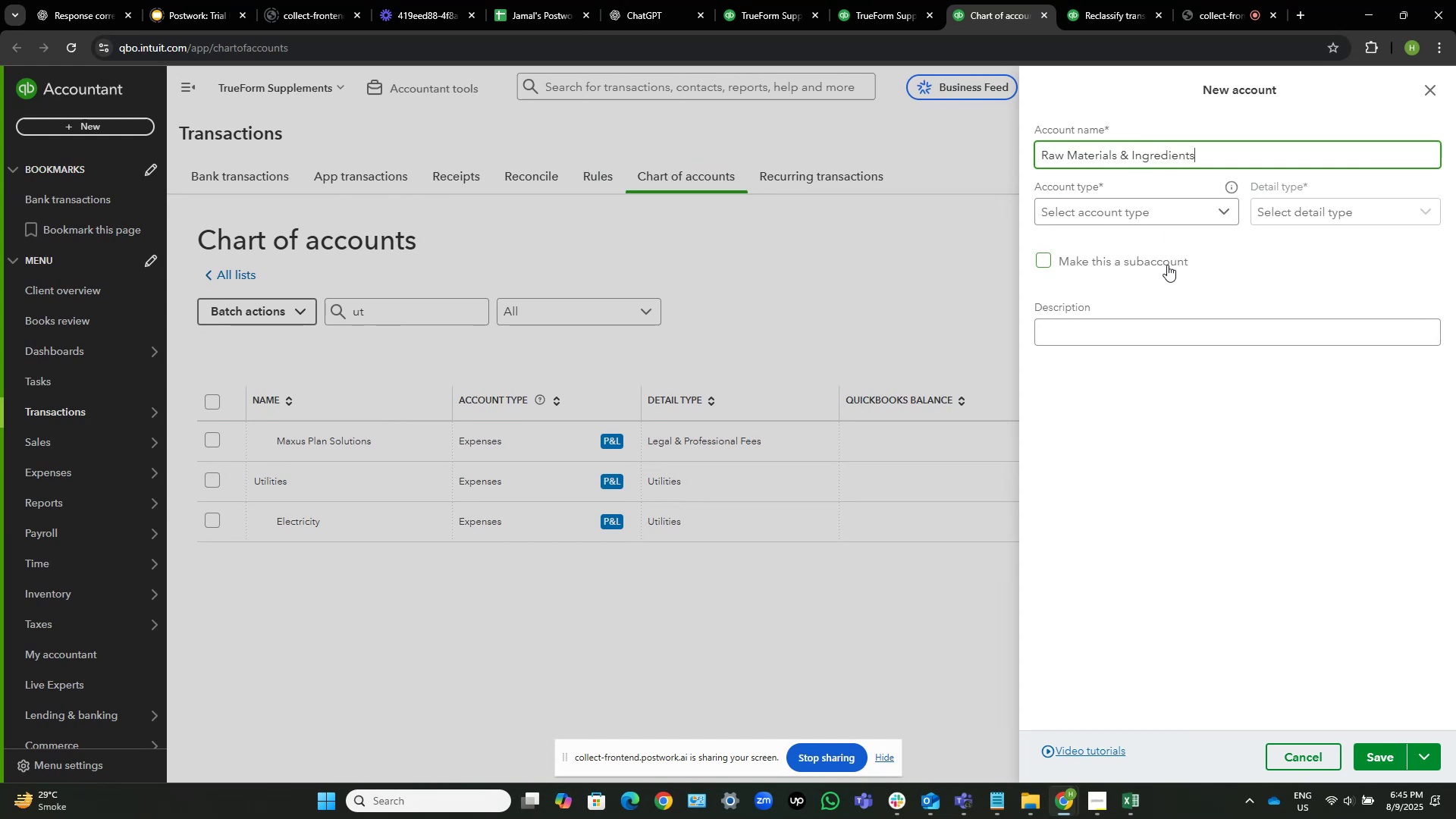 
wait(5.63)
 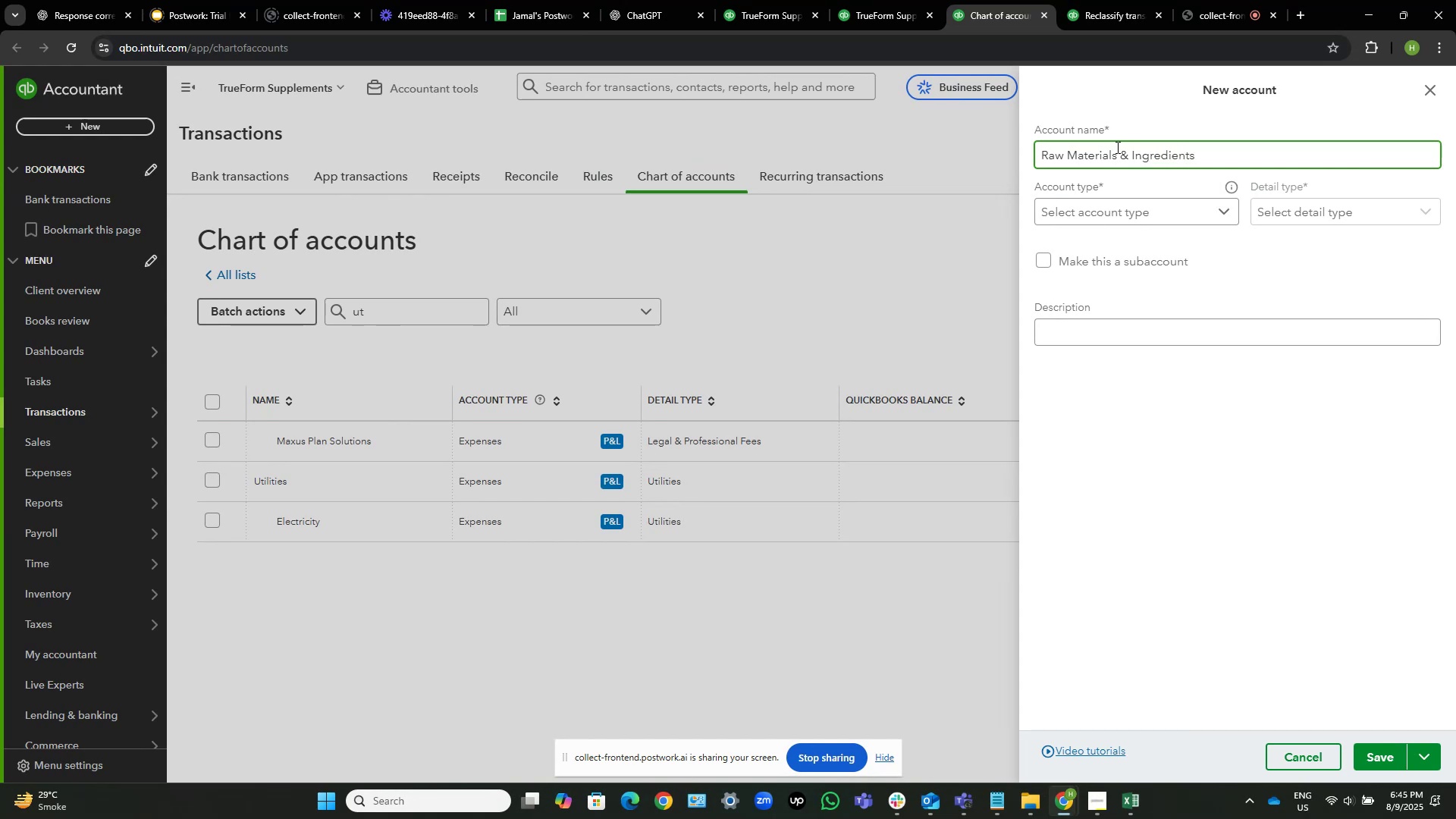 
left_click([1167, 214])
 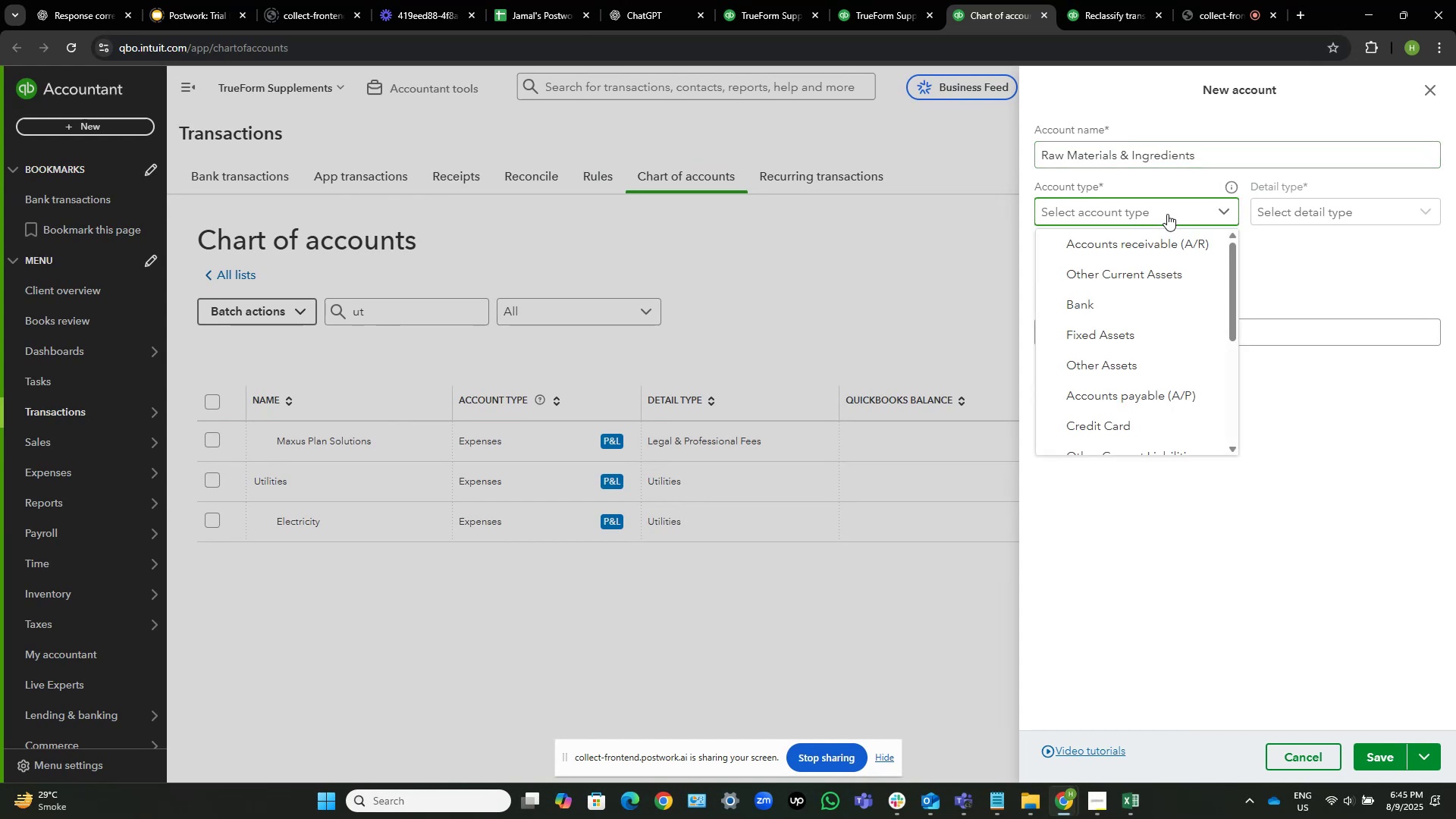 
scroll: coordinate [1180, 280], scroll_direction: down, amount: 4.0
 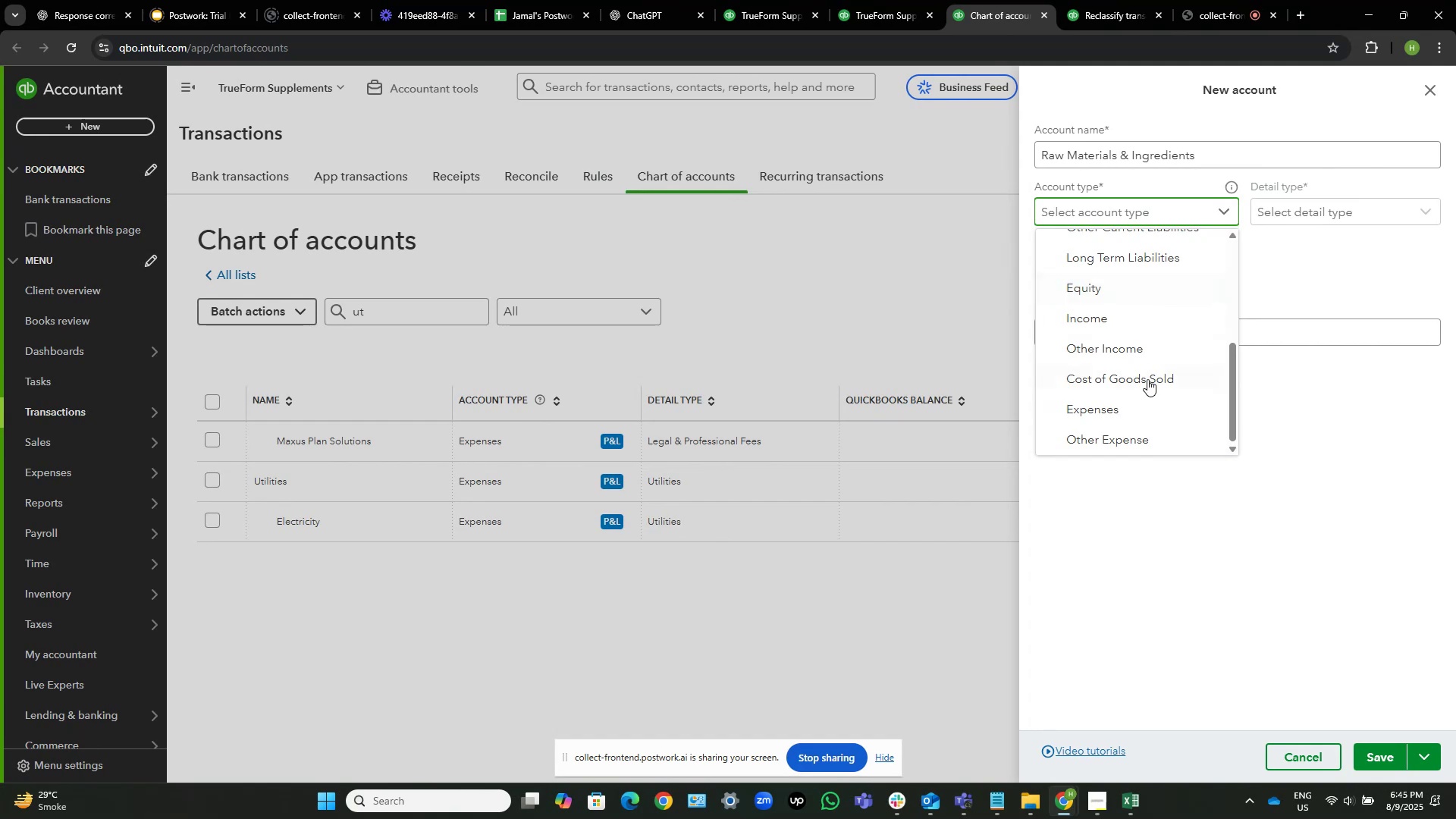 
left_click([1147, 379])
 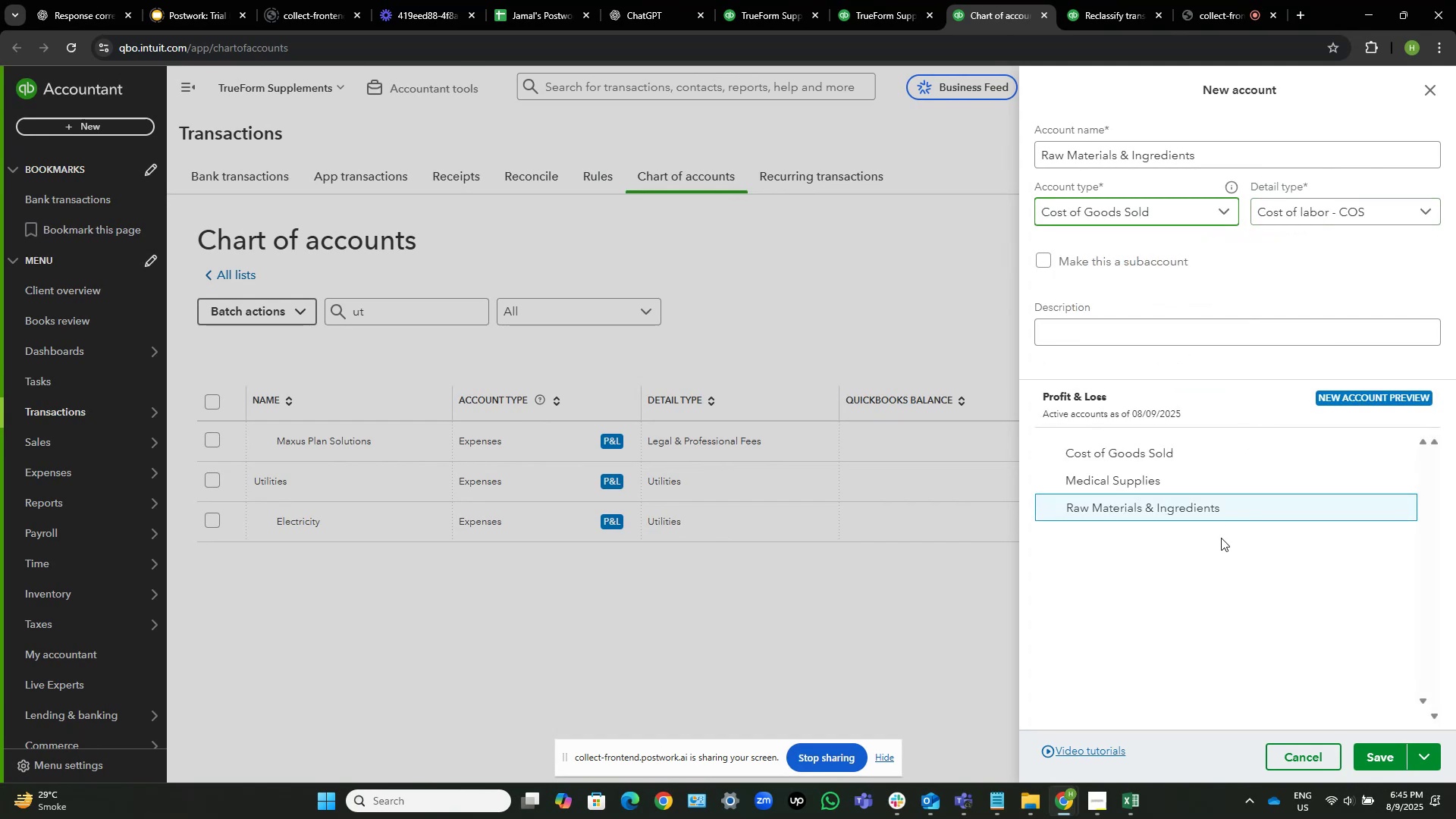 
left_click([1386, 752])
 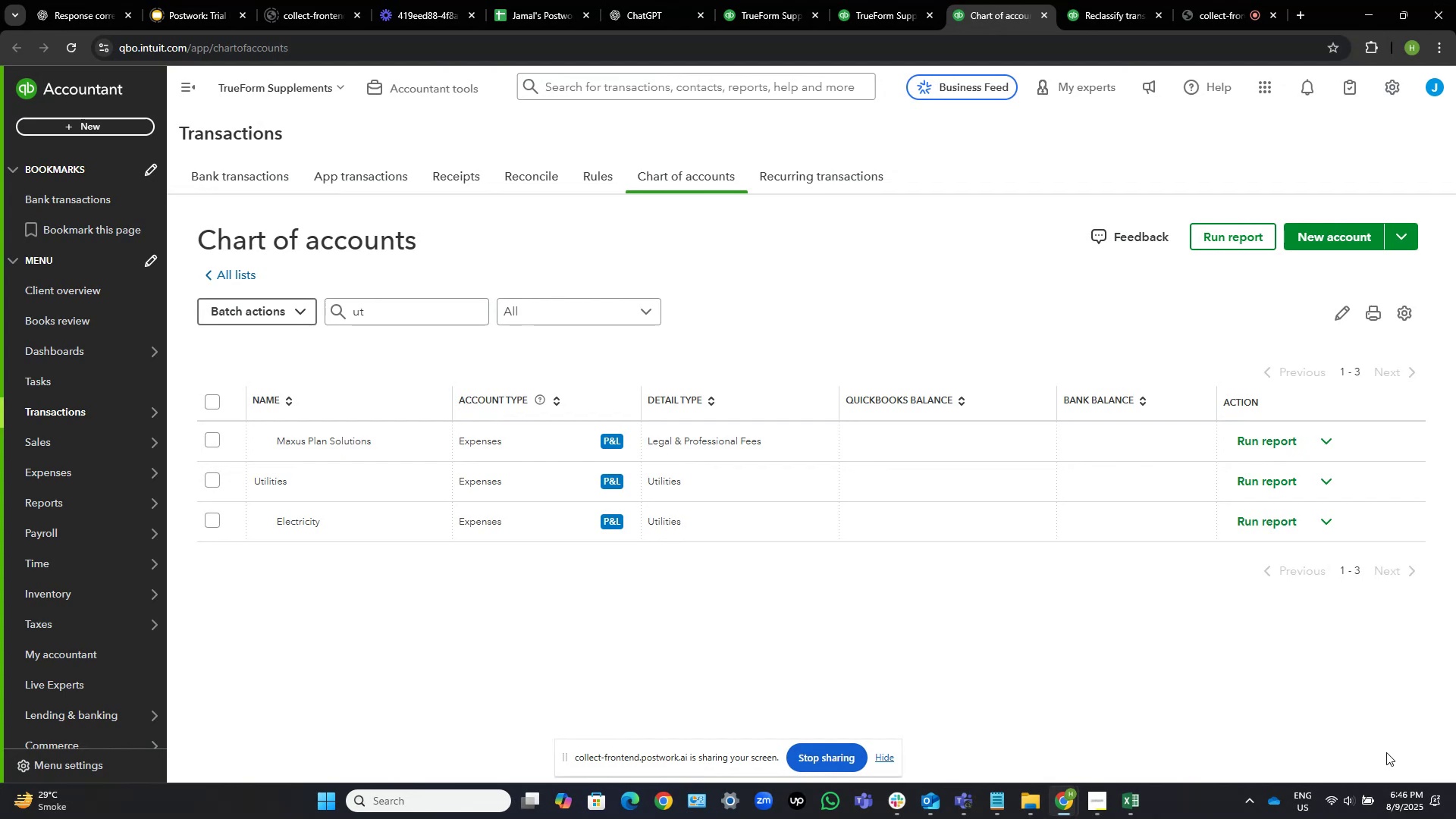 
wait(45.87)
 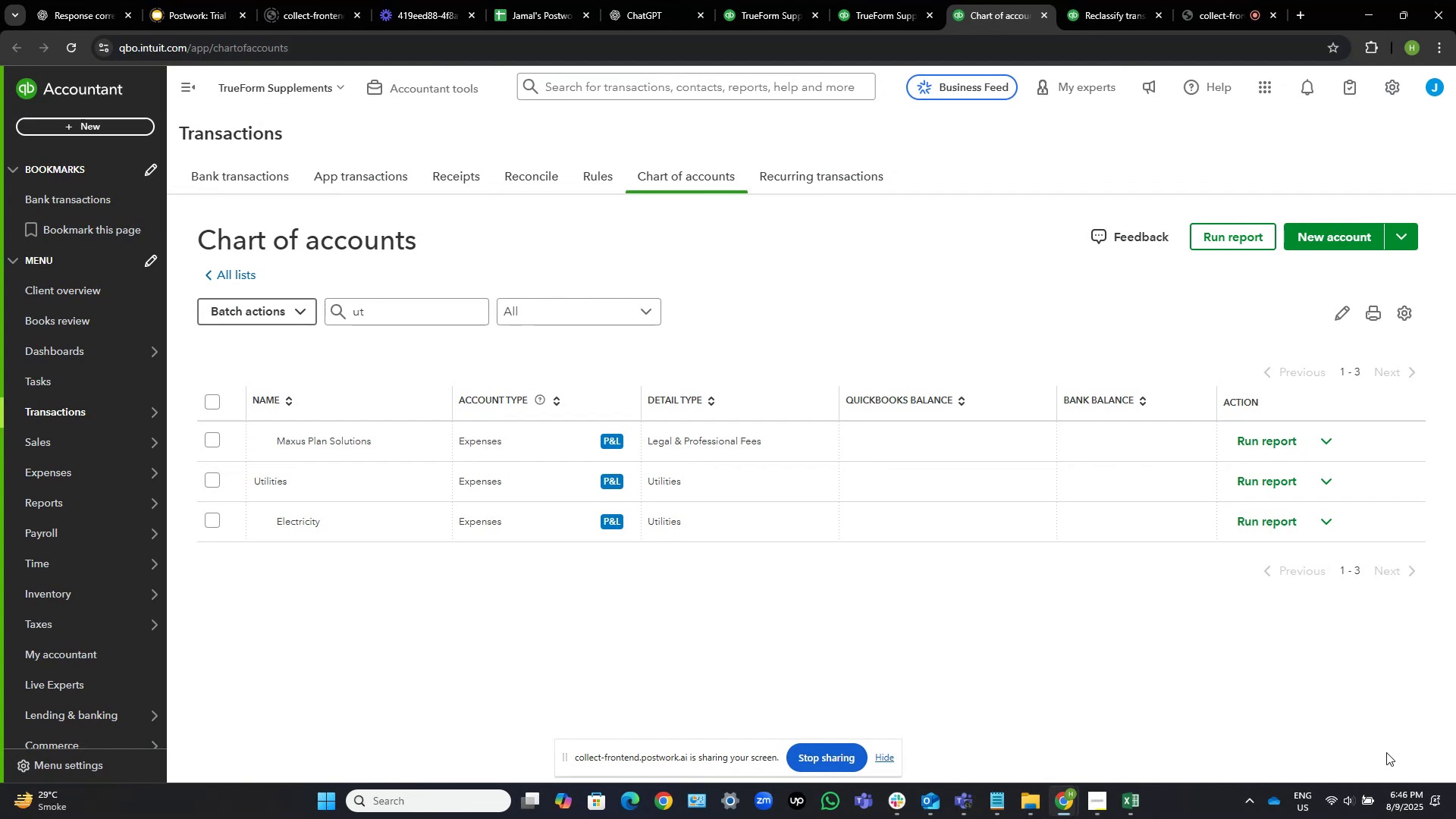 
scroll: coordinate [714, 322], scroll_direction: down, amount: 3.0
 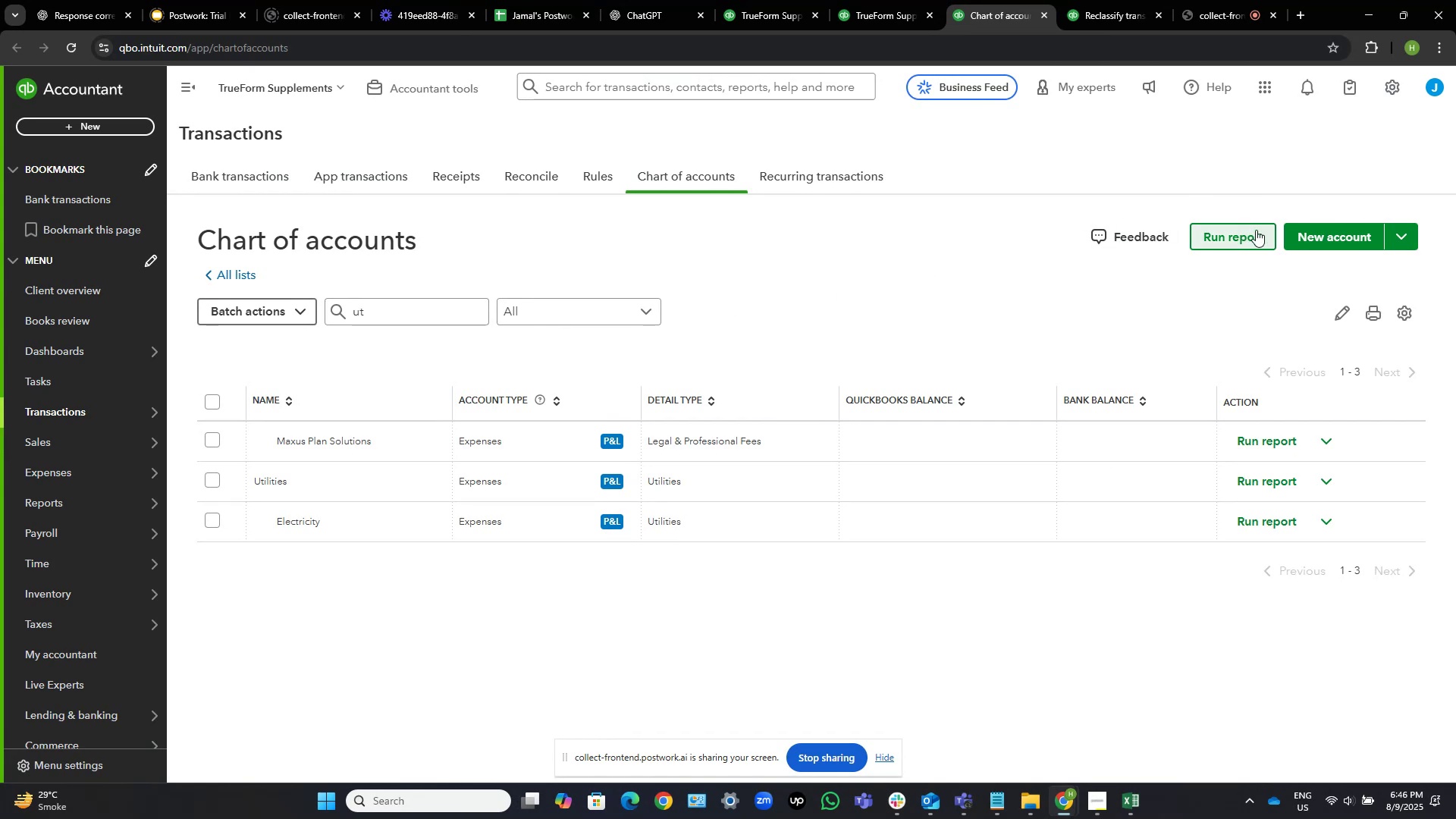 
left_click([1348, 232])
 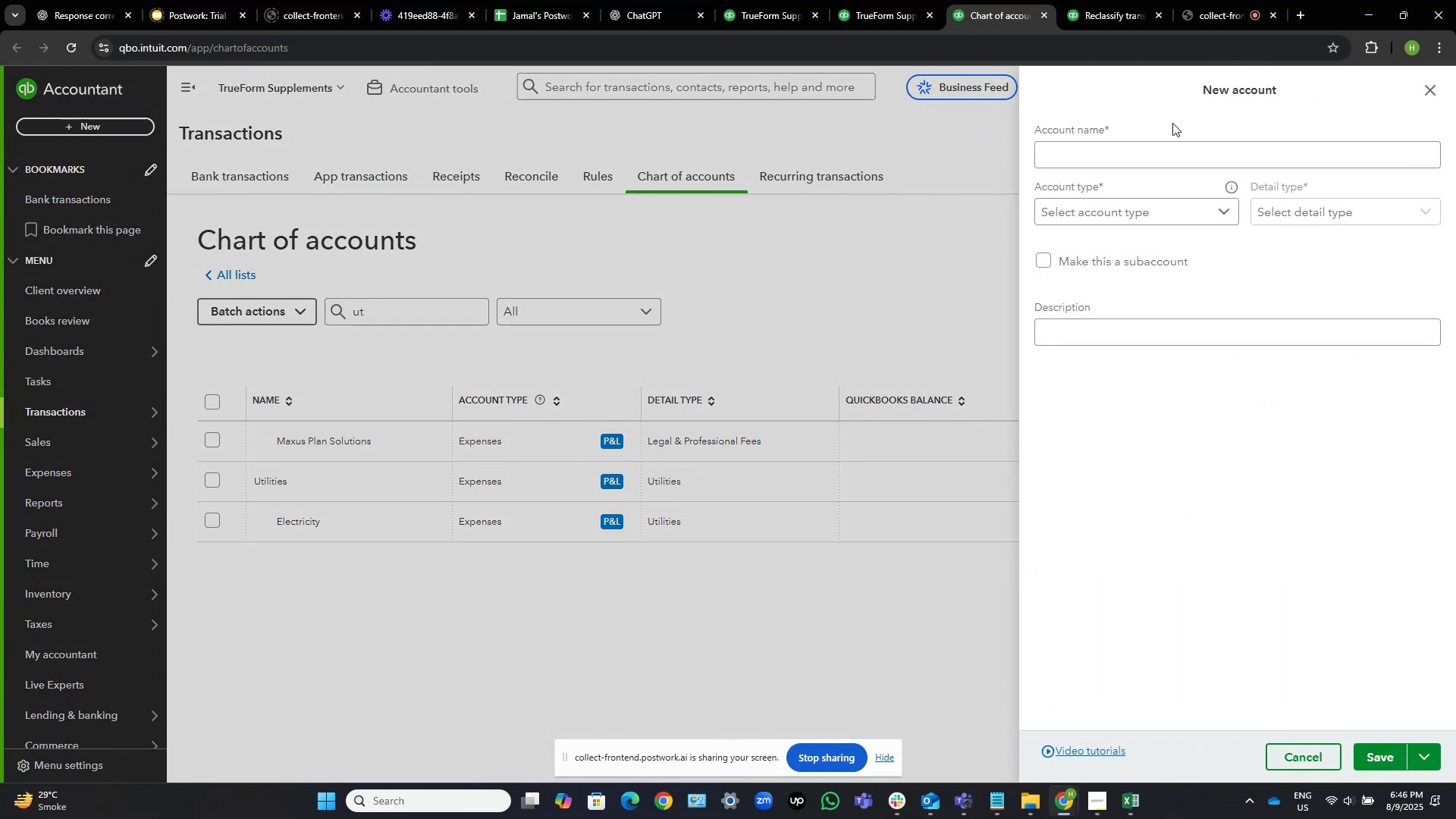 
left_click([1156, 159])
 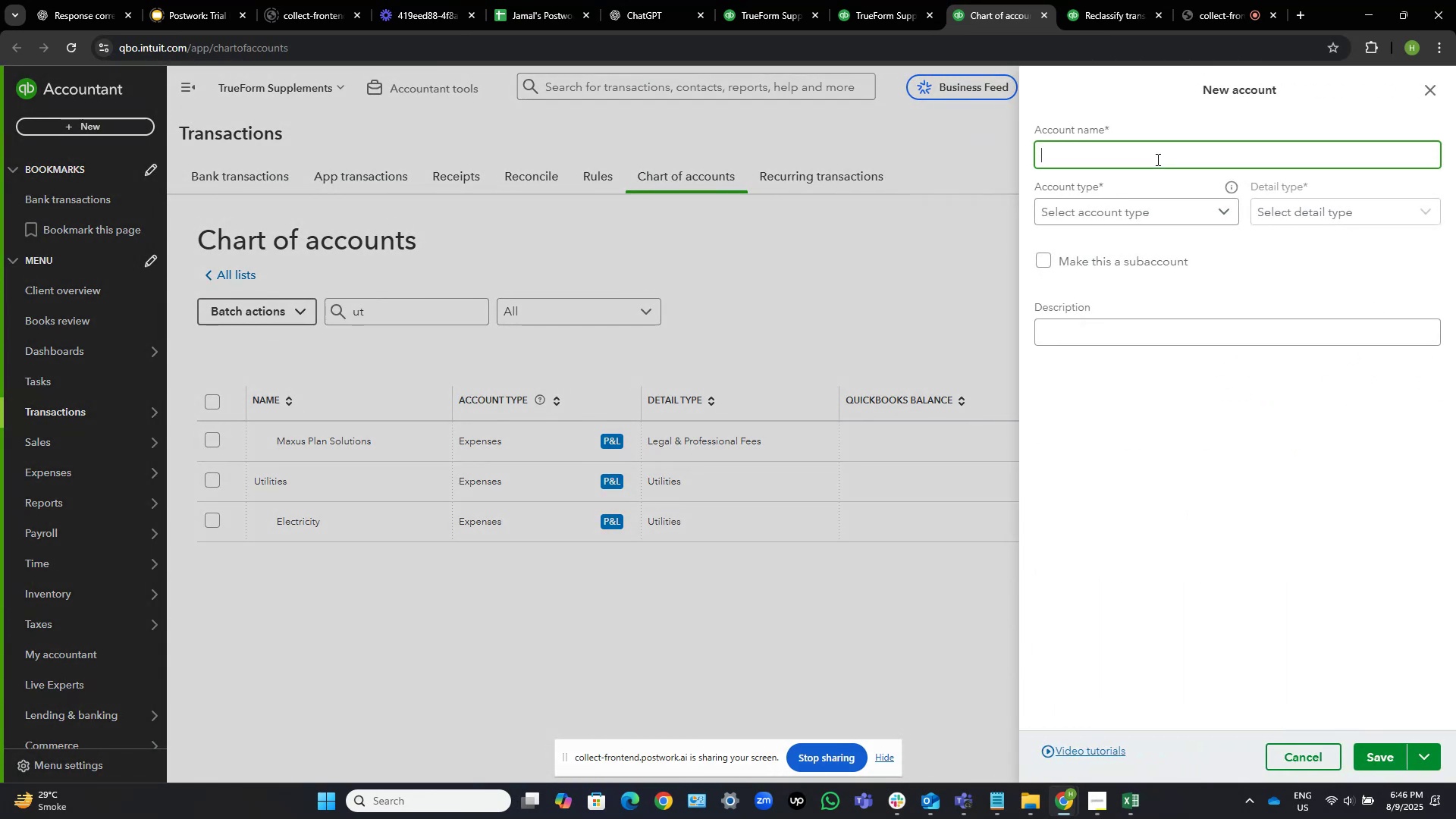 
wait(9.68)
 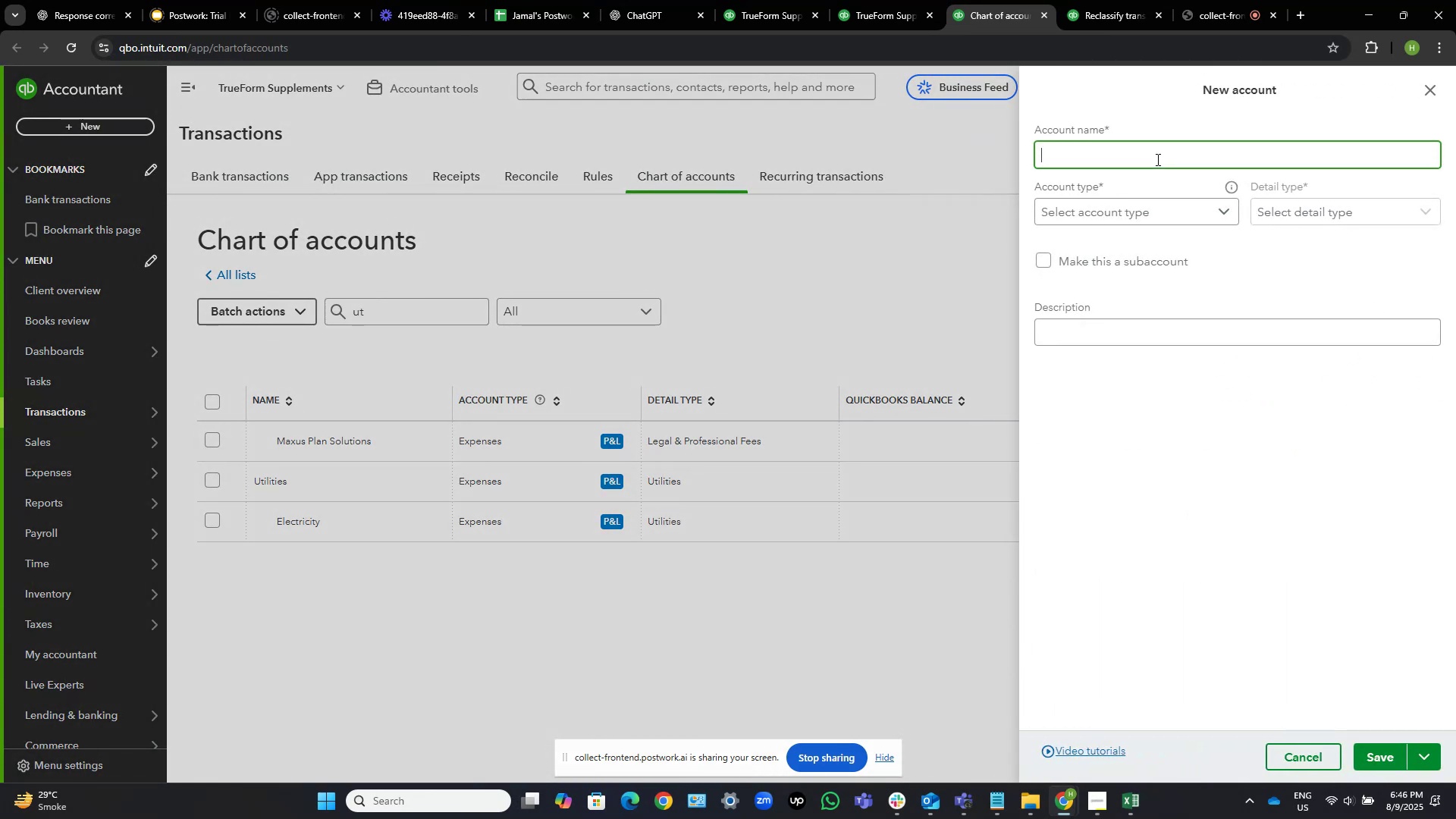 
type(Pack)
 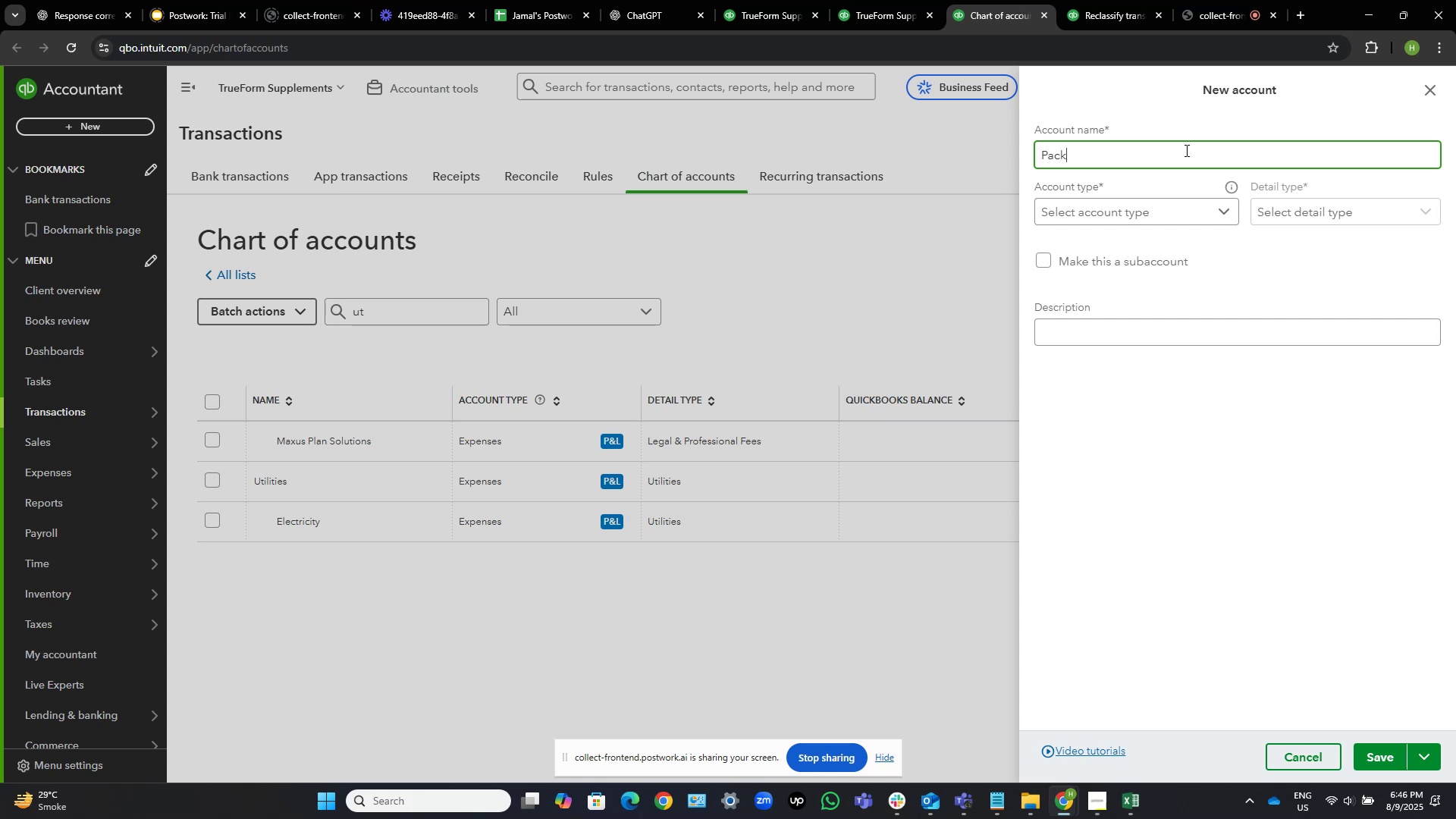 
wait(6.15)
 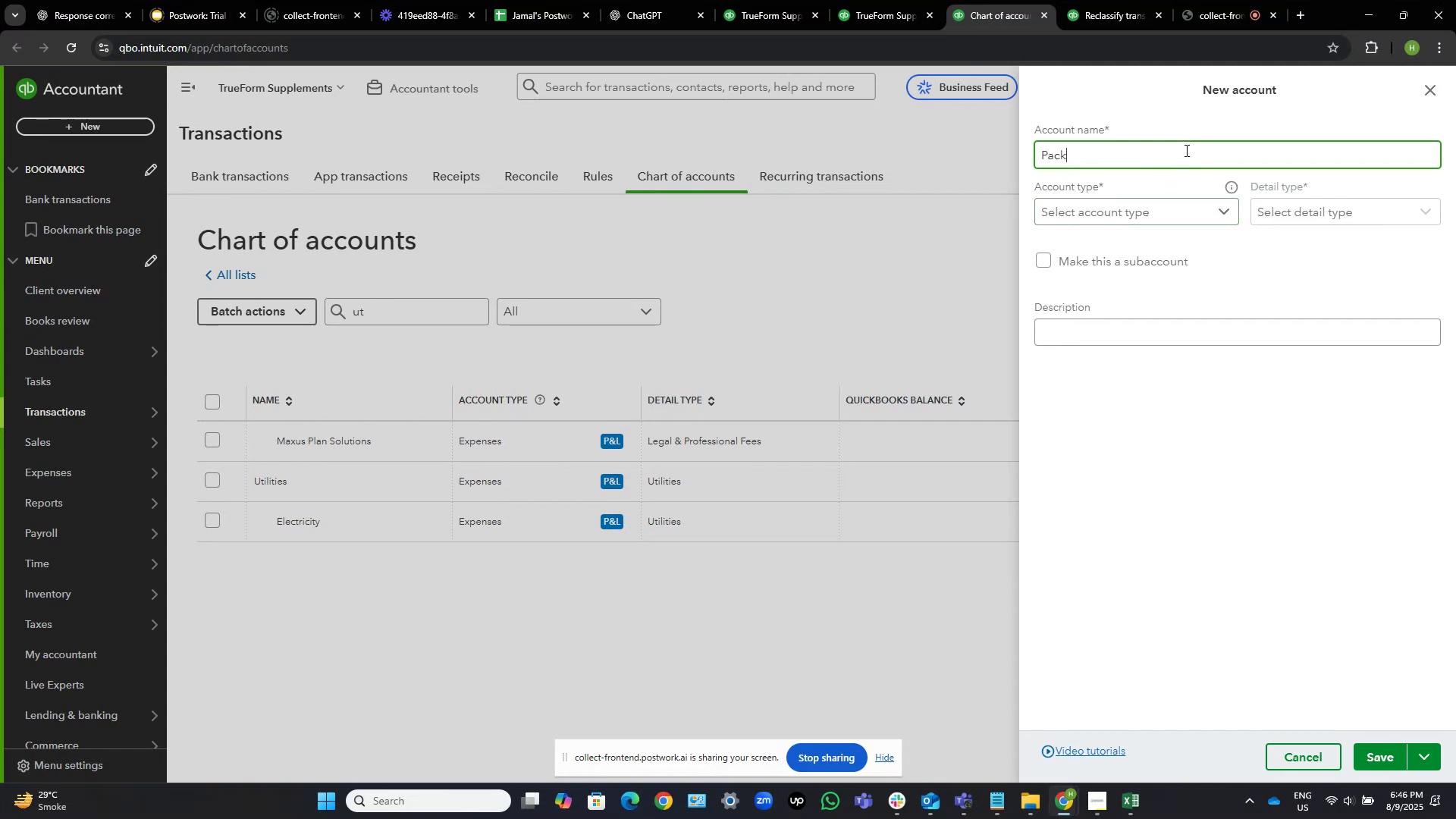 
key(A)
 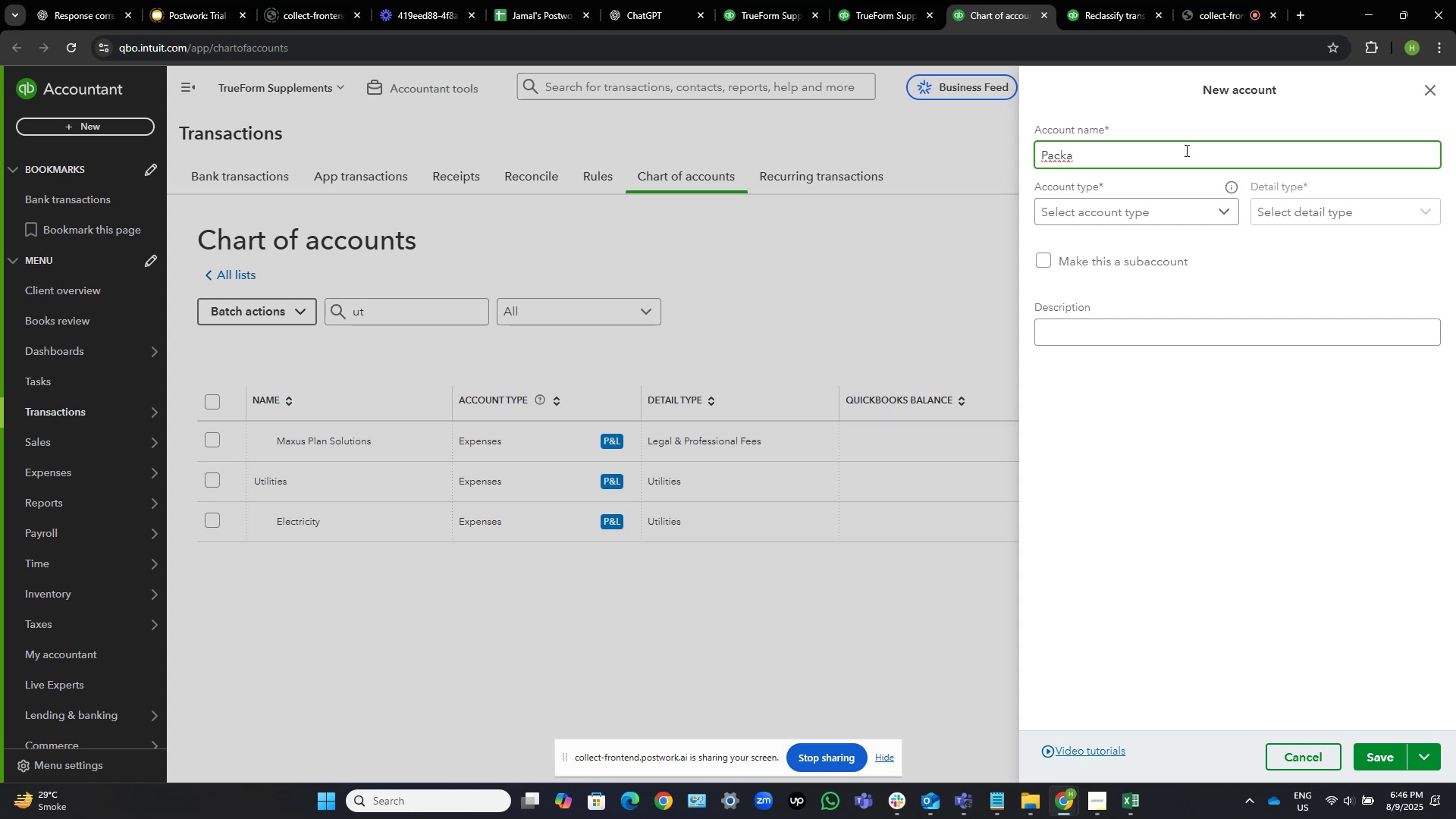 
type(ging )
 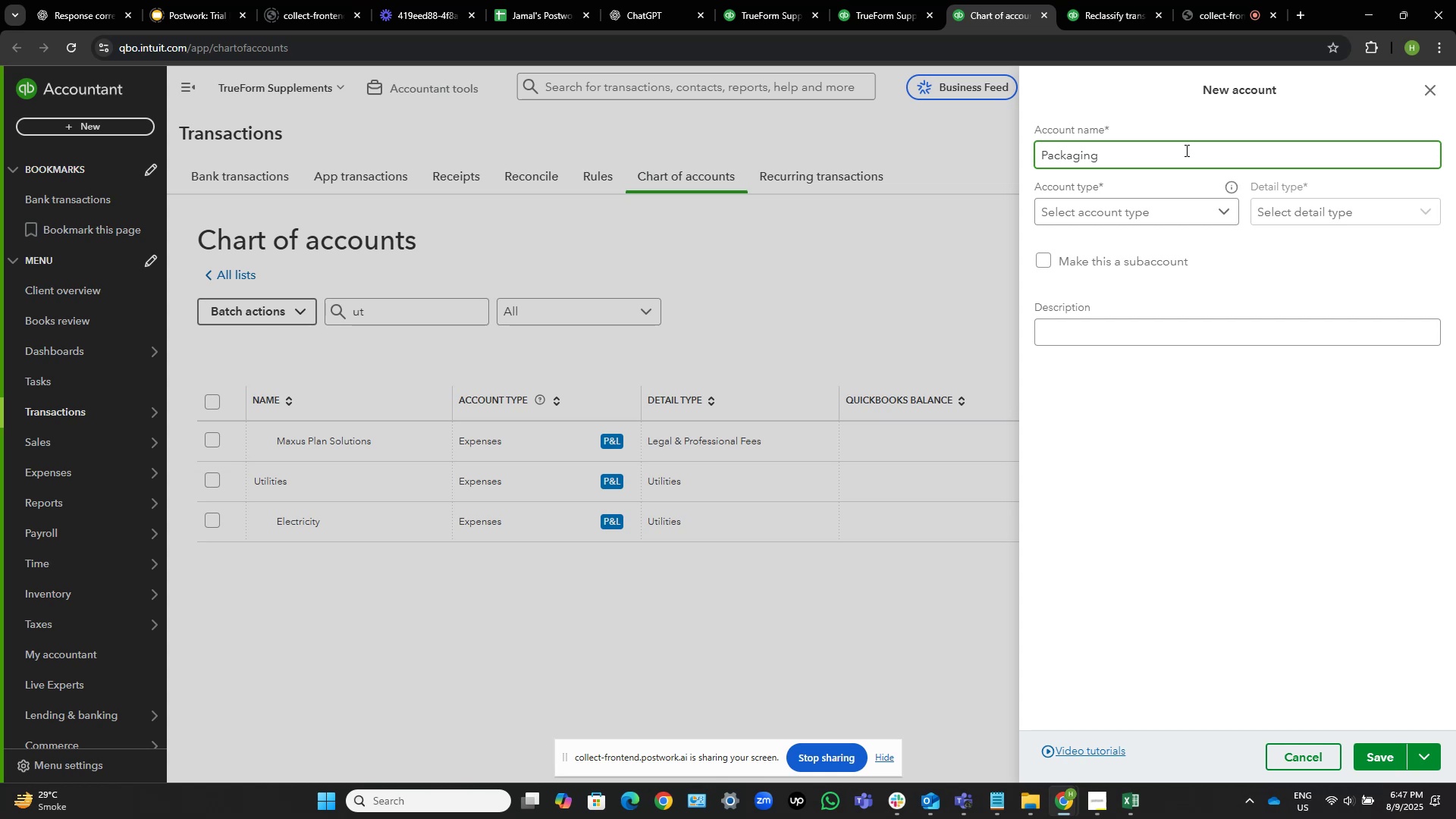 
wait(5.91)
 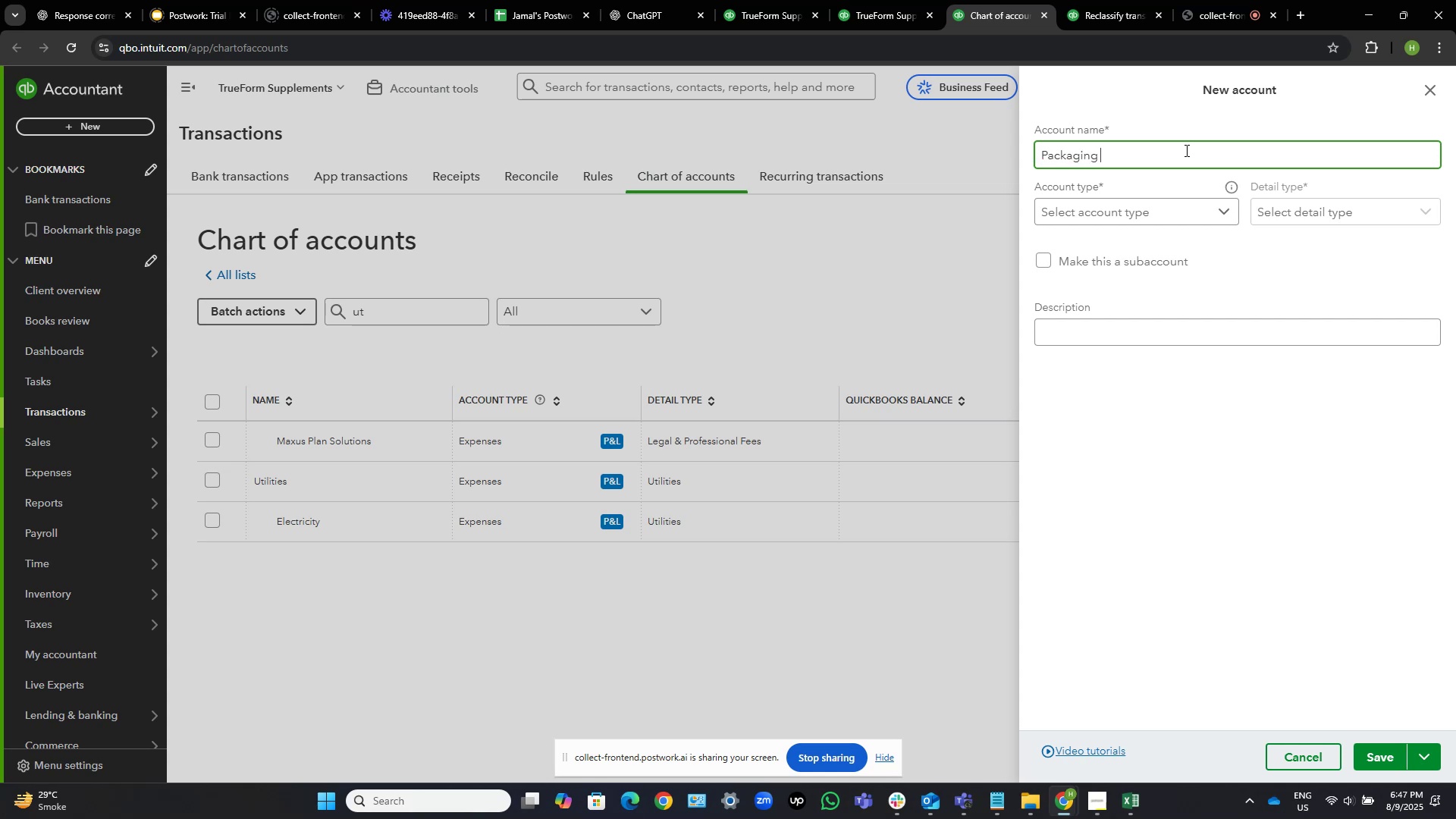 
type(Materials)
 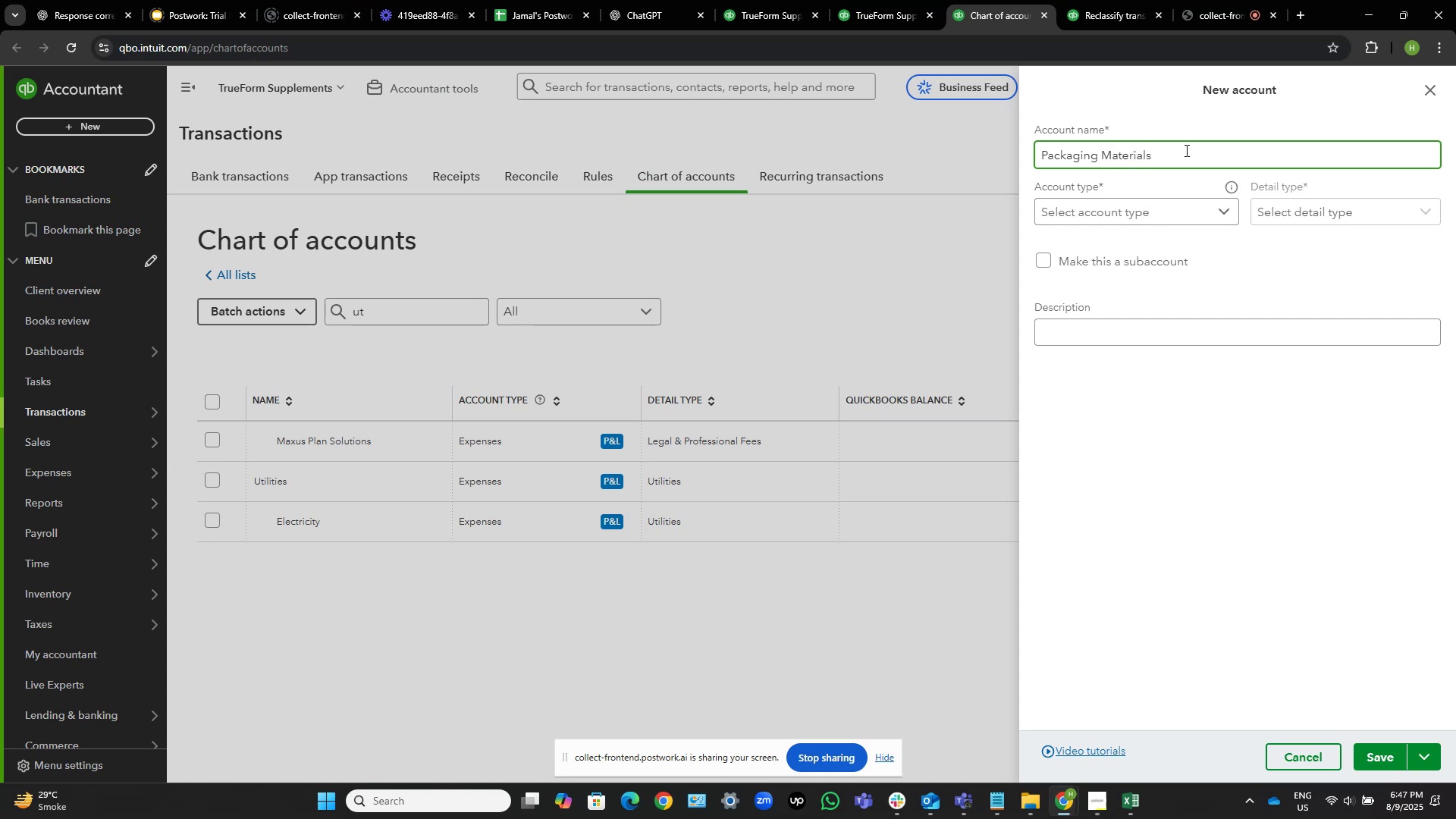 
left_click([1212, 0])
 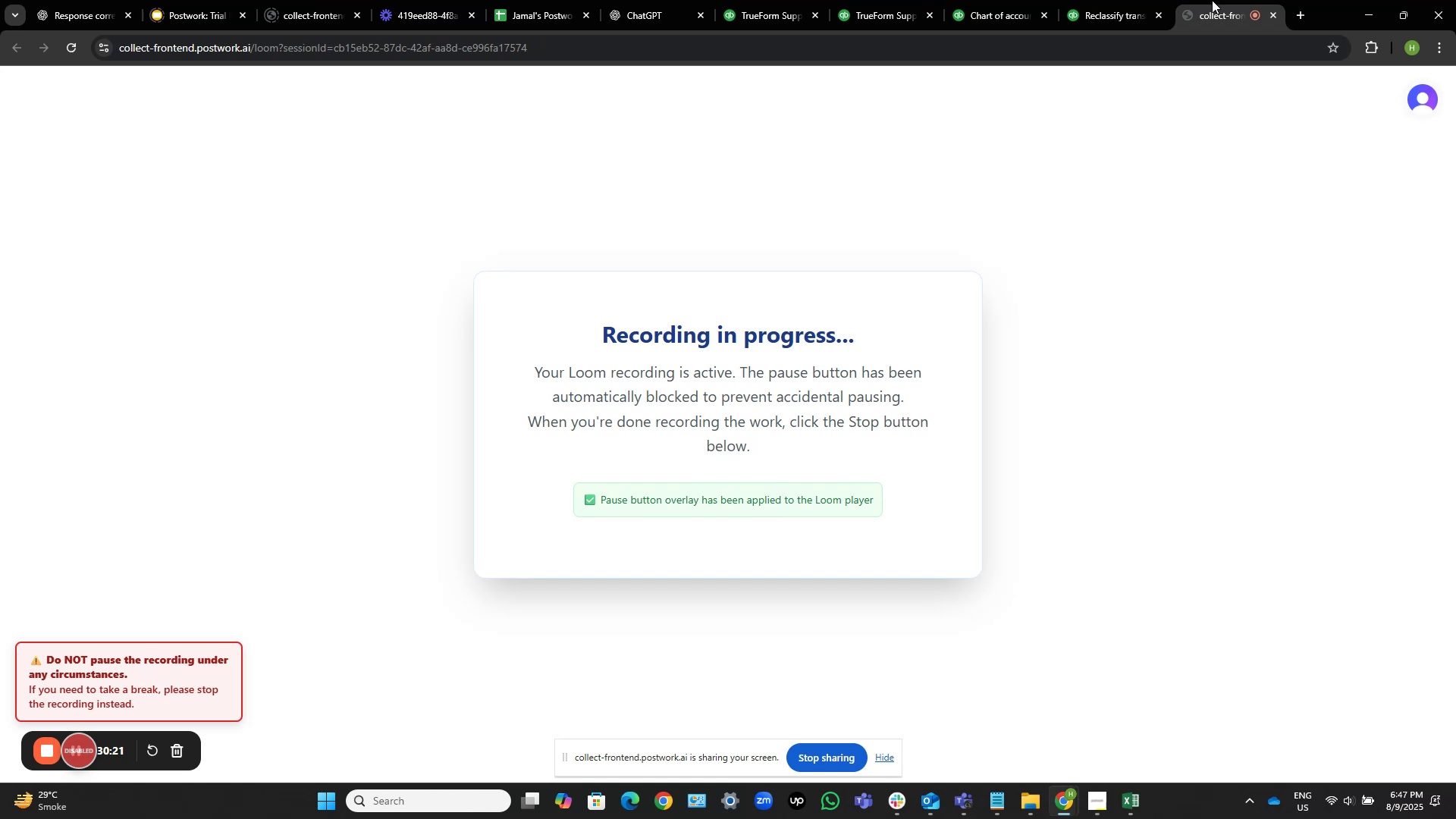 
left_click([1005, 0])
 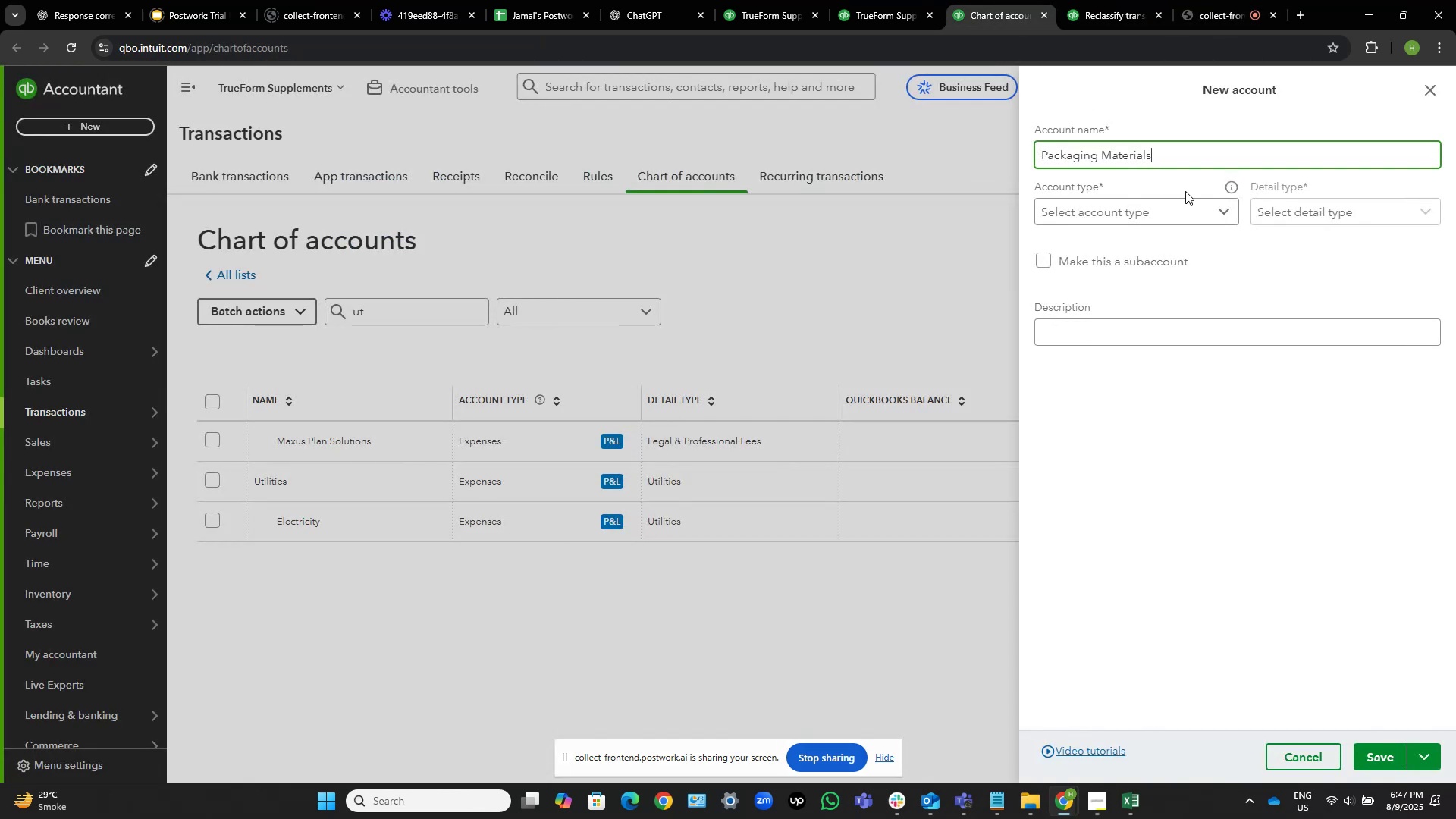 
wait(10.48)
 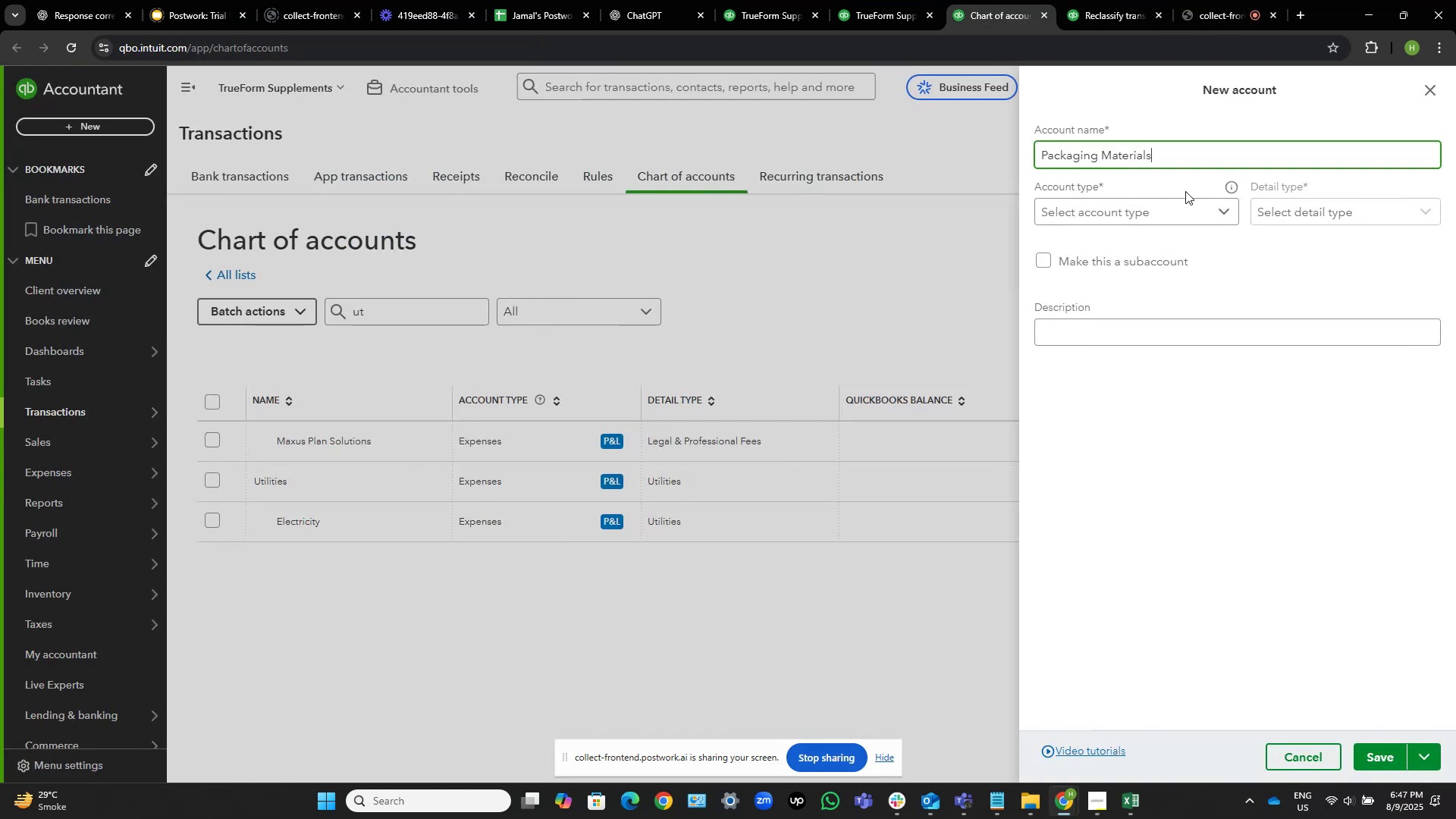 
left_click([1176, 220])
 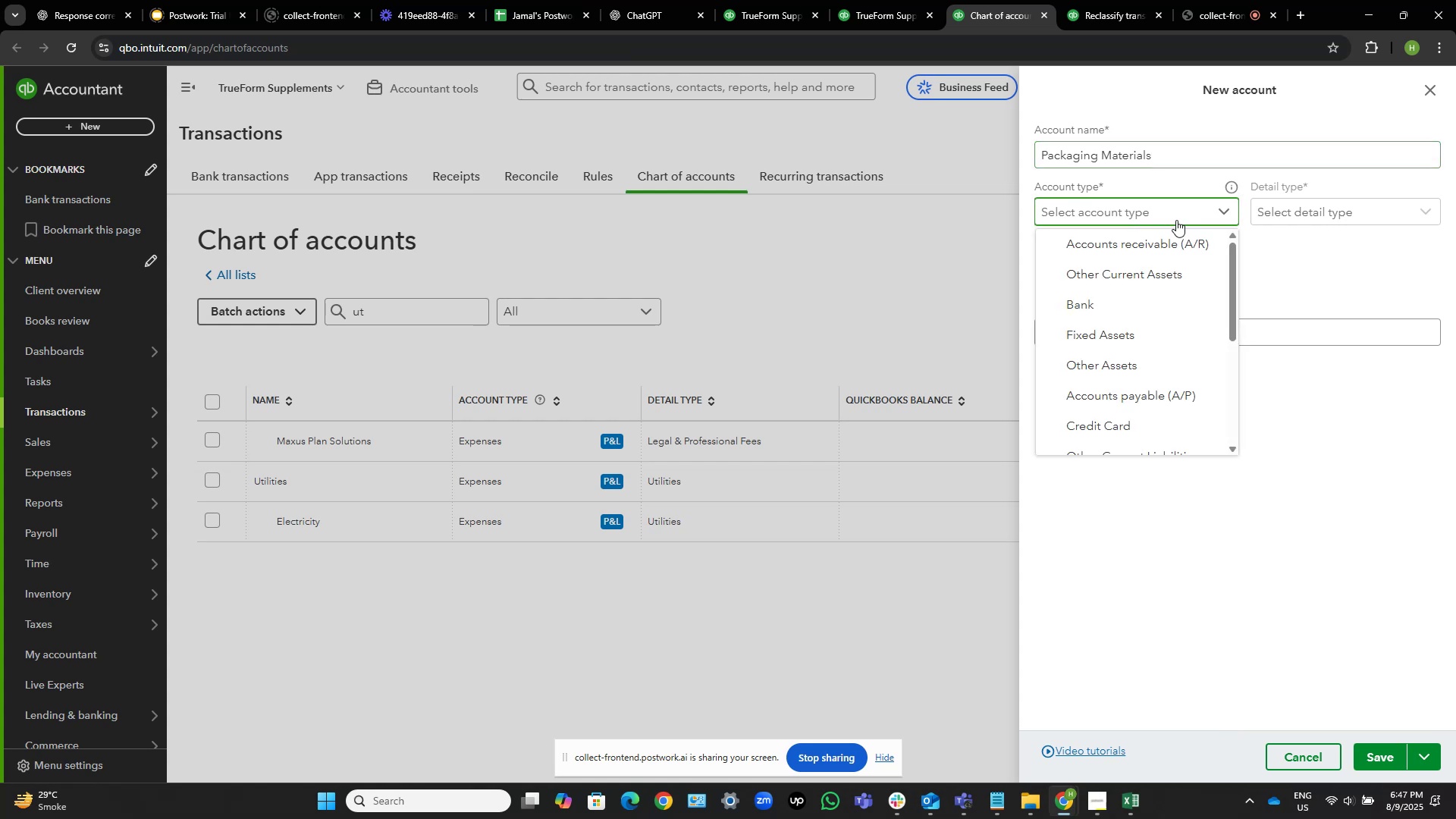 
scroll: coordinate [1205, 419], scroll_direction: down, amount: 4.0
 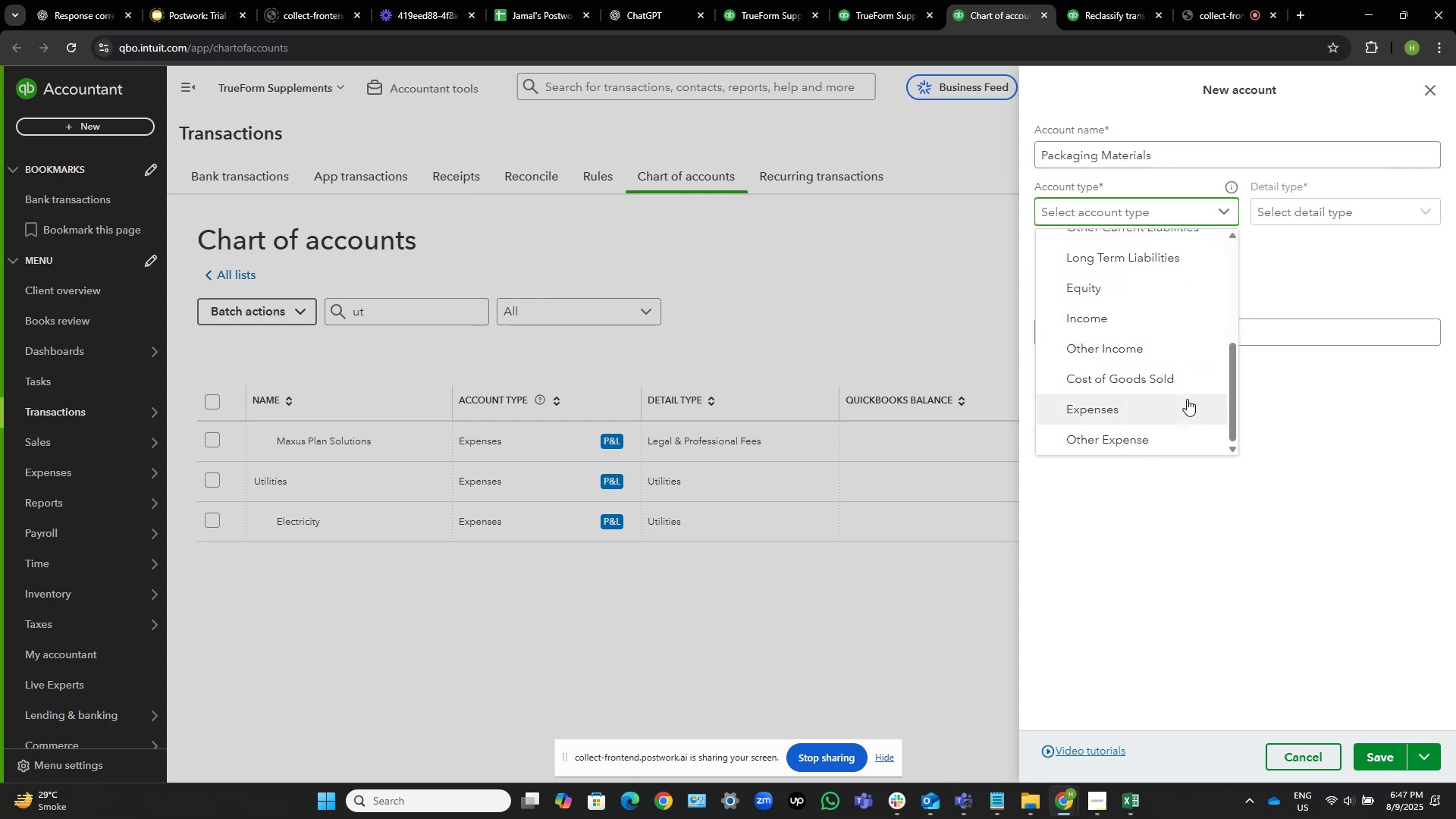 
scroll: coordinate [1178, 380], scroll_direction: up, amount: 2.0
 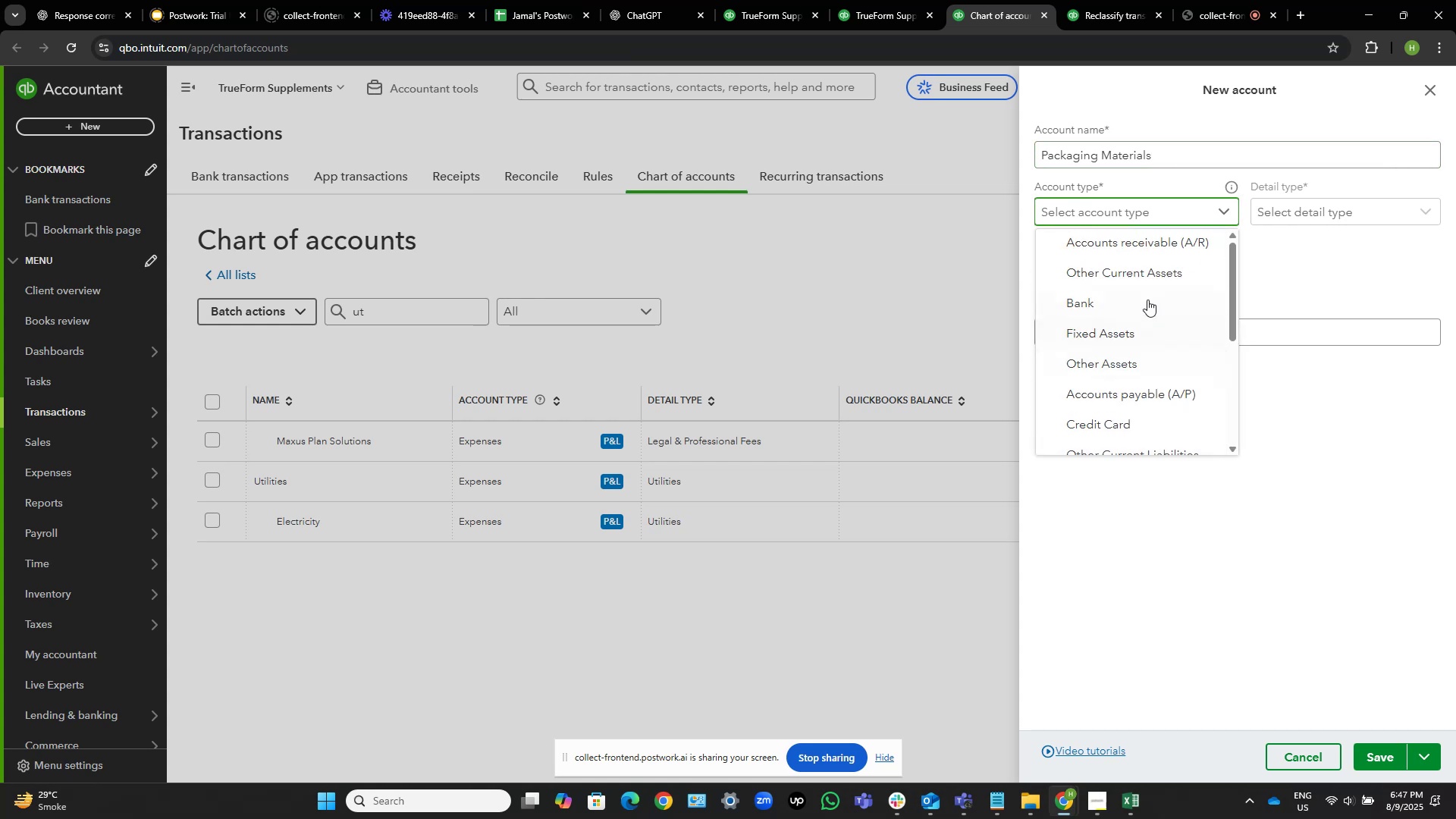 
scroll: coordinate [1166, 372], scroll_direction: down, amount: 3.0
 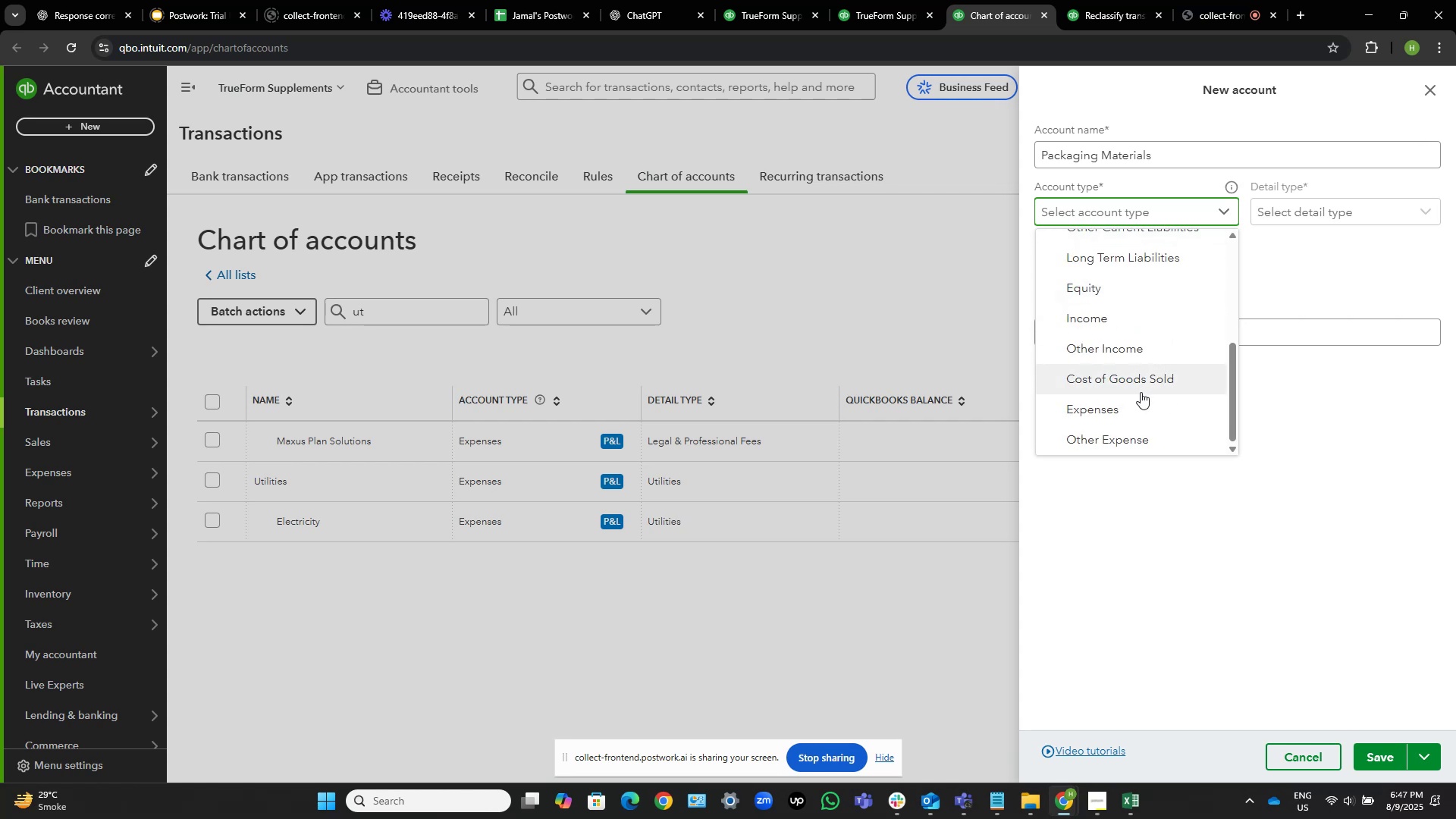 
left_click([1137, 376])
 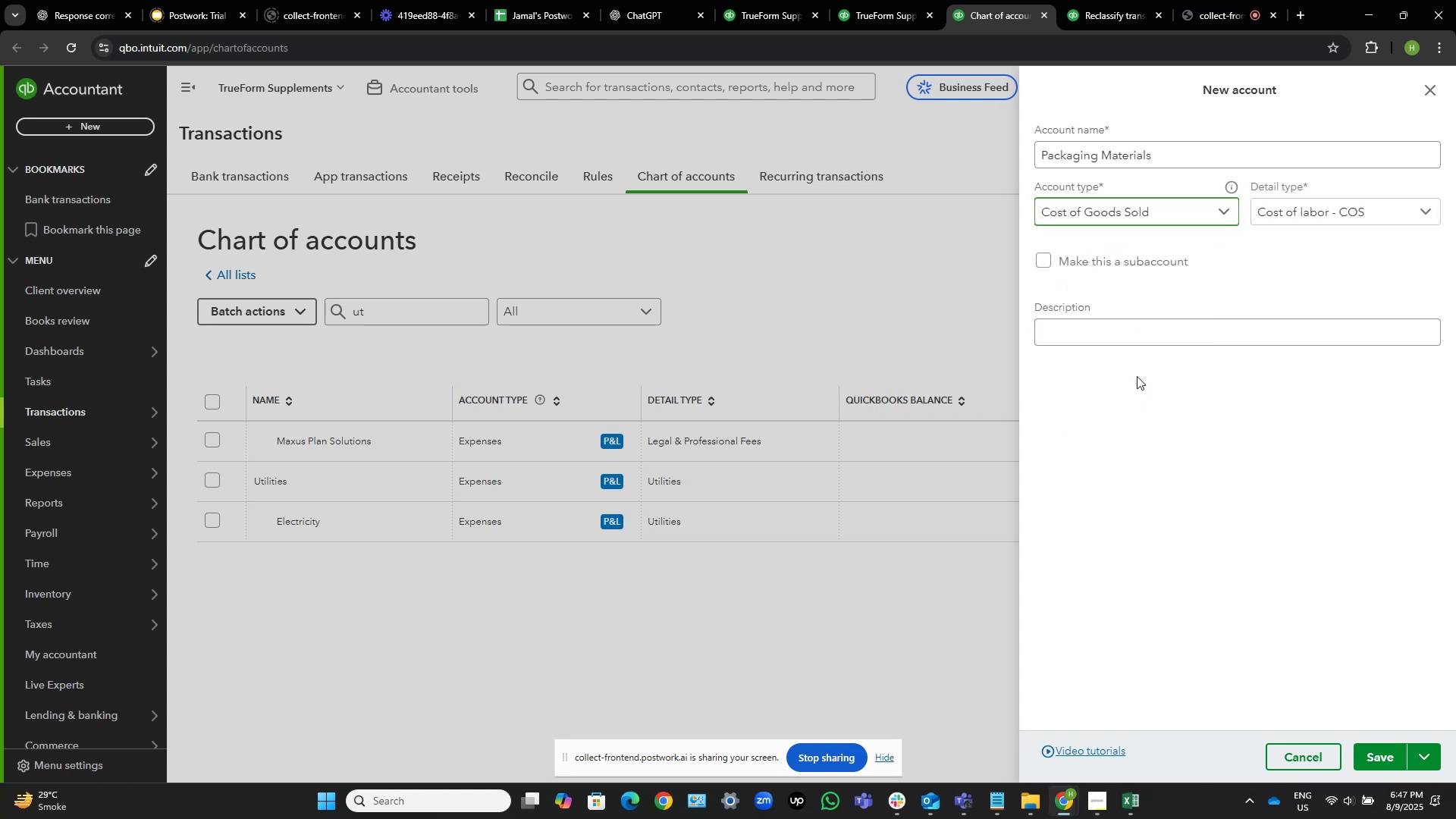 
mouse_move([1271, 298])
 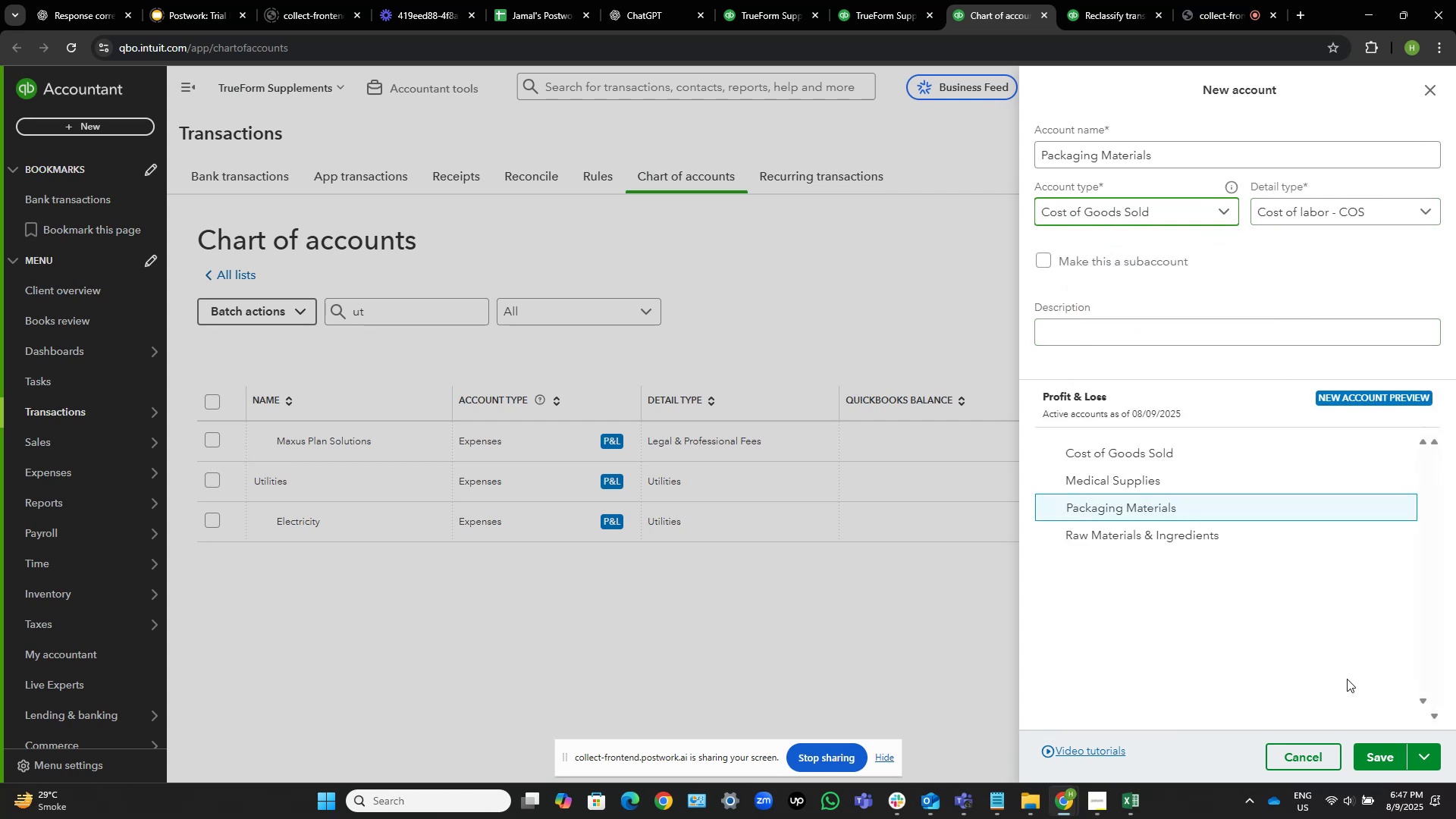 
wait(9.42)
 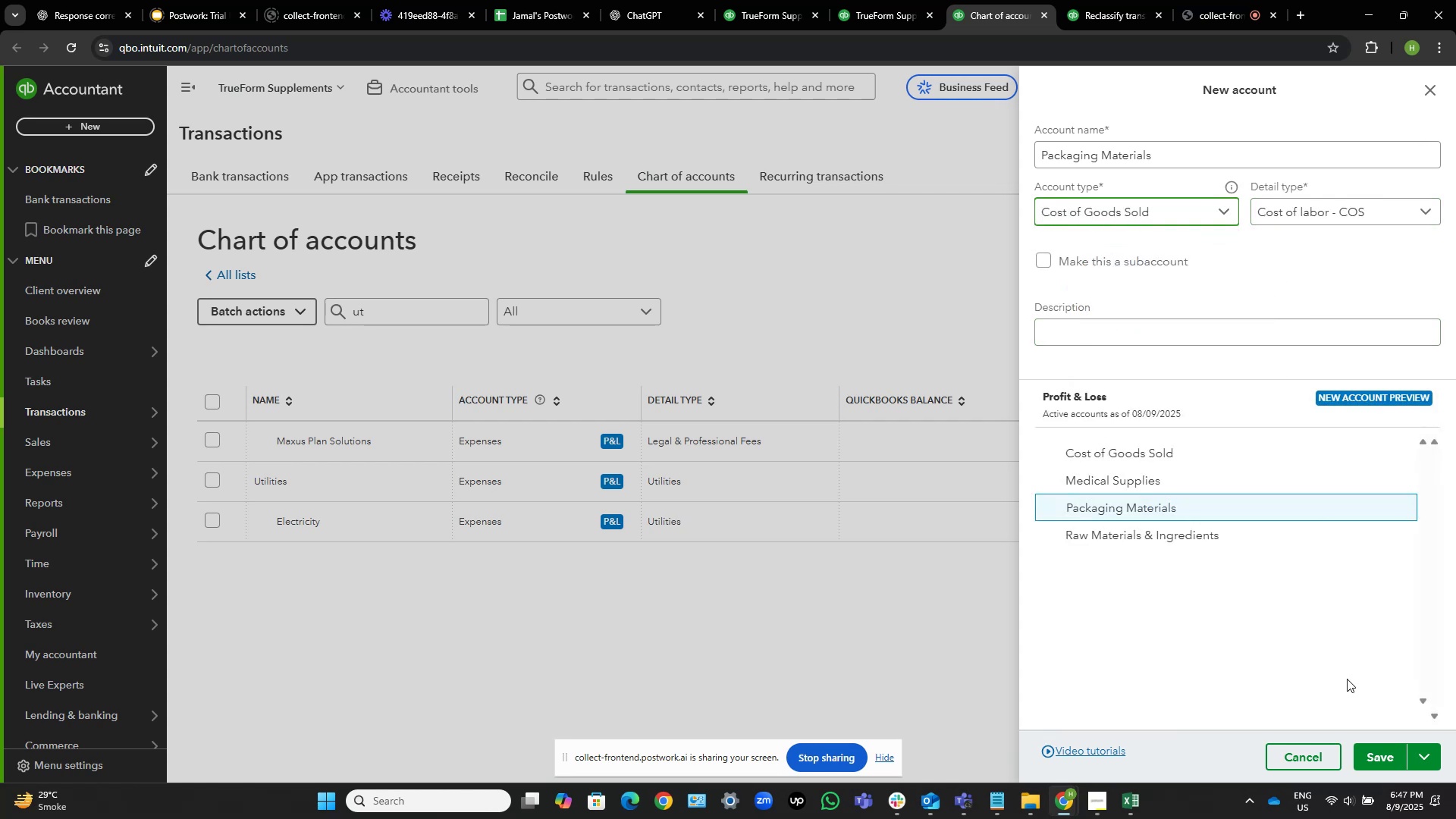 
left_click([1385, 755])
 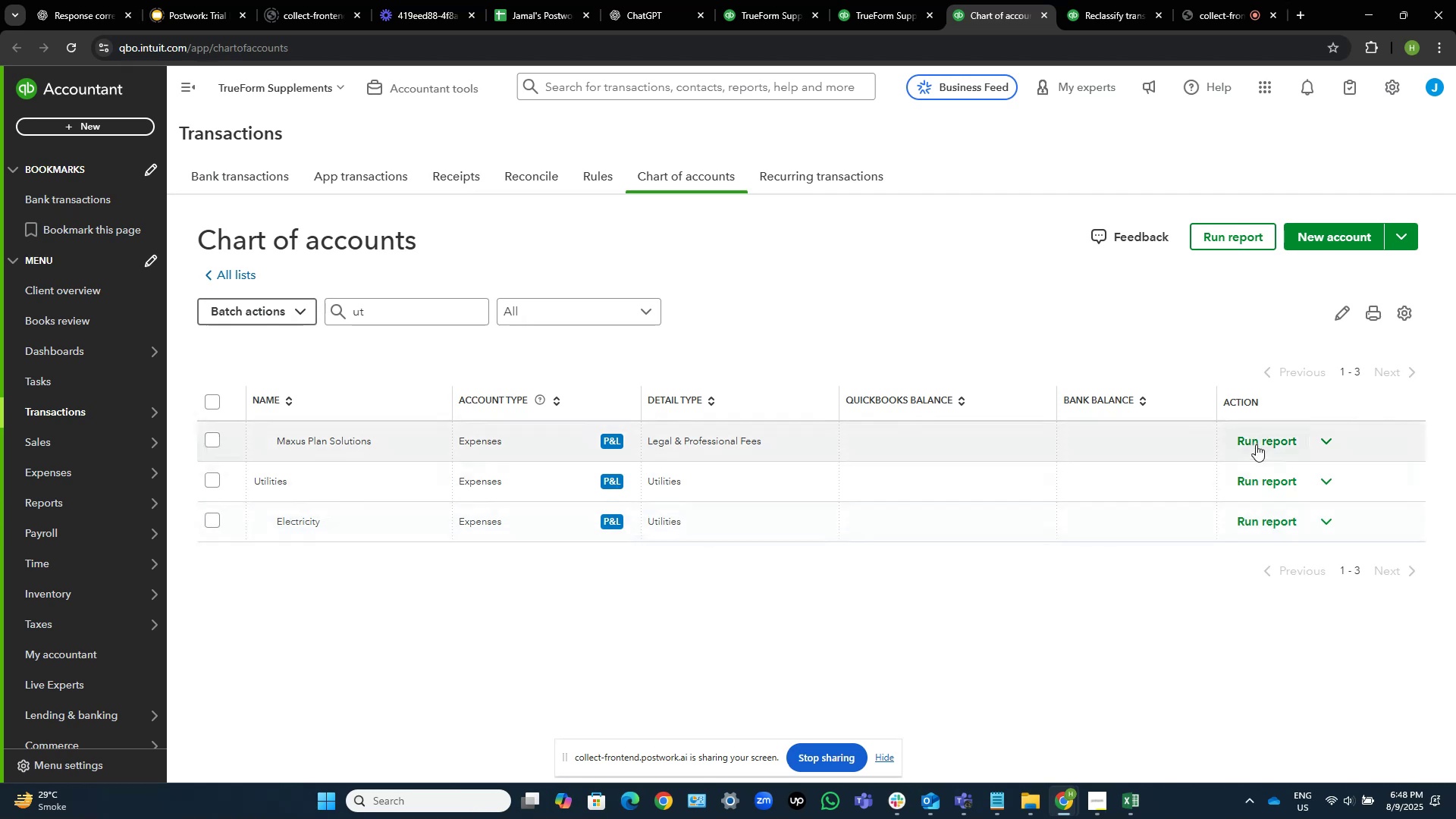 
wait(31.06)
 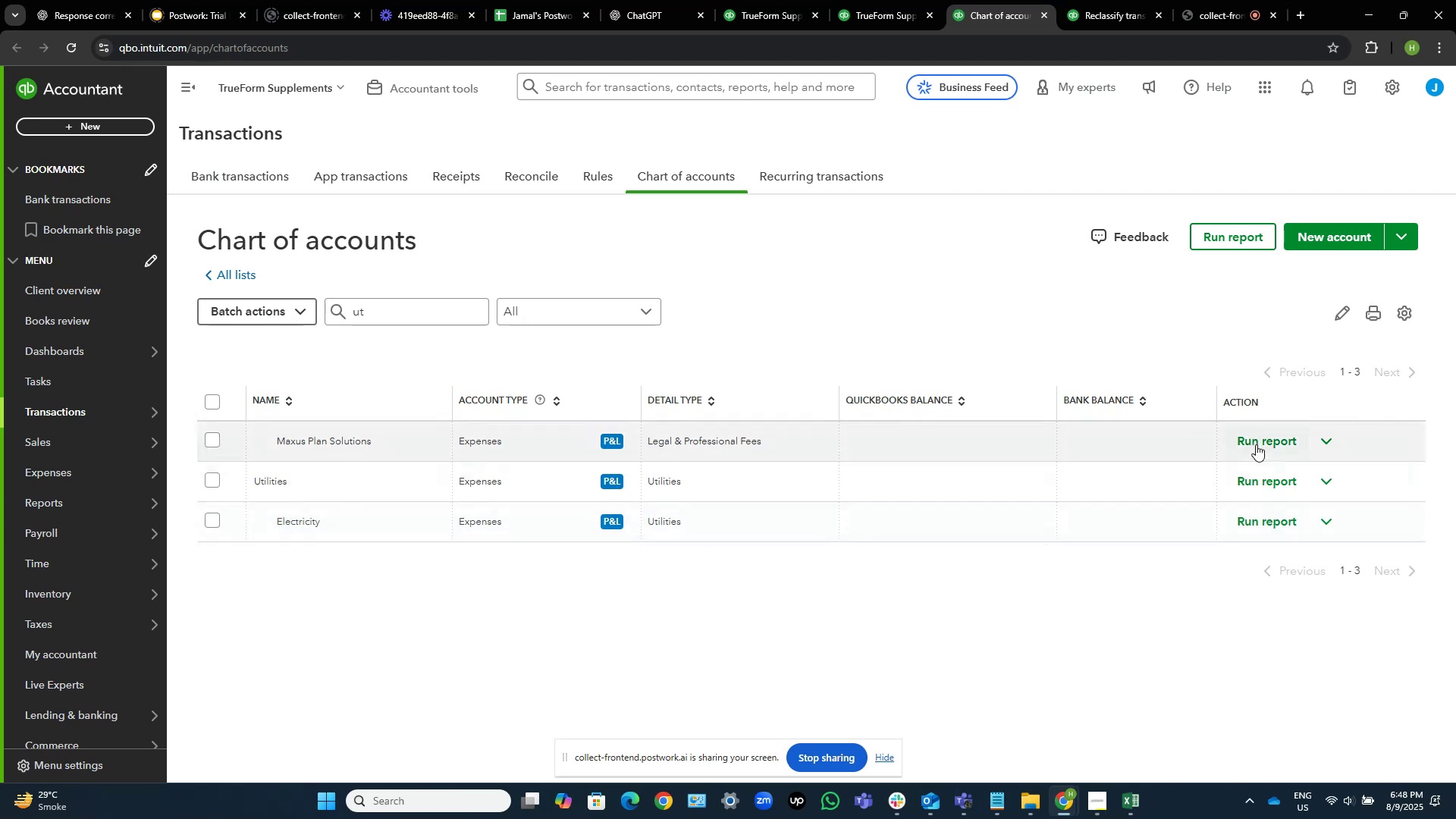 
left_click([1323, 247])
 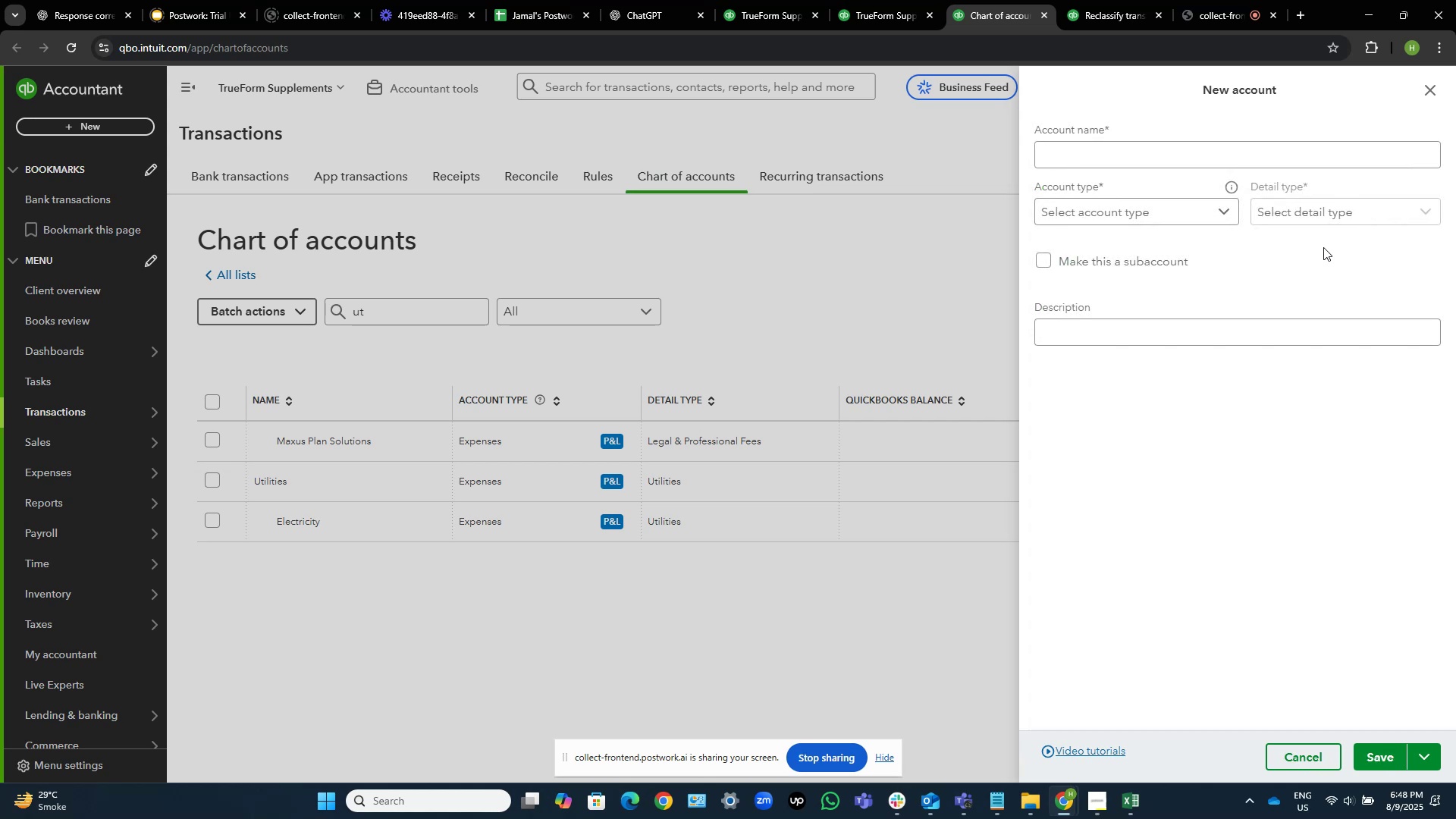 
wait(13.84)
 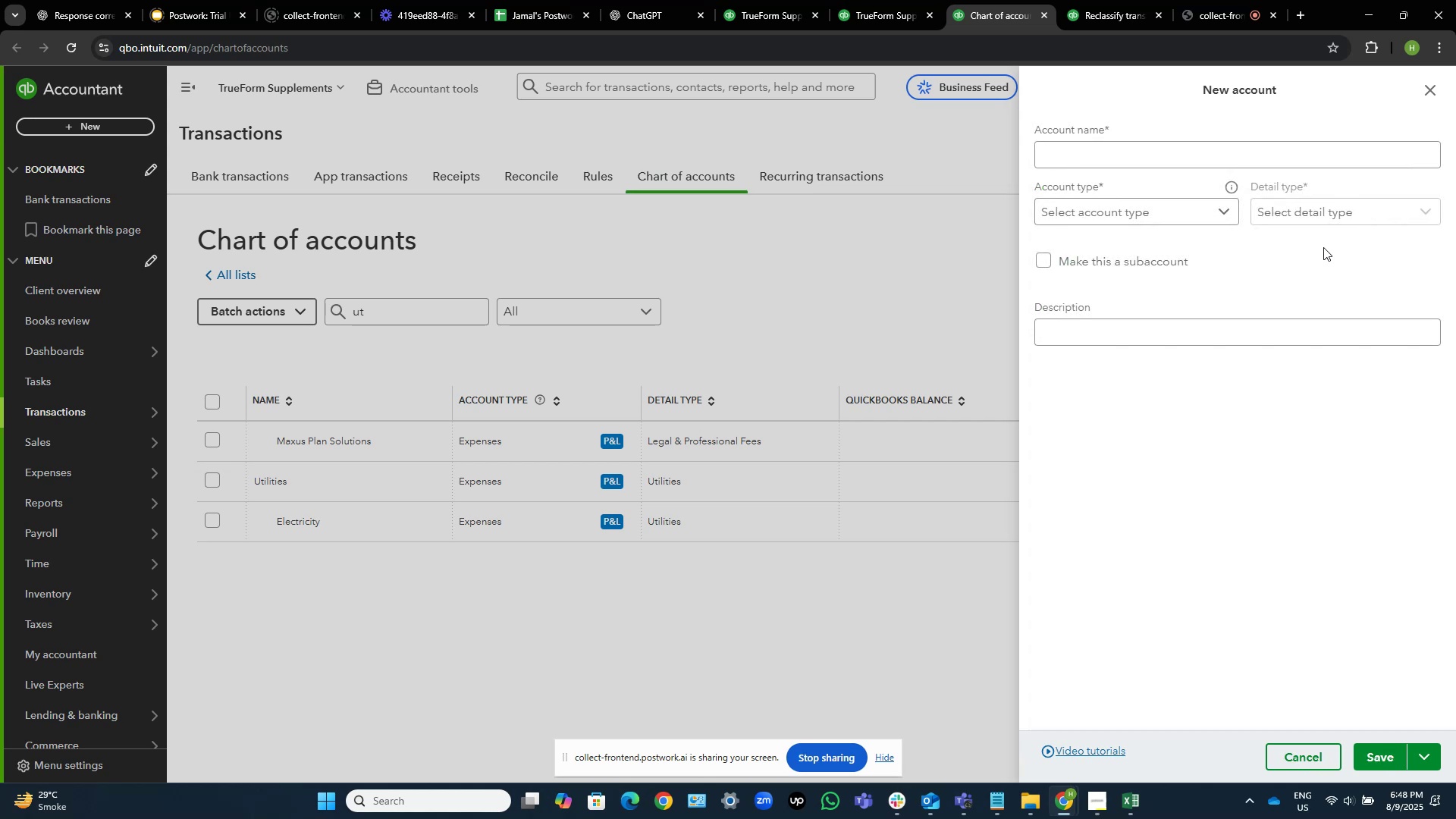 
left_click([1096, 149])
 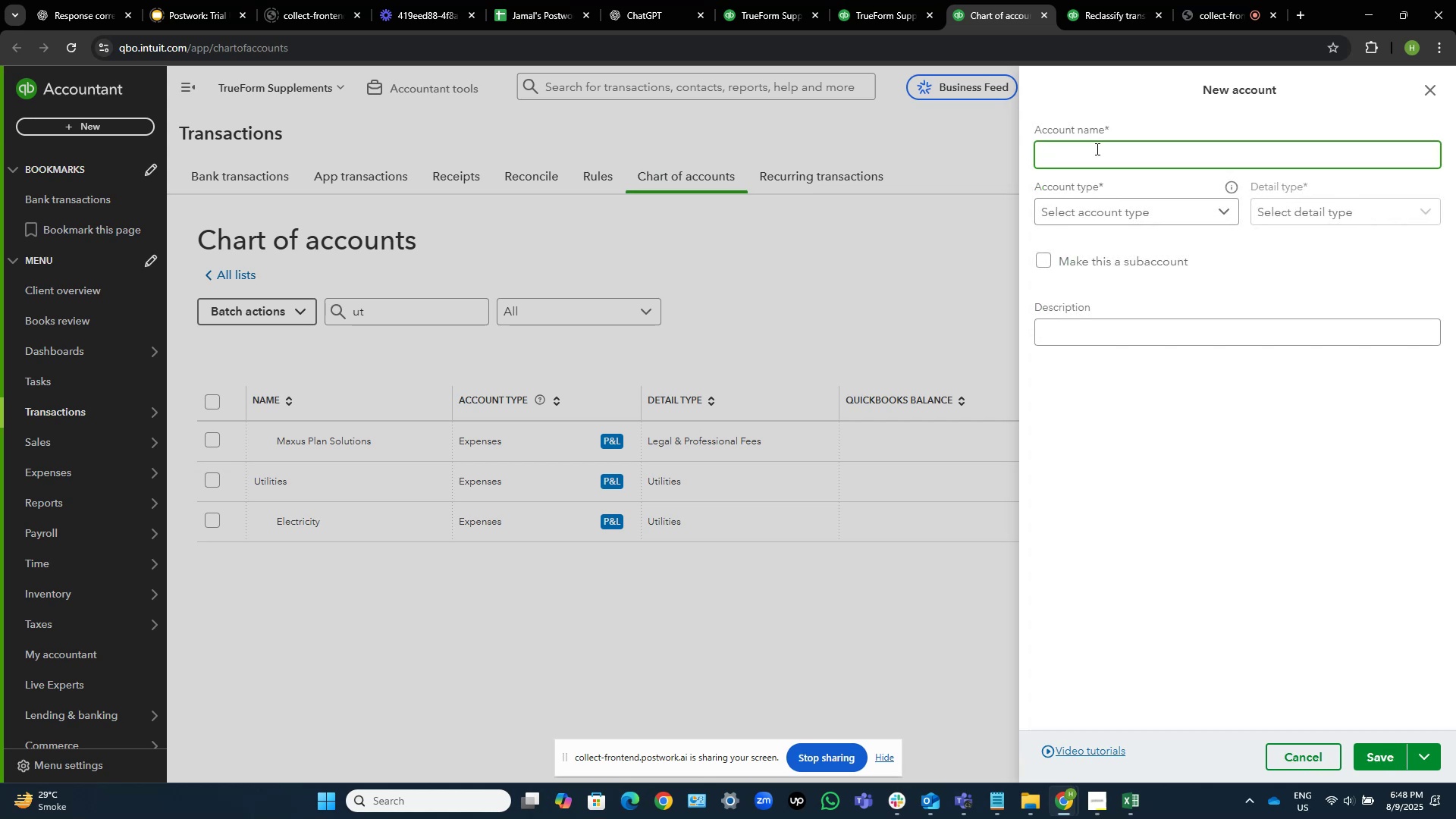 
type(Lab Testing )
 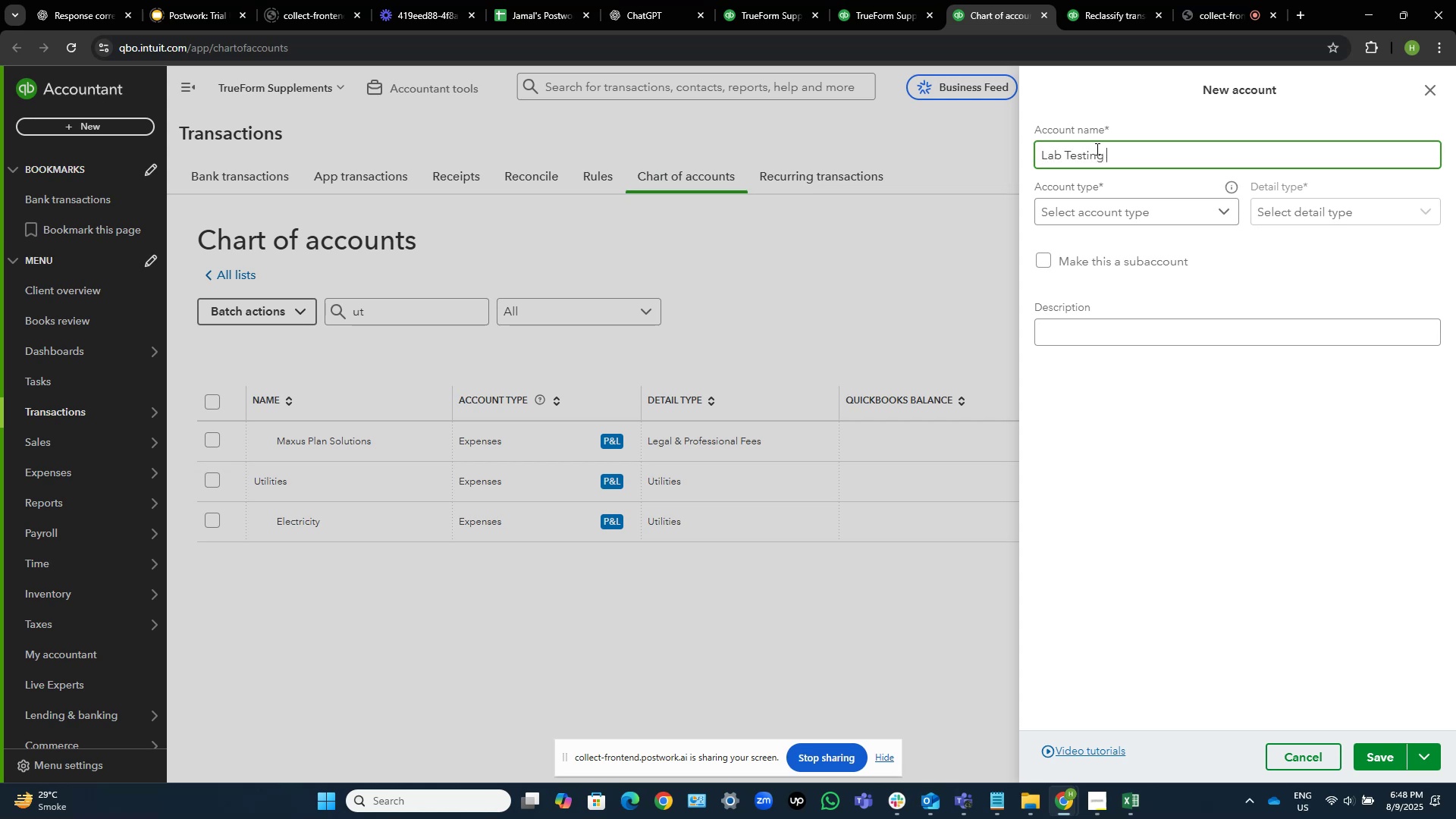 
type(Fees)
 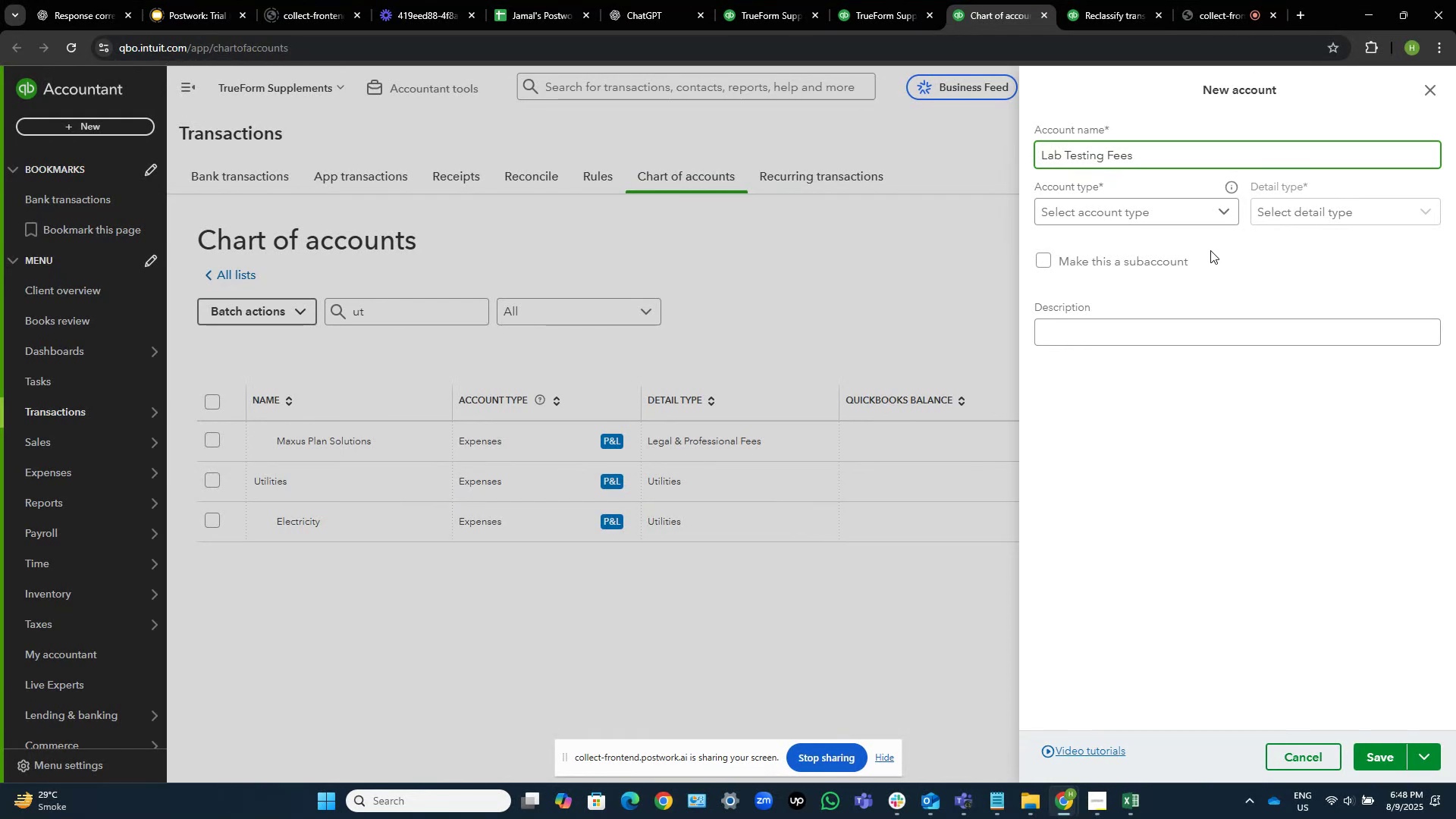 
left_click([1214, 214])
 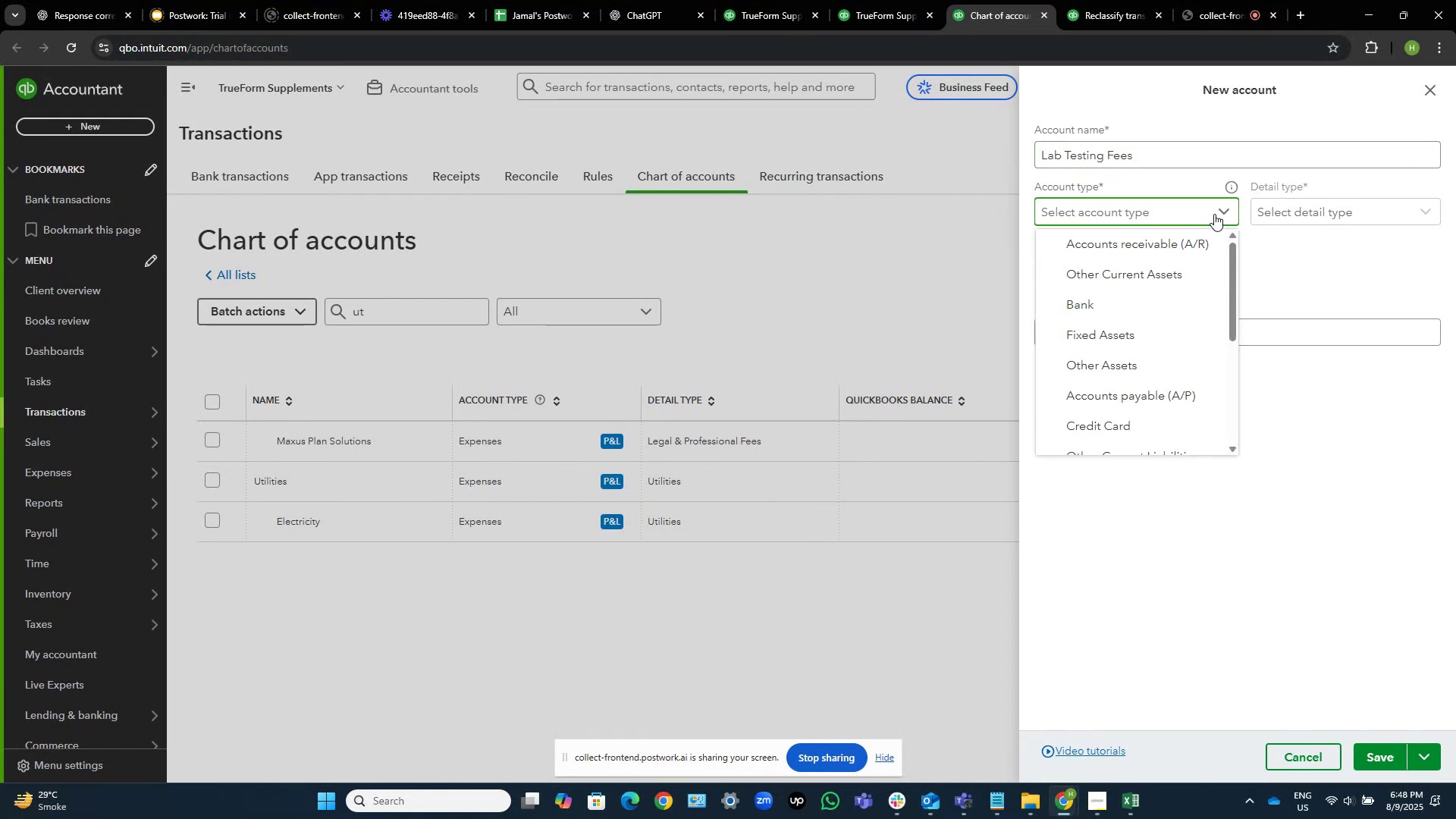 
scroll: coordinate [1178, 335], scroll_direction: down, amount: 3.0
 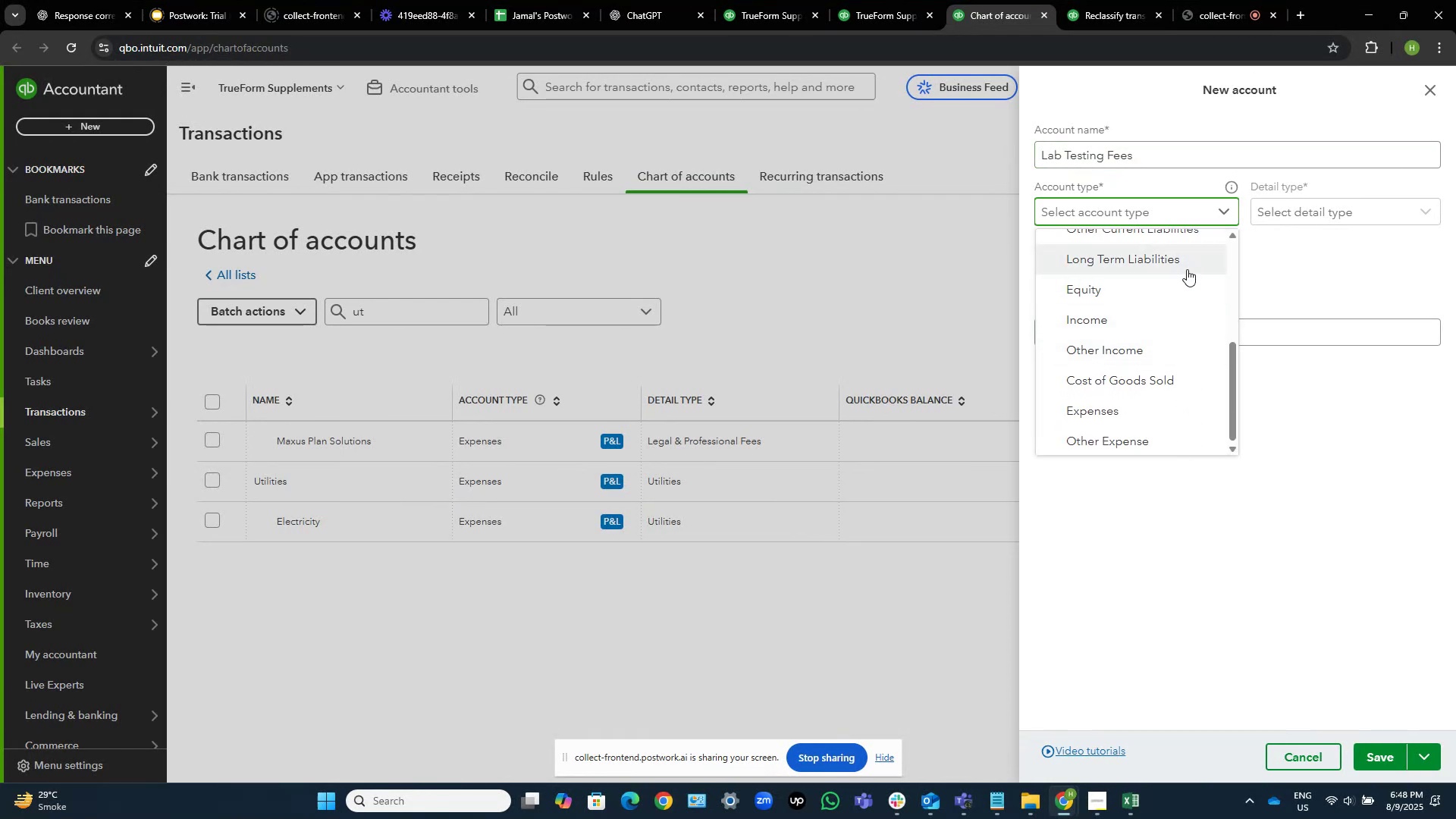 
left_click([1166, 380])
 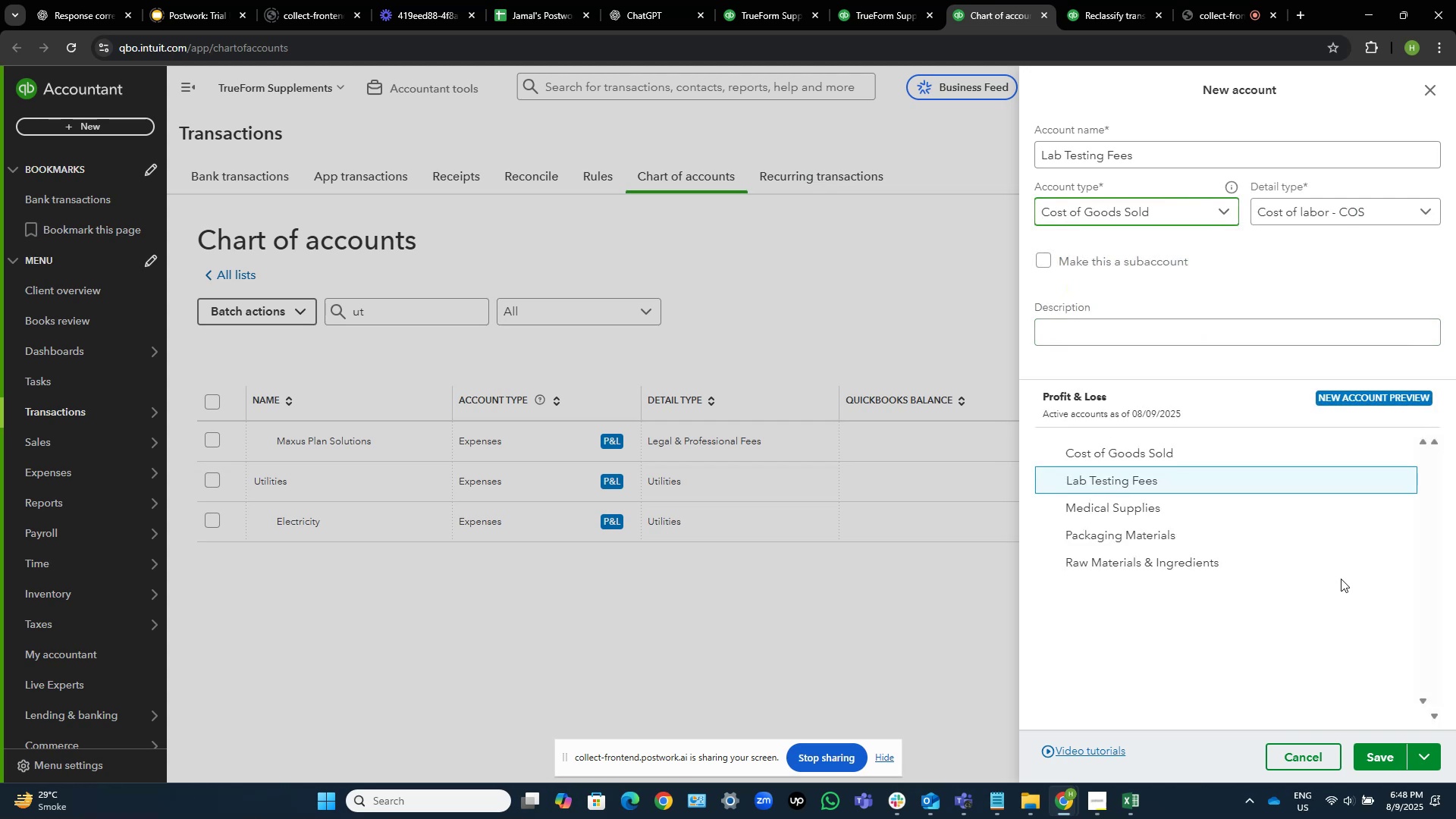 
wait(11.4)
 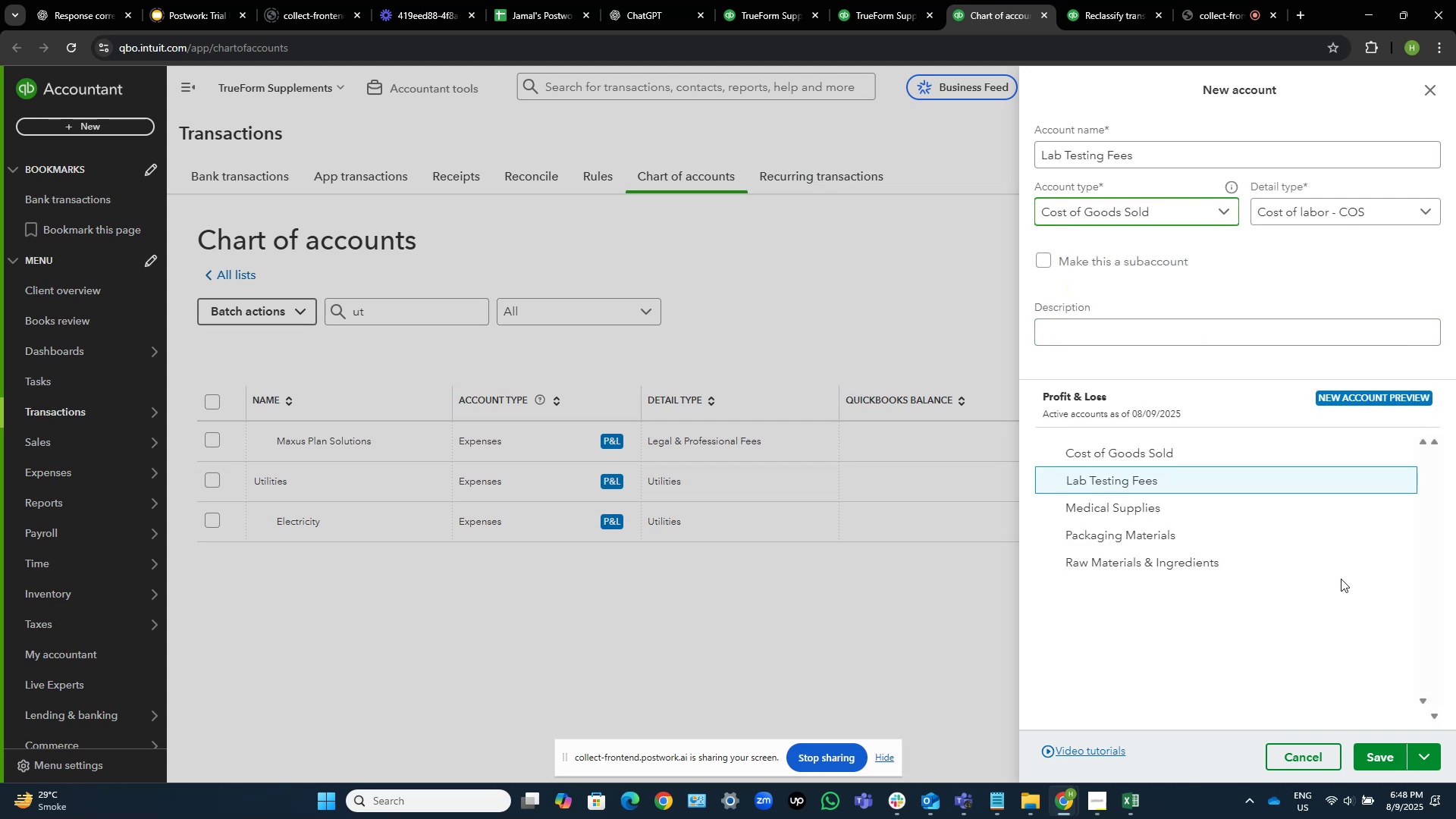 
left_click([1386, 752])
 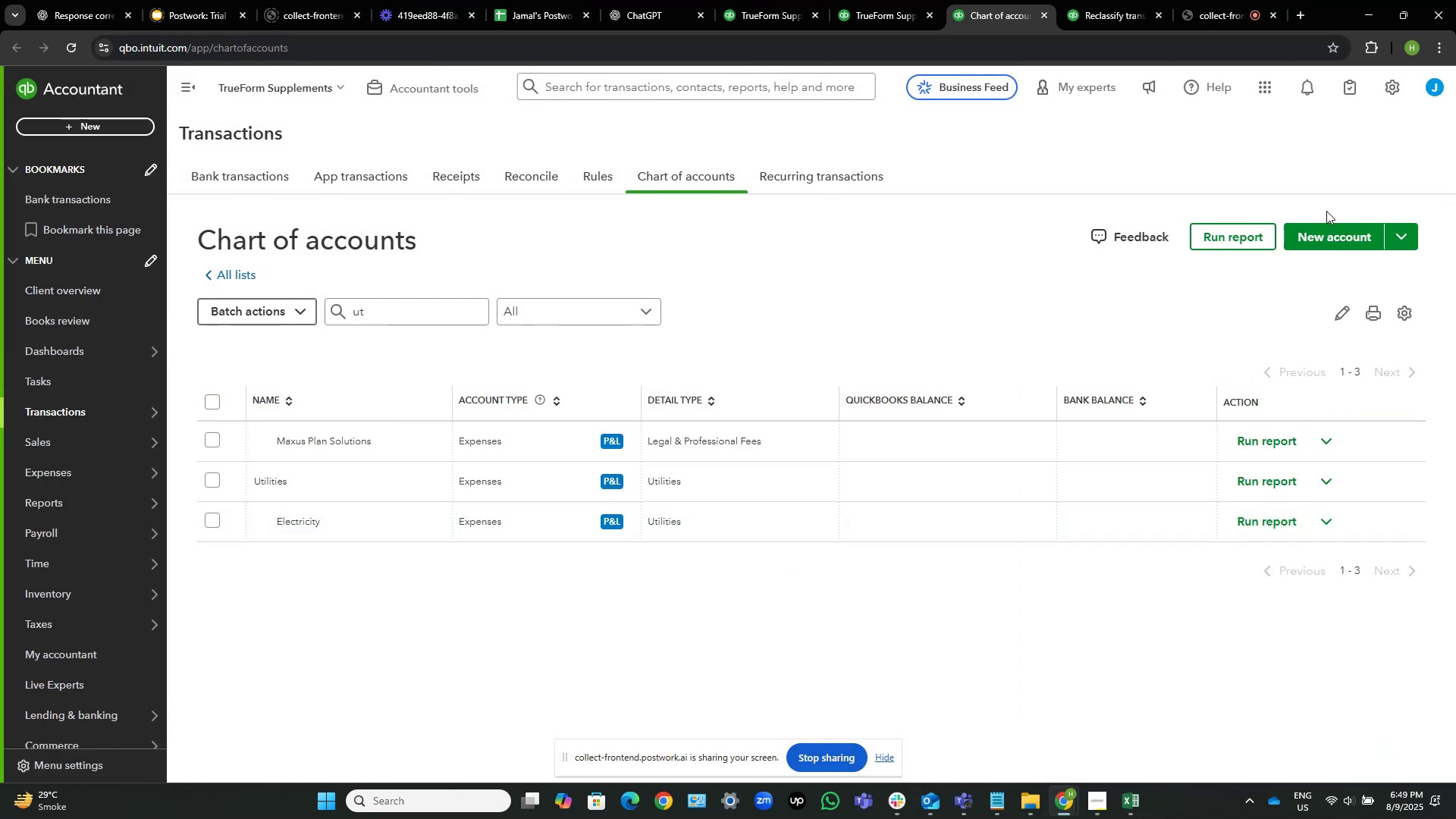 
left_click([1354, 234])
 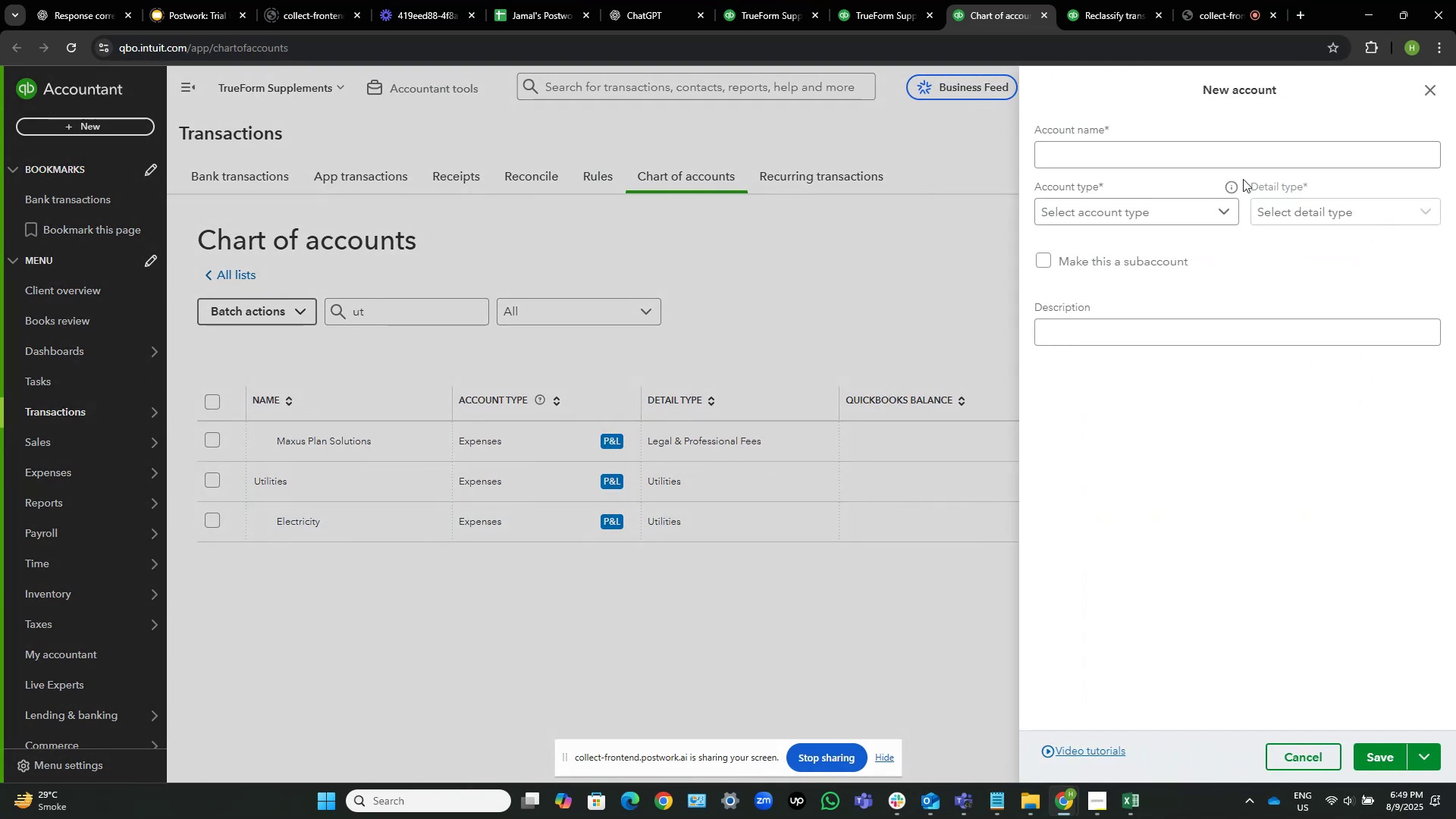 
wait(6.54)
 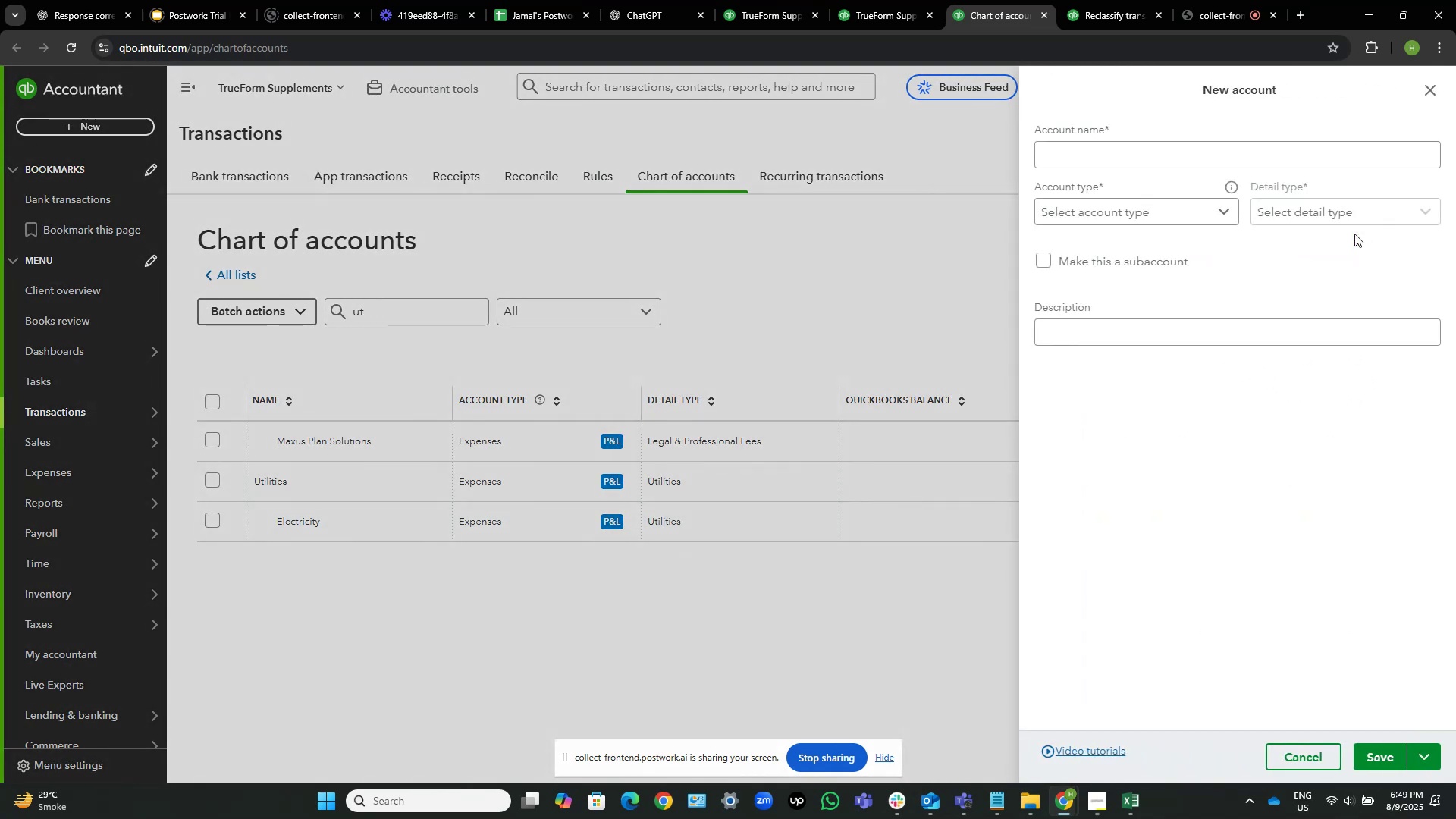 
left_click([1152, 152])
 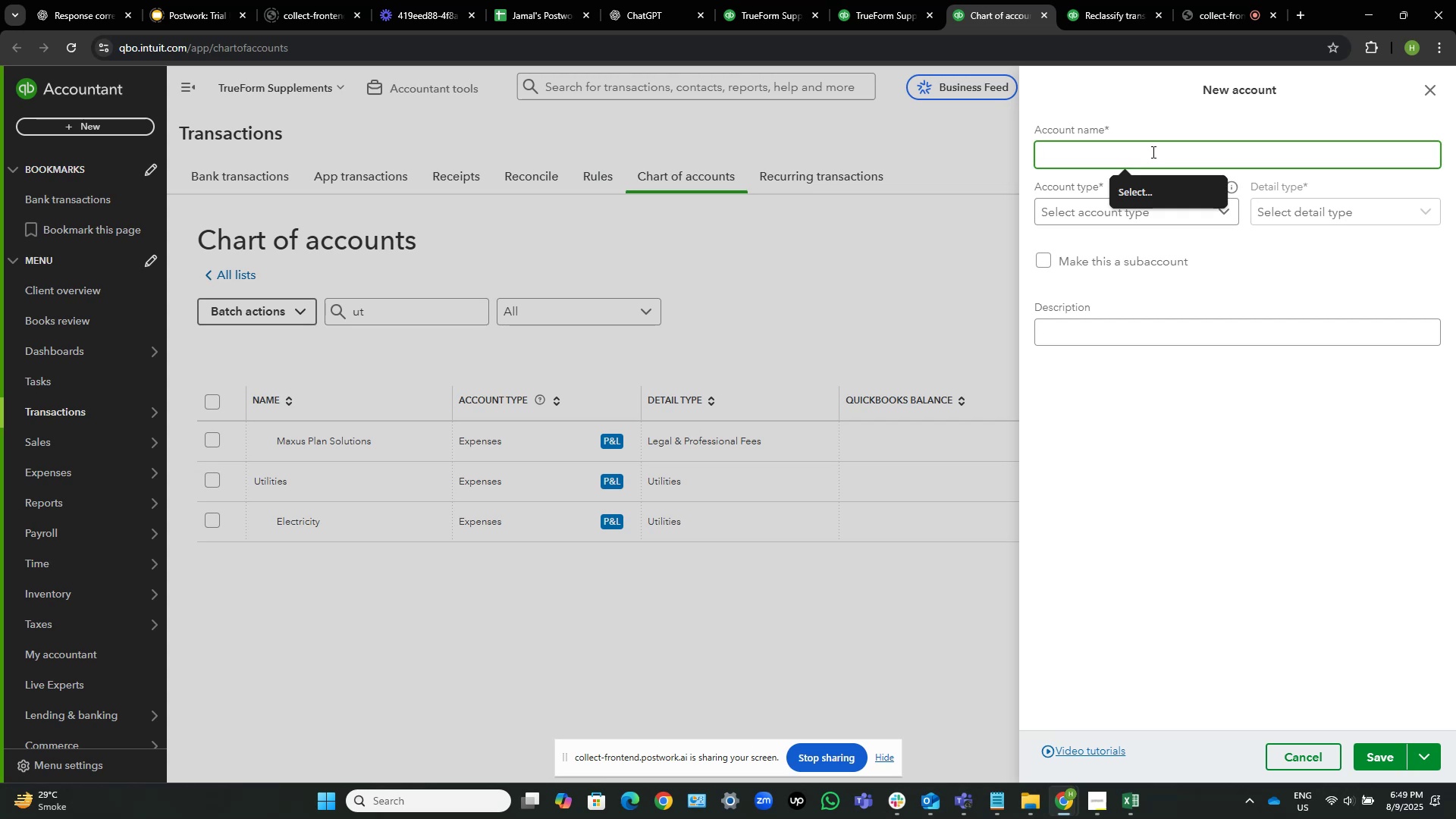 
key(Shift+F)
 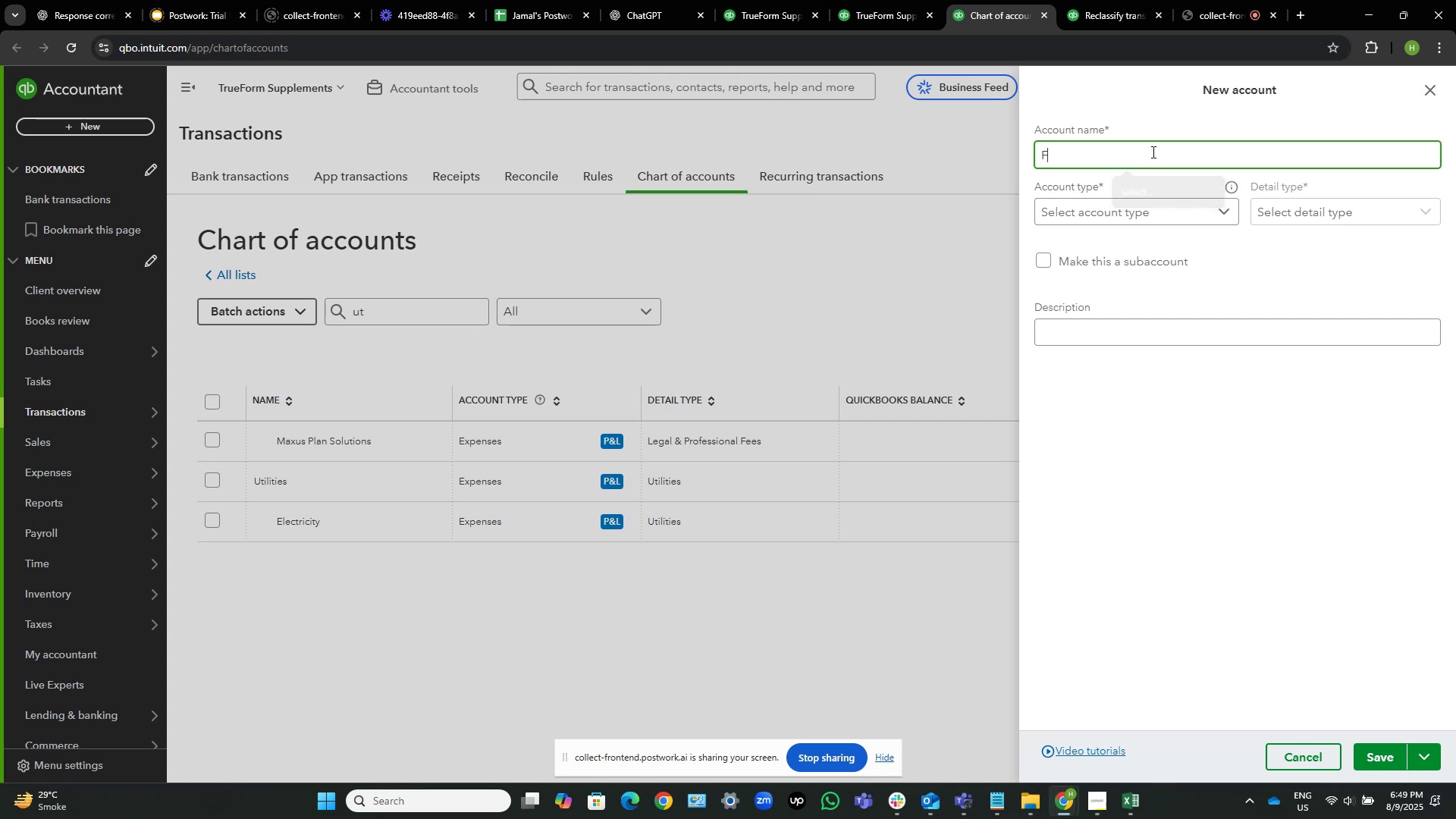 
hold_key(key=R, duration=0.3)
 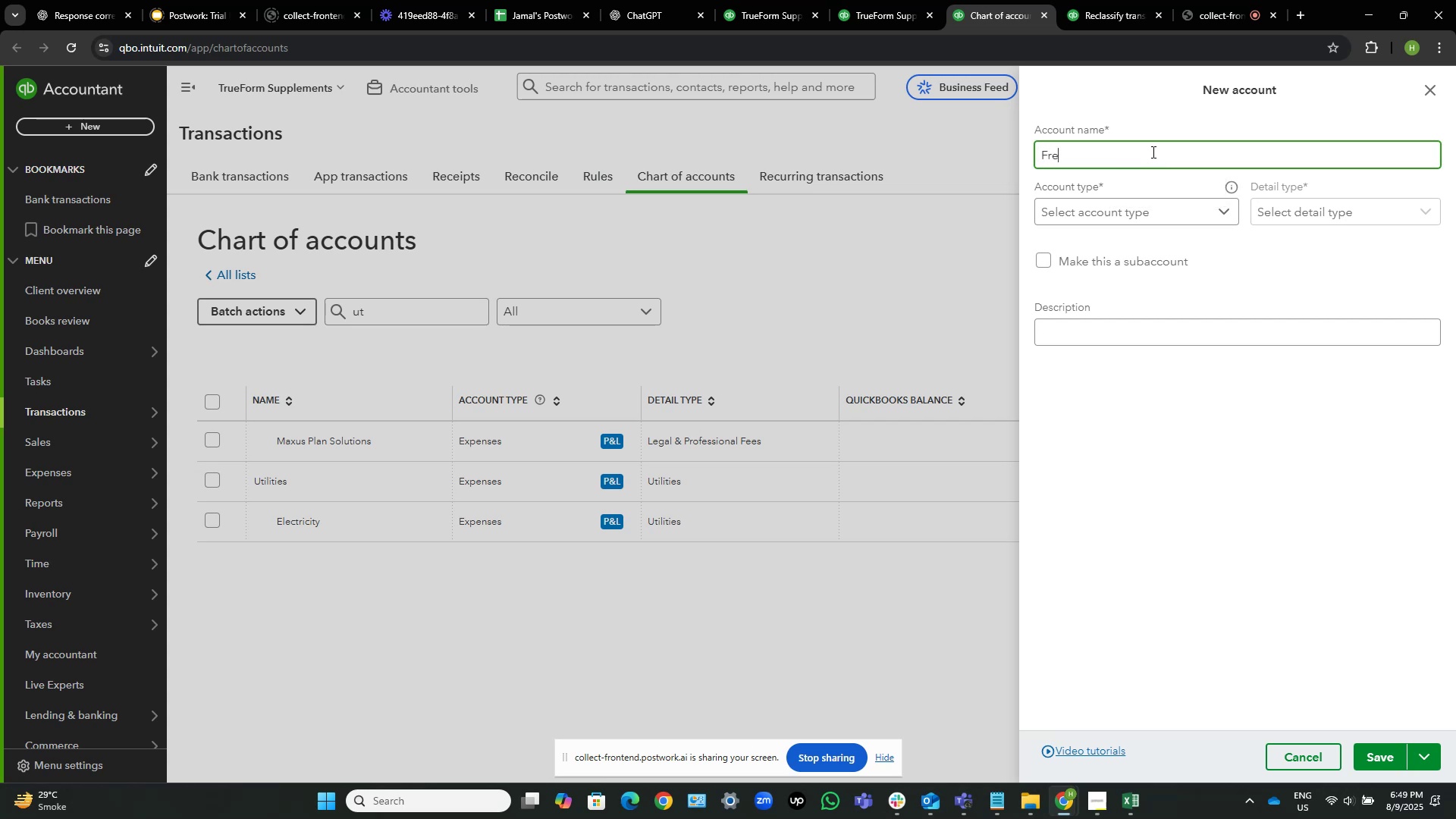 
hold_key(key=E, duration=0.3)
 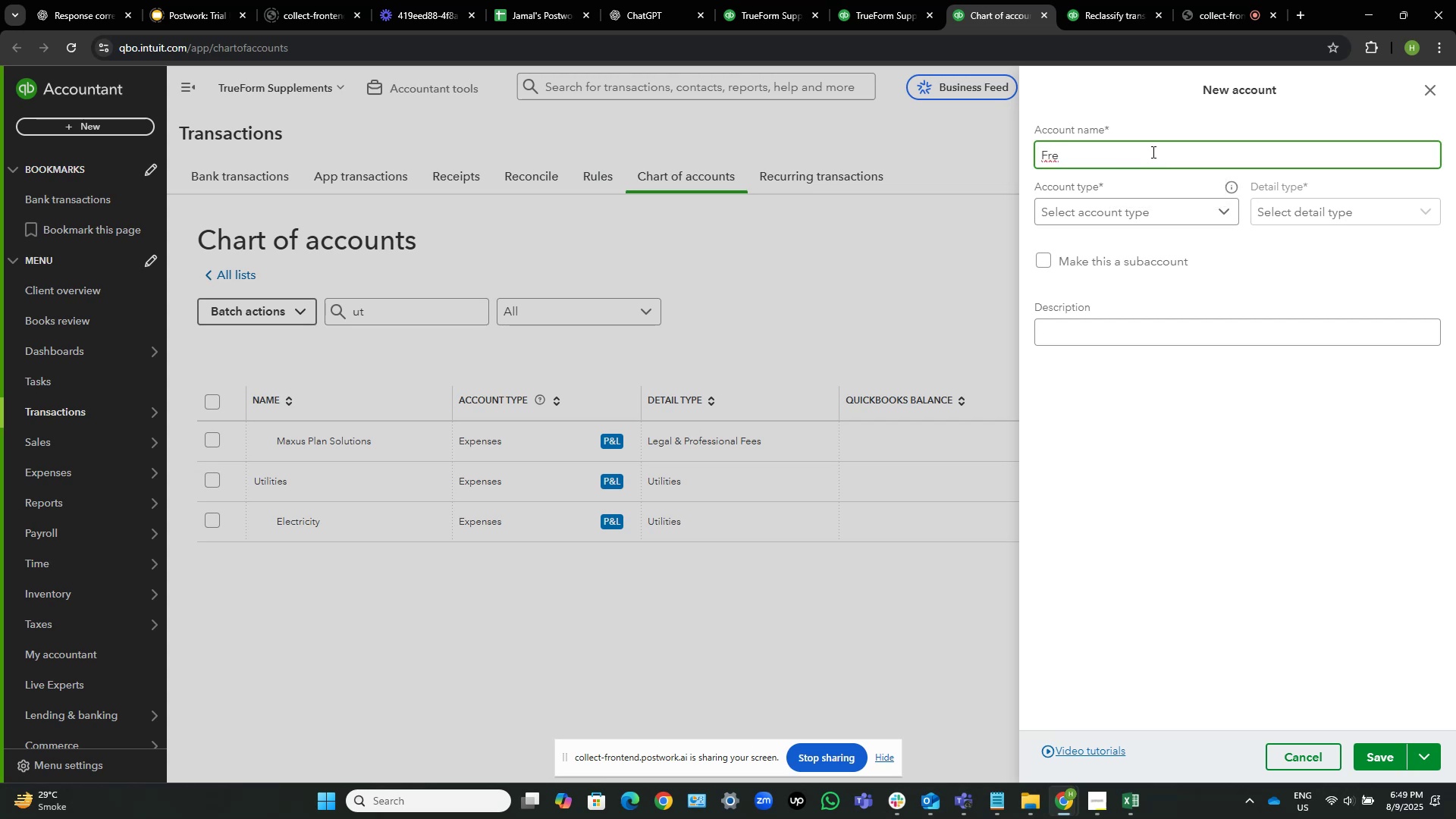 
type(ight & Shipping)
 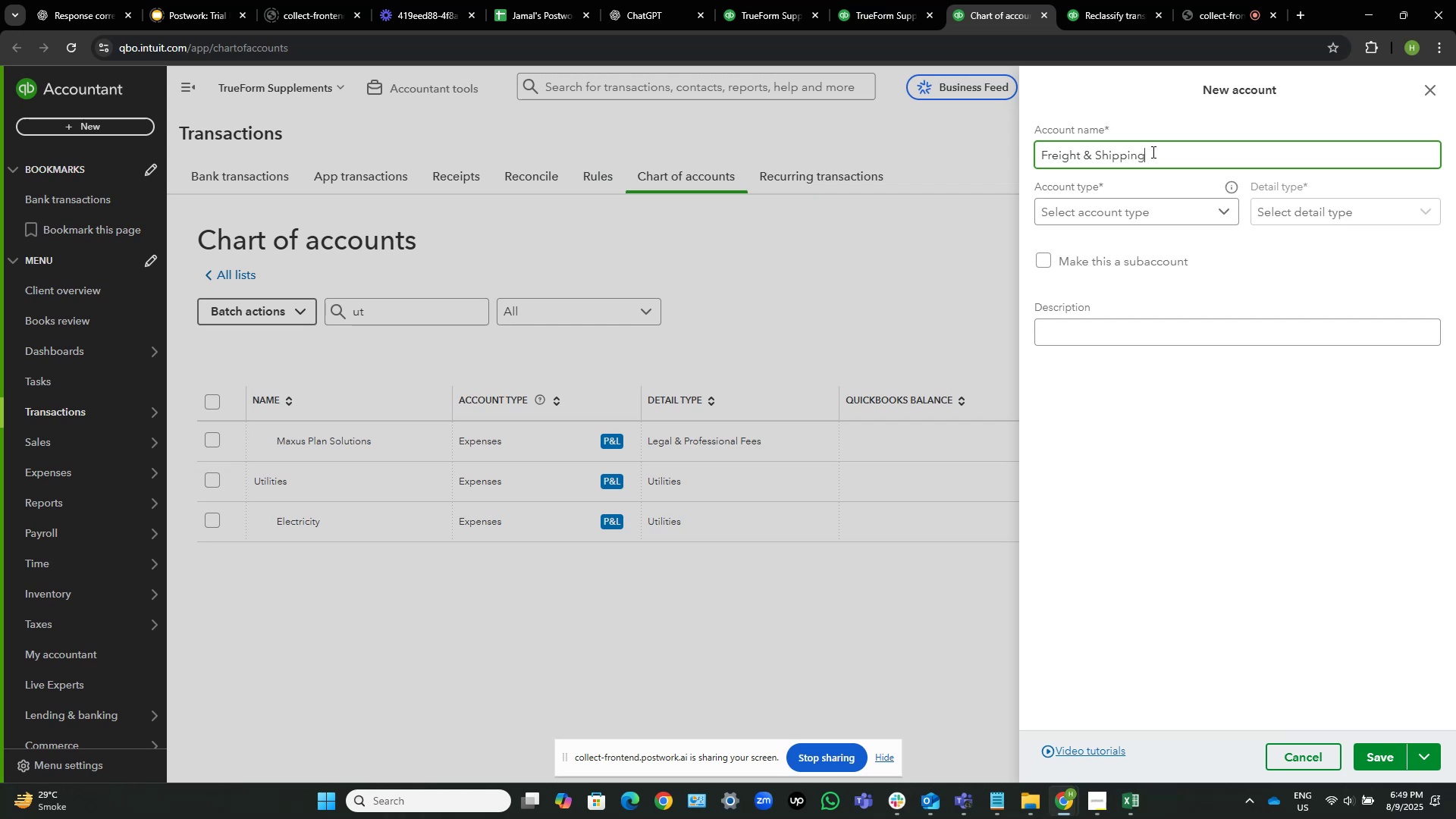 
wait(9.14)
 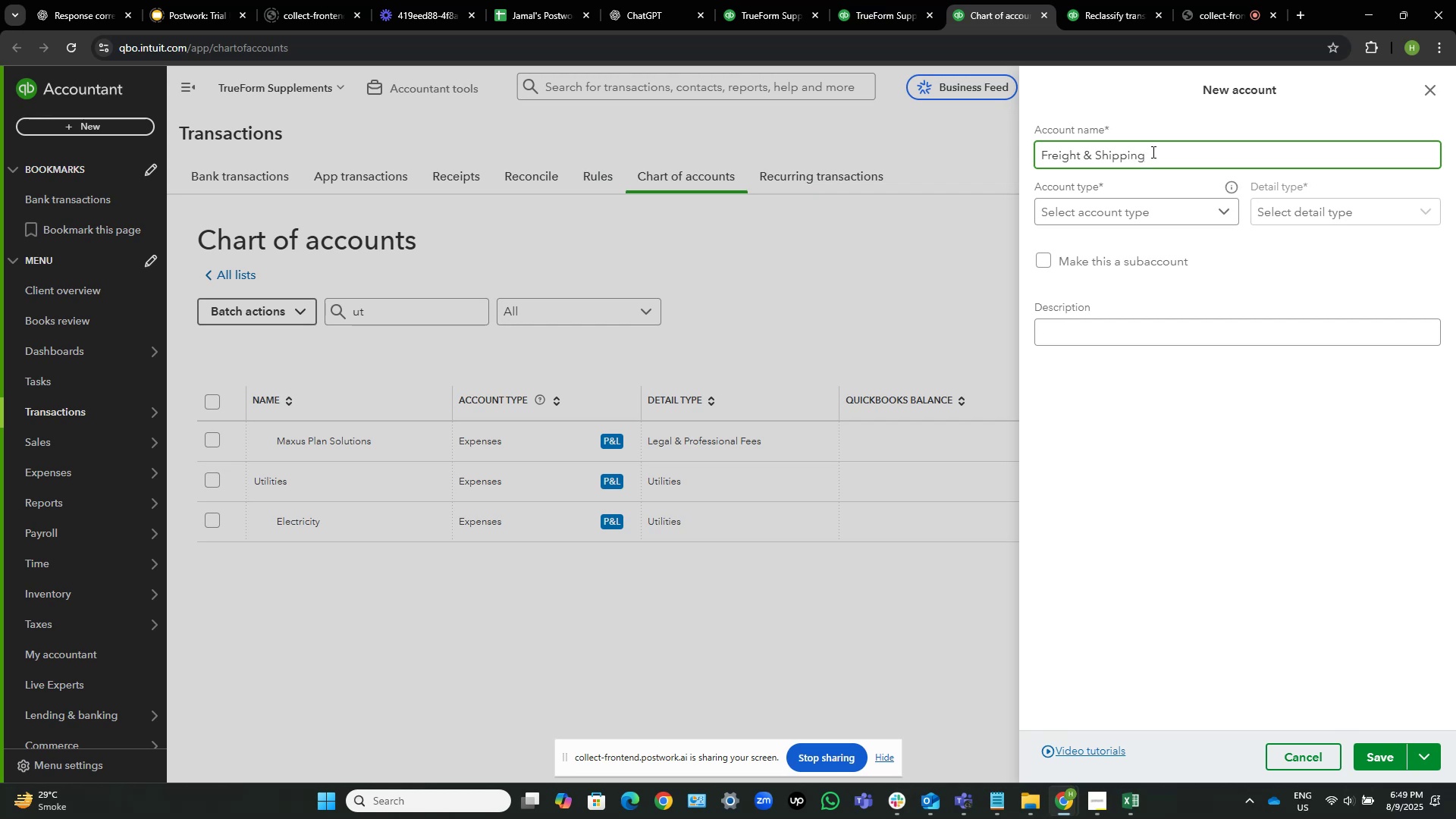 
key(Space)
 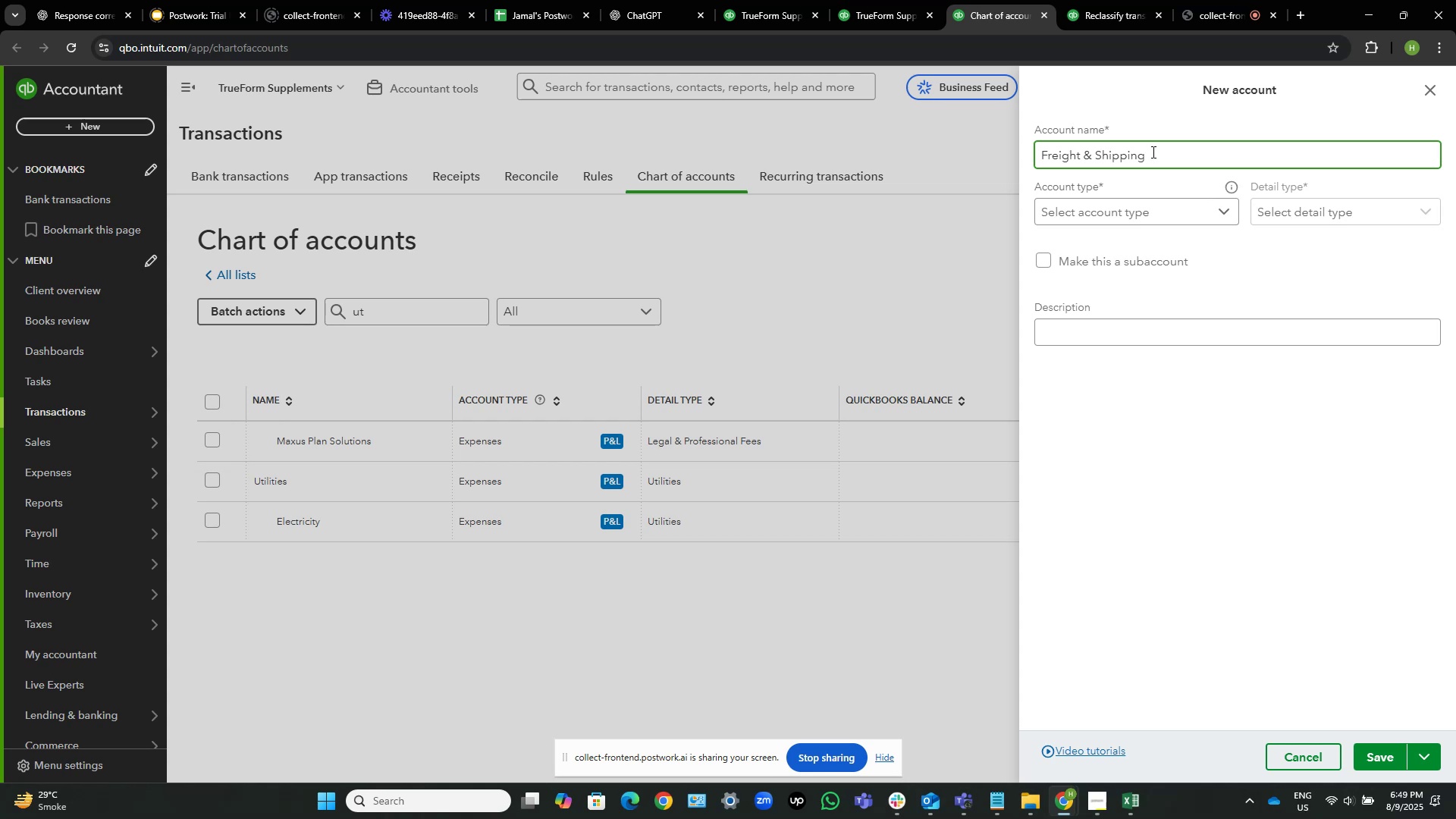 
wait(9.28)
 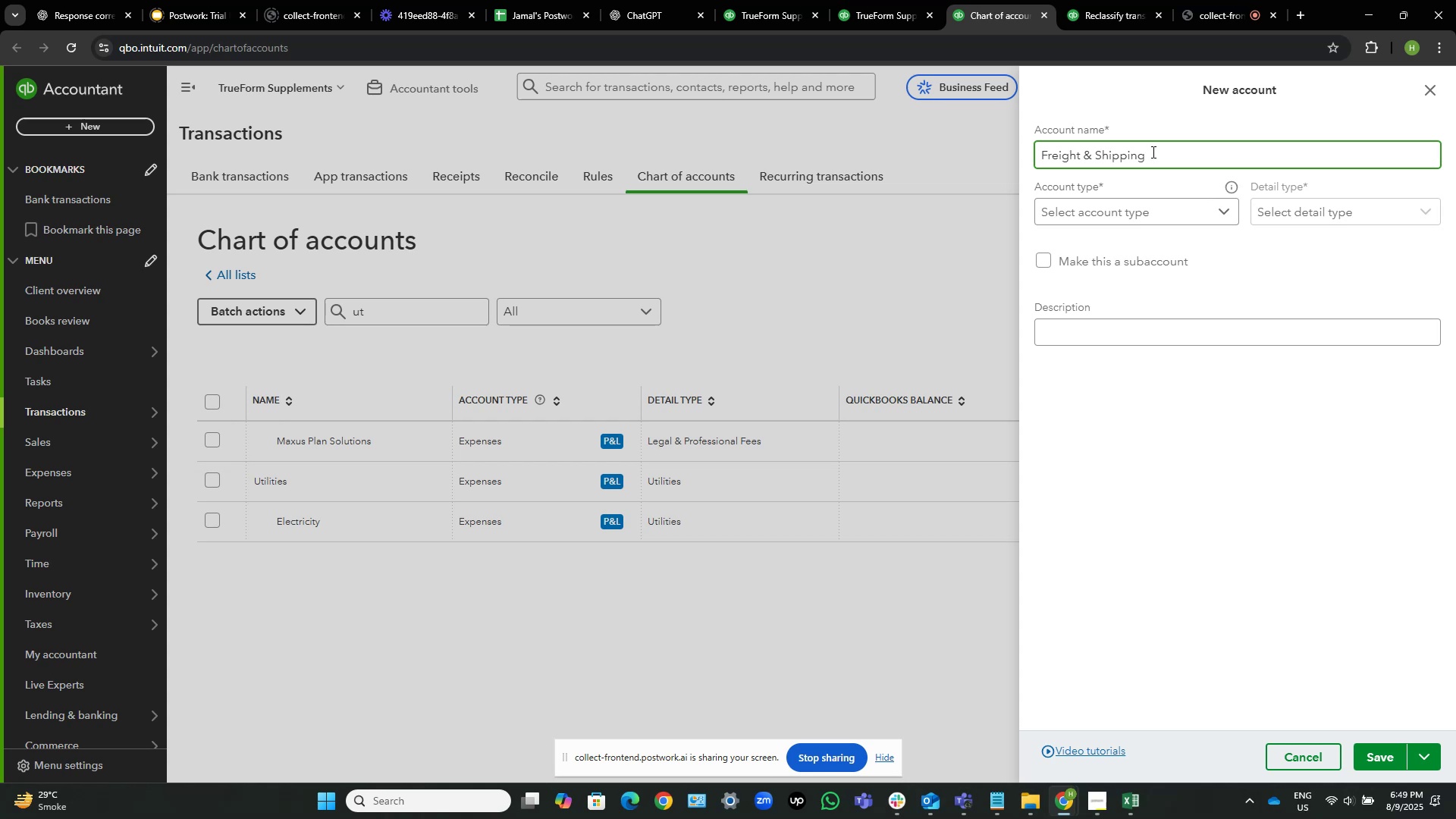 
type(on Raw Mterials)
 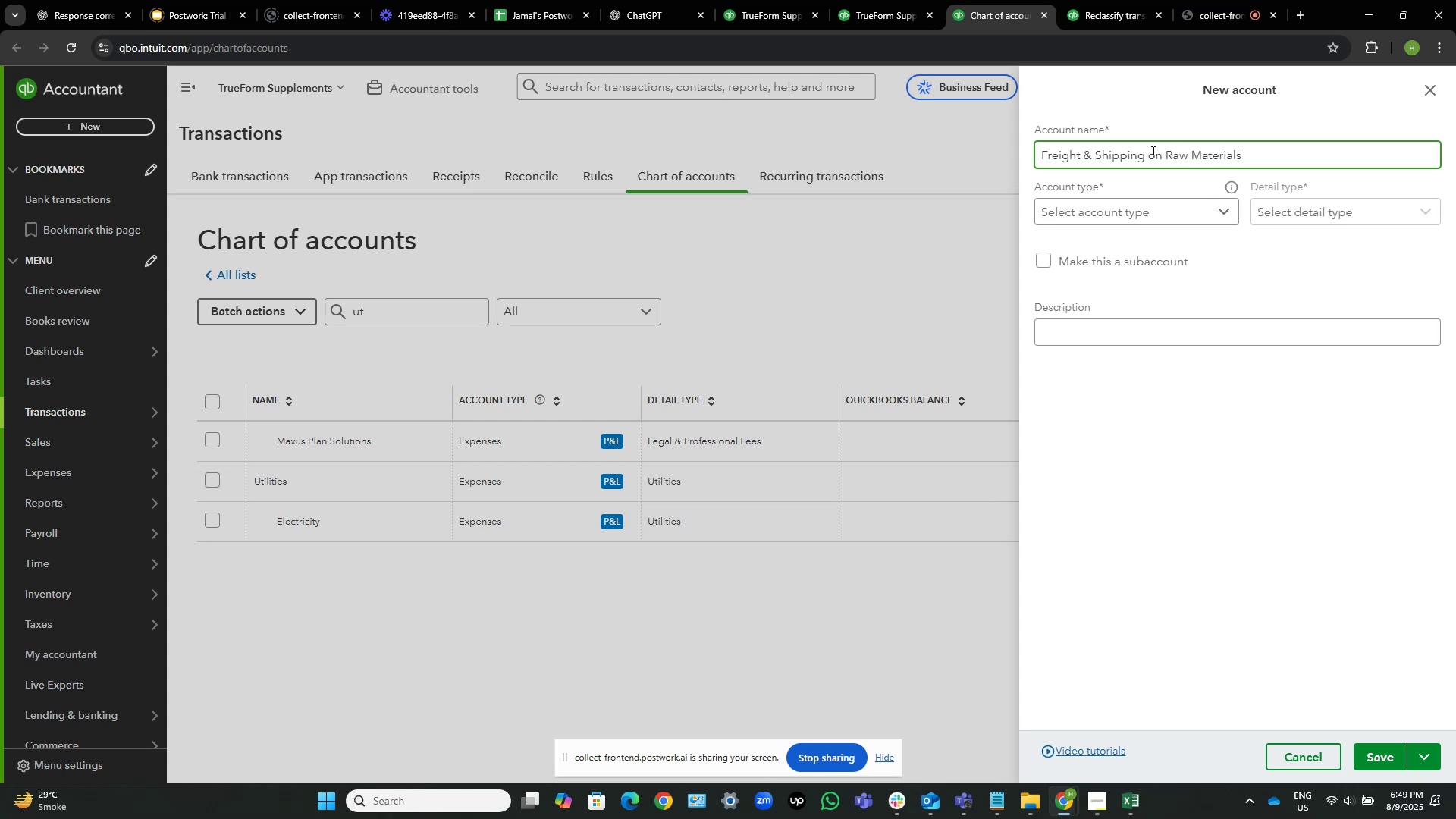 
wait(5.89)
 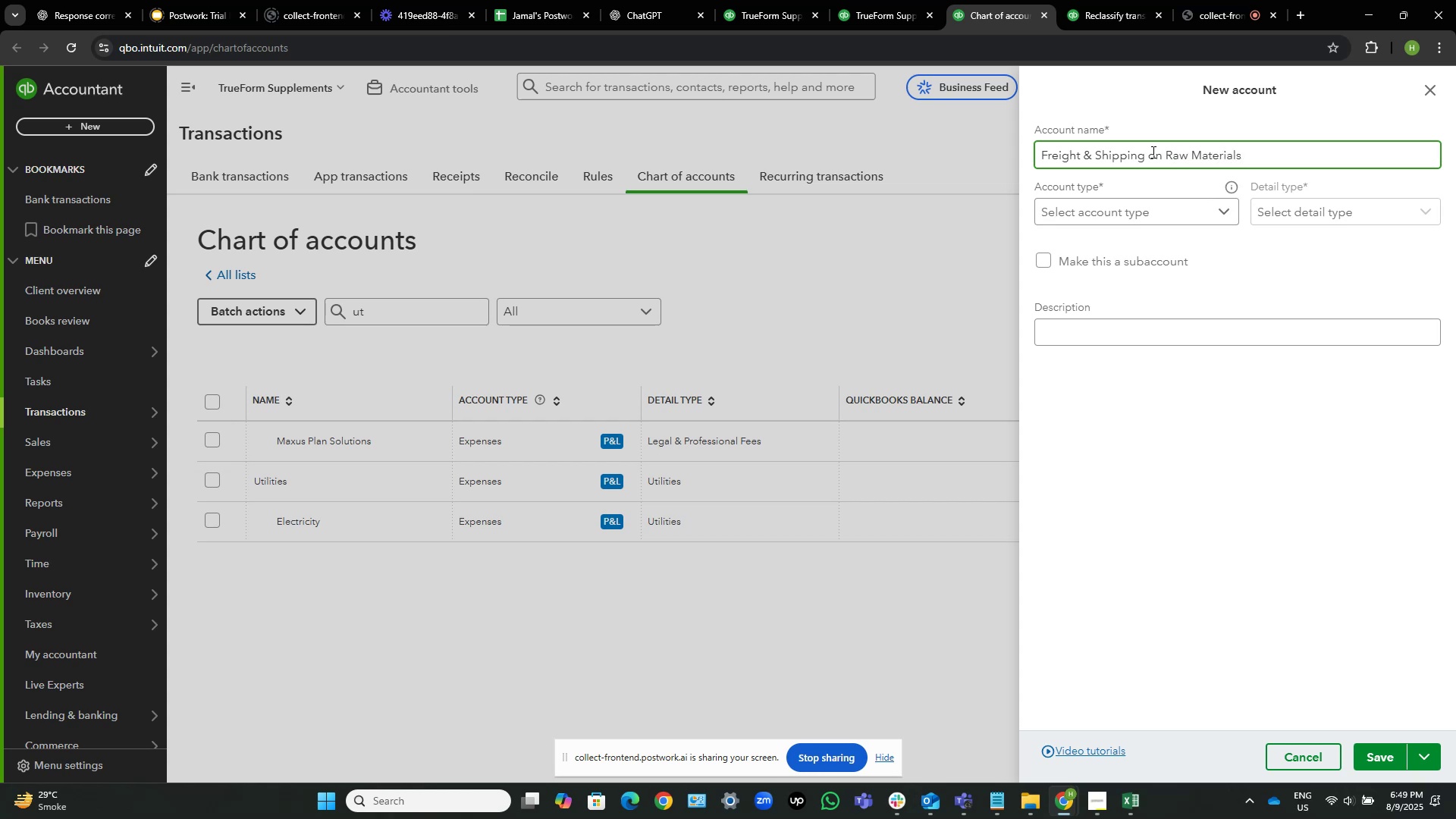 
left_click([1188, 218])
 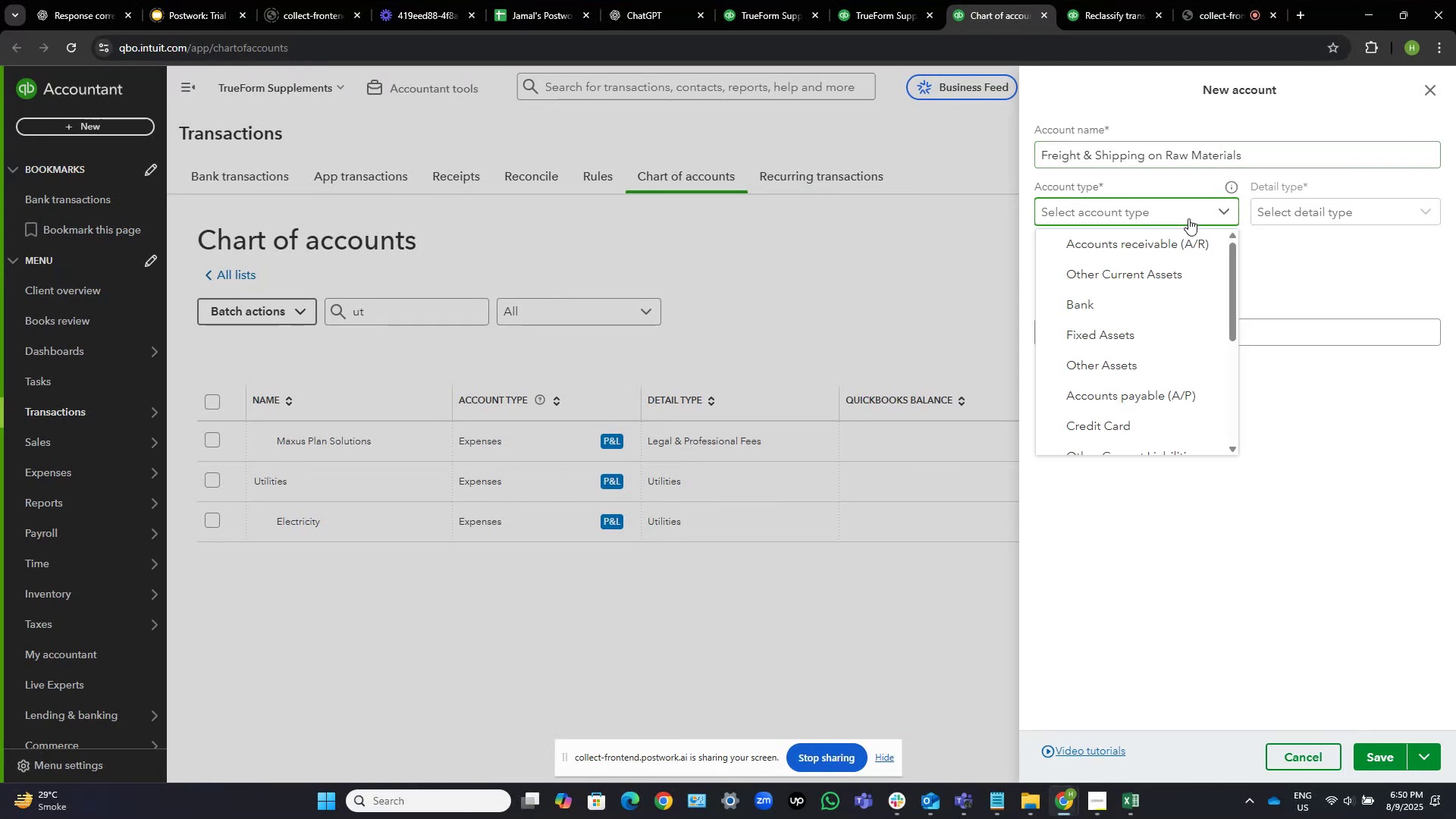 
scroll: coordinate [1175, 312], scroll_direction: down, amount: 4.0
 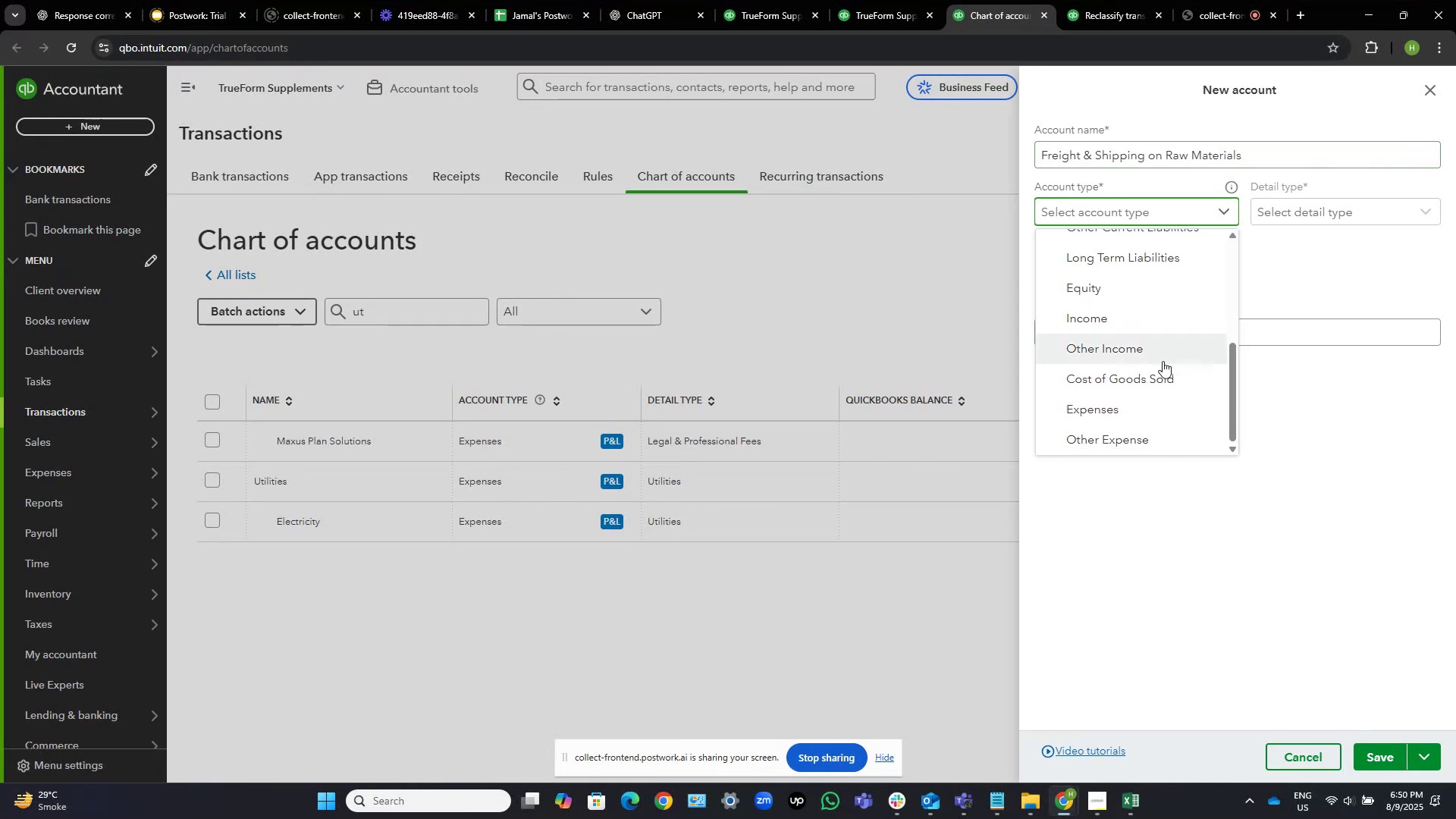 
left_click([1159, 378])
 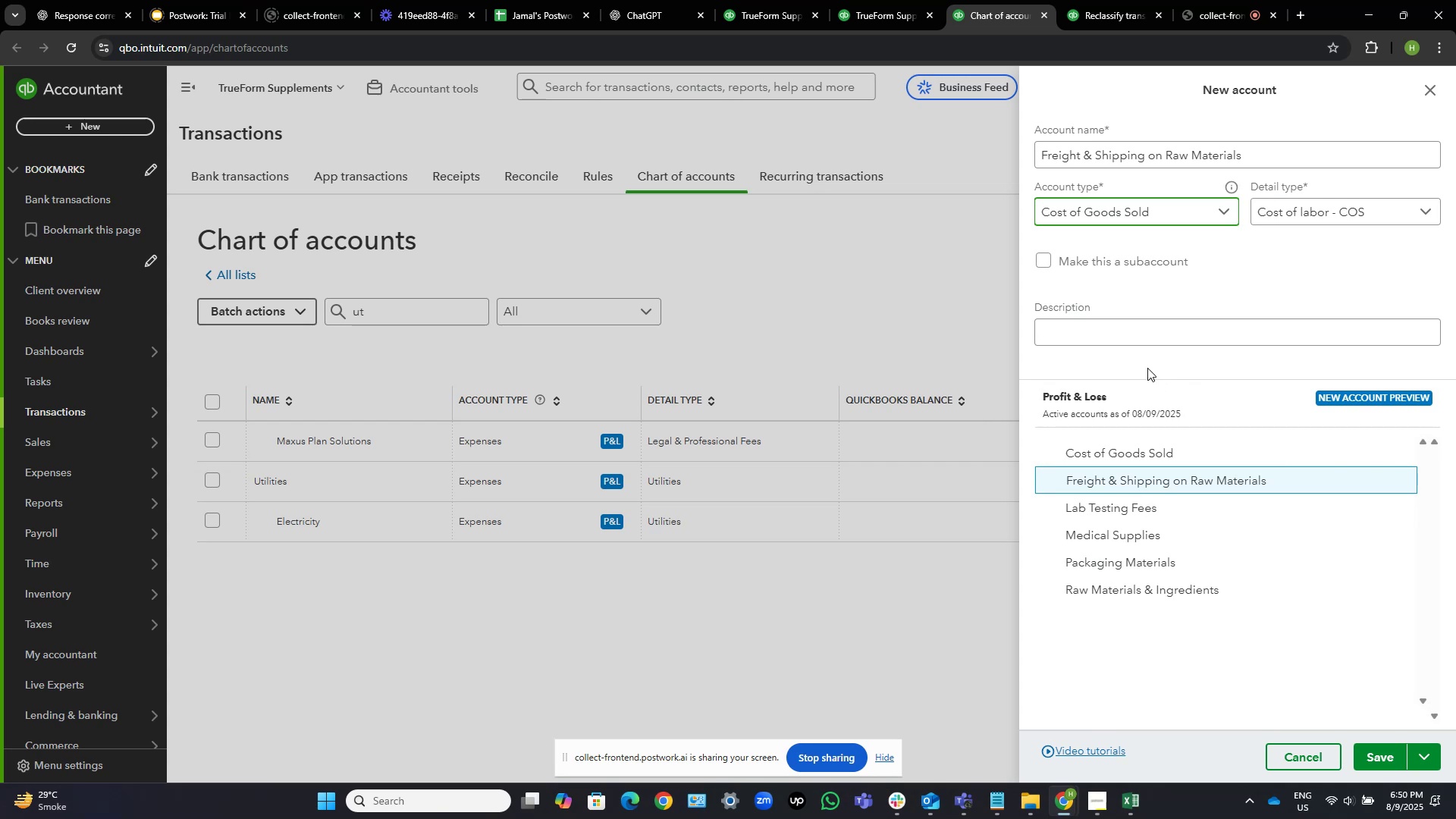 
wait(16.81)
 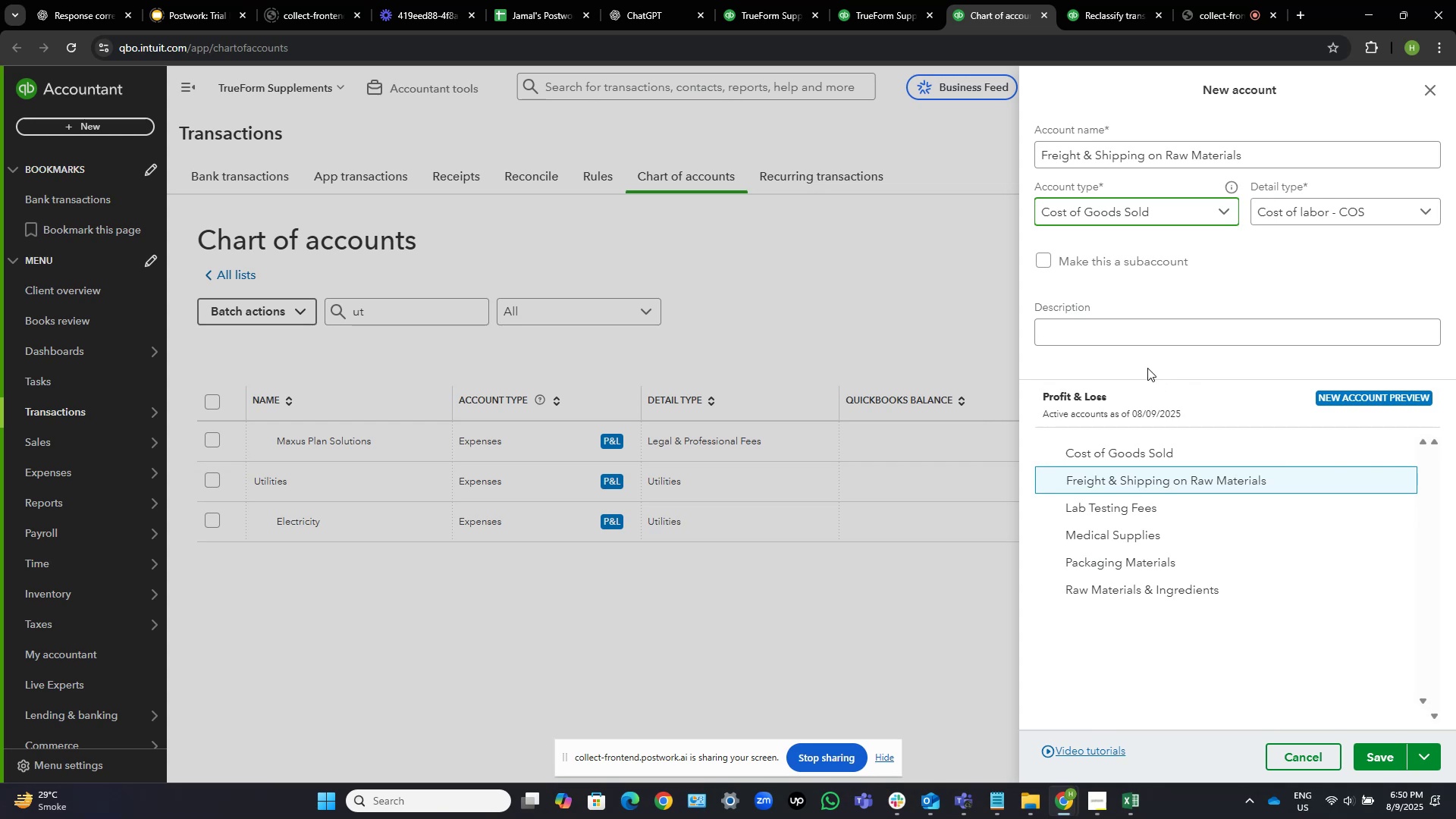 
left_click([1370, 757])
 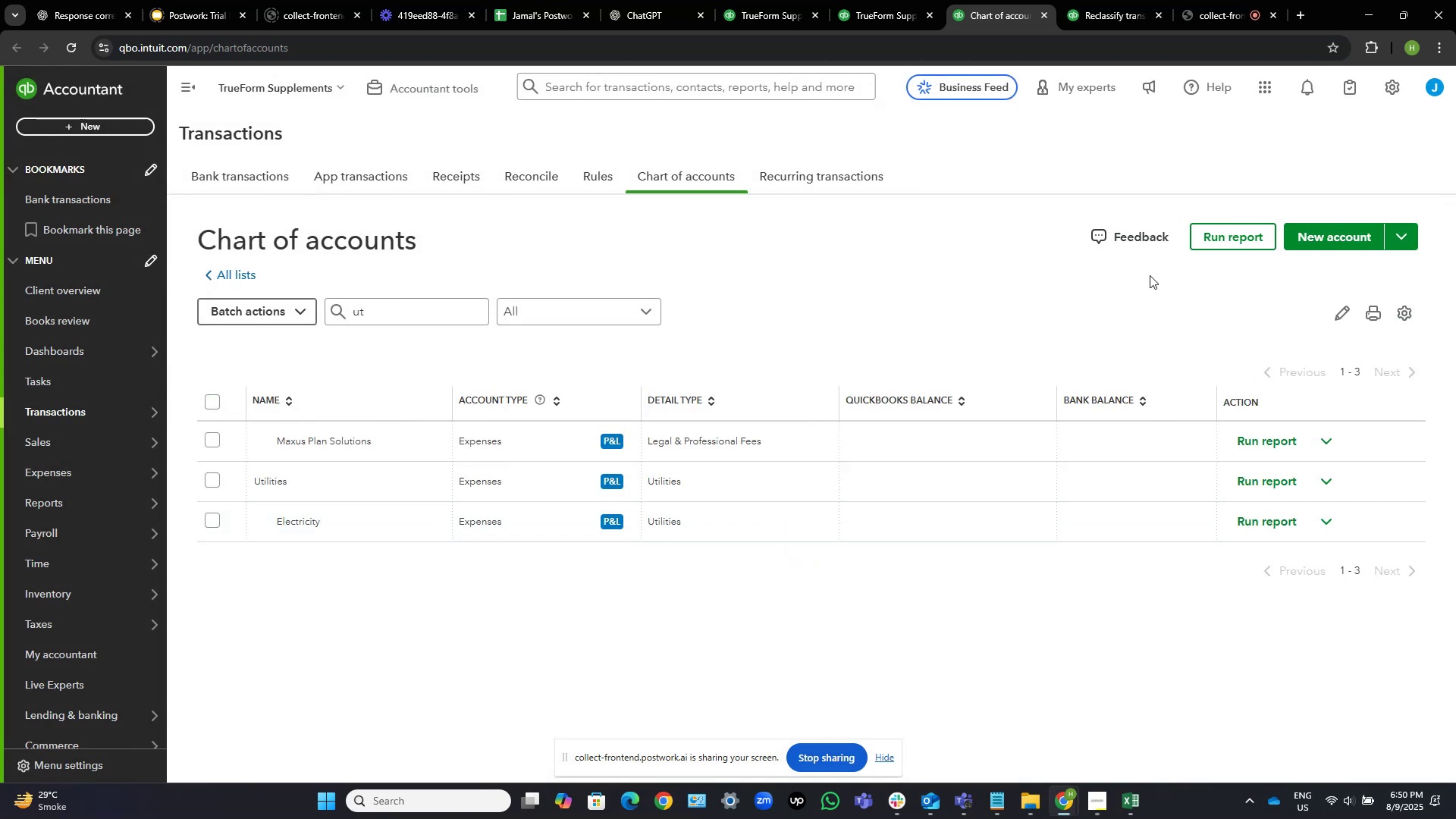 
left_click([1109, 0])
 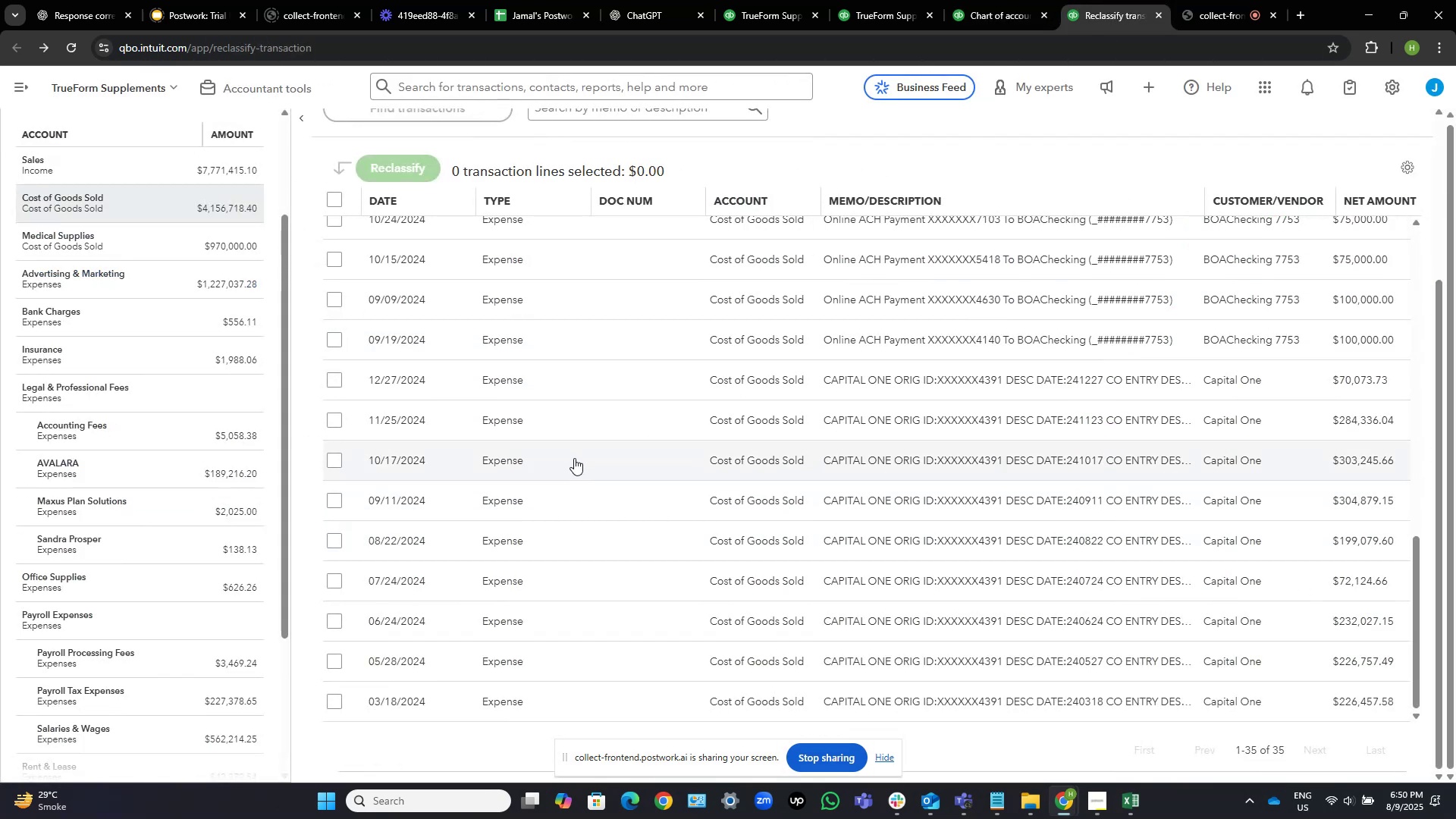 
wait(11.28)
 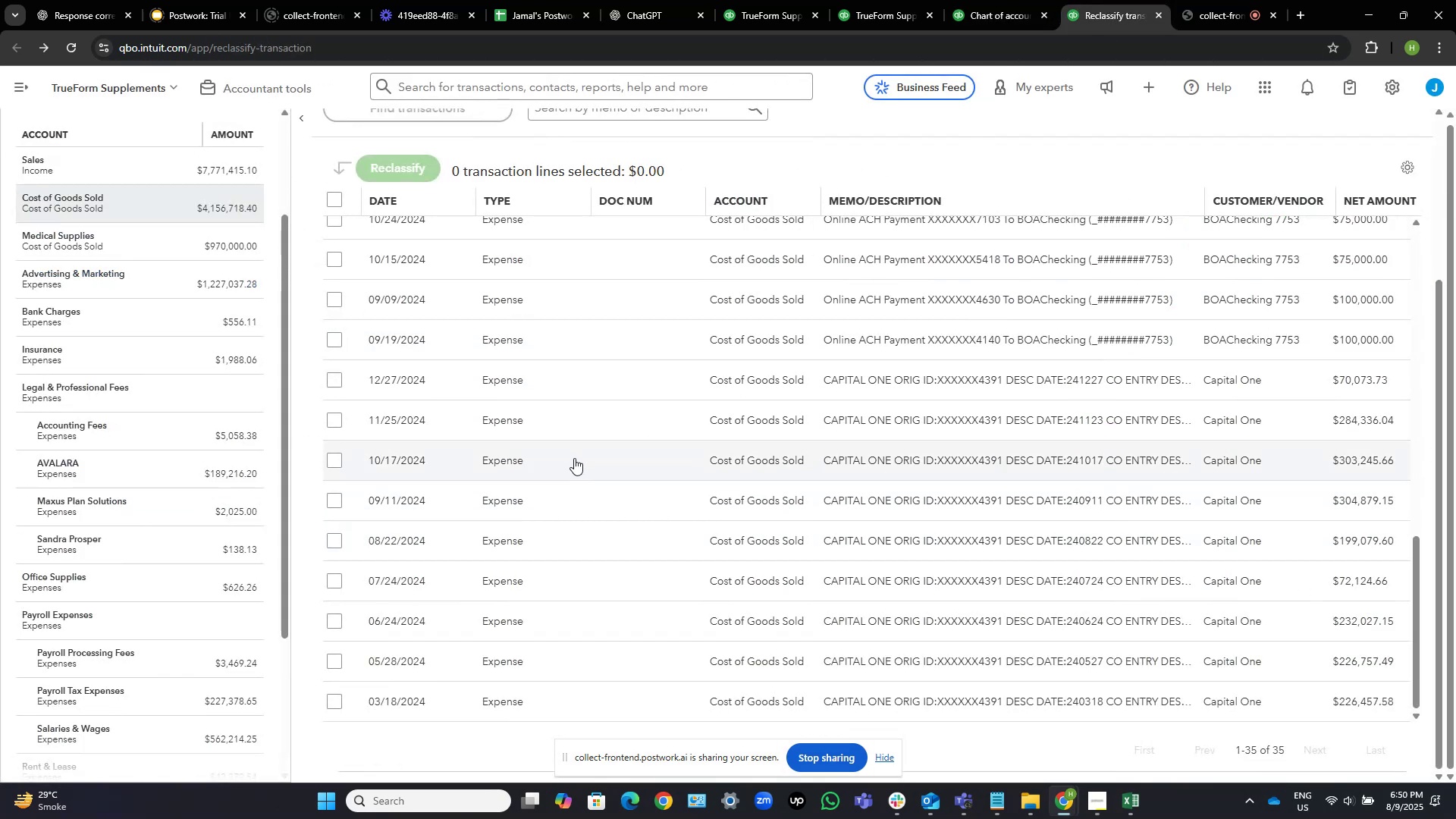 
left_click([334, 378])
 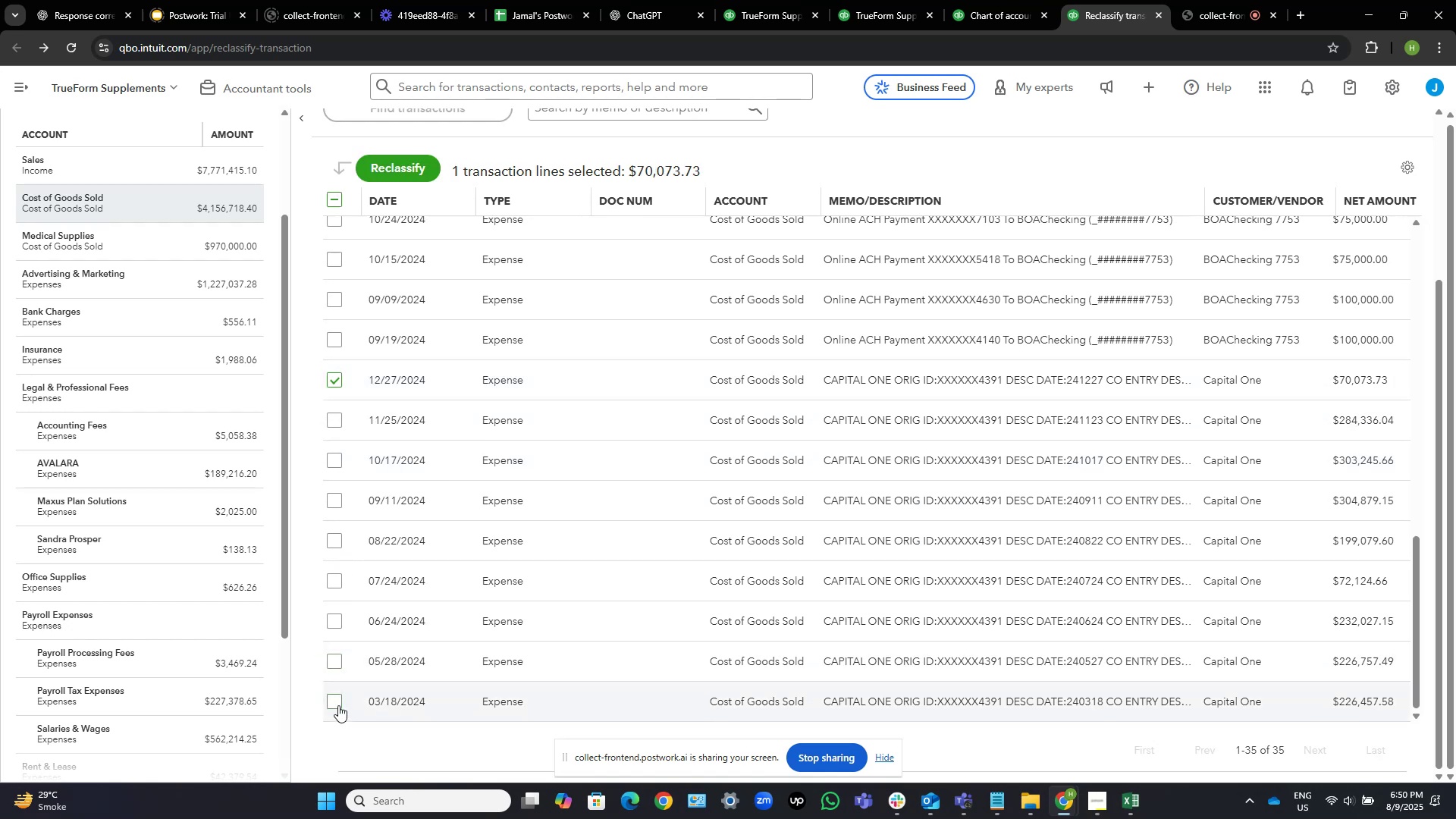 
left_click([332, 695])
 